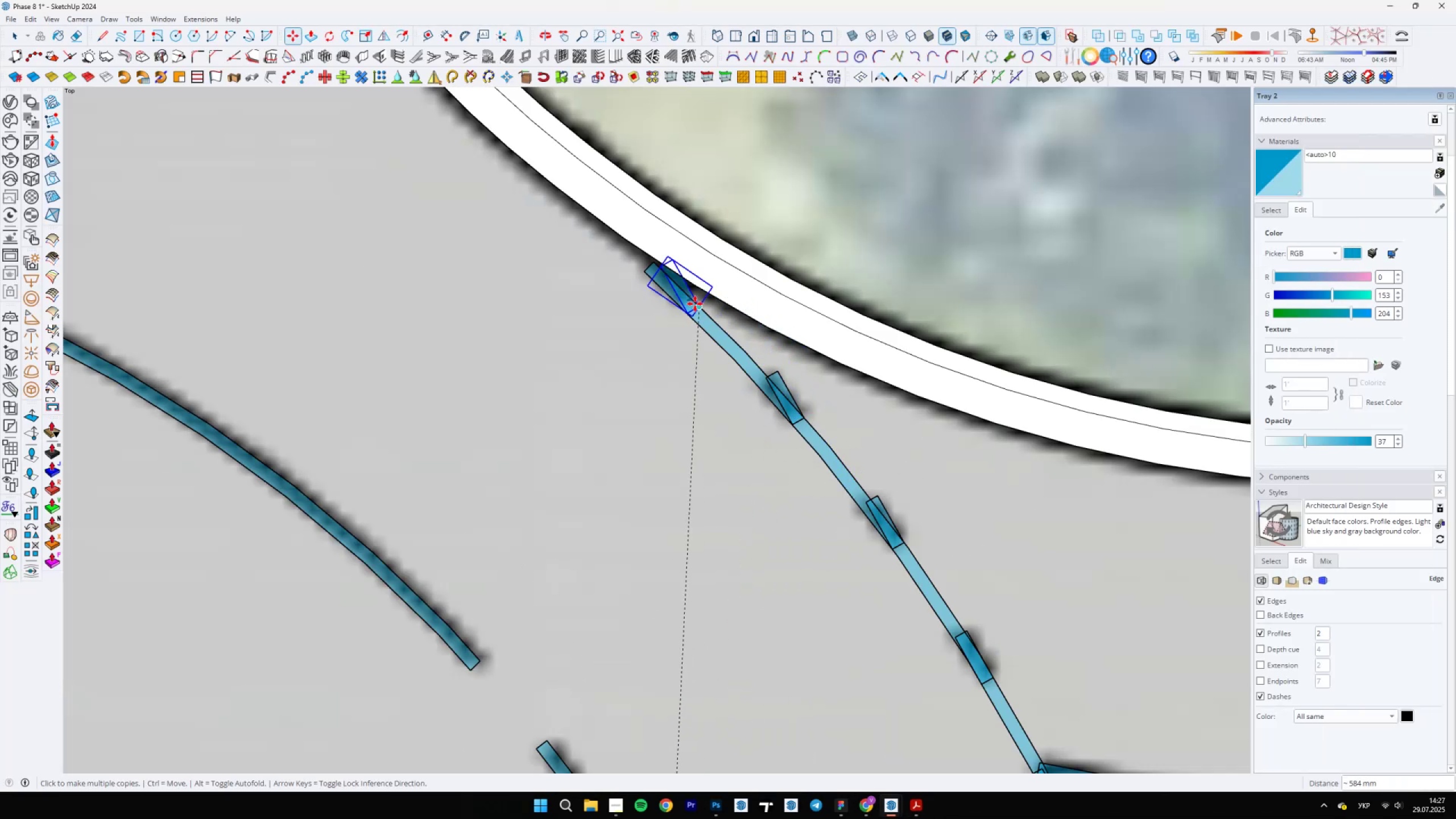 
scroll: coordinate [692, 301], scroll_direction: up, amount: 4.0
 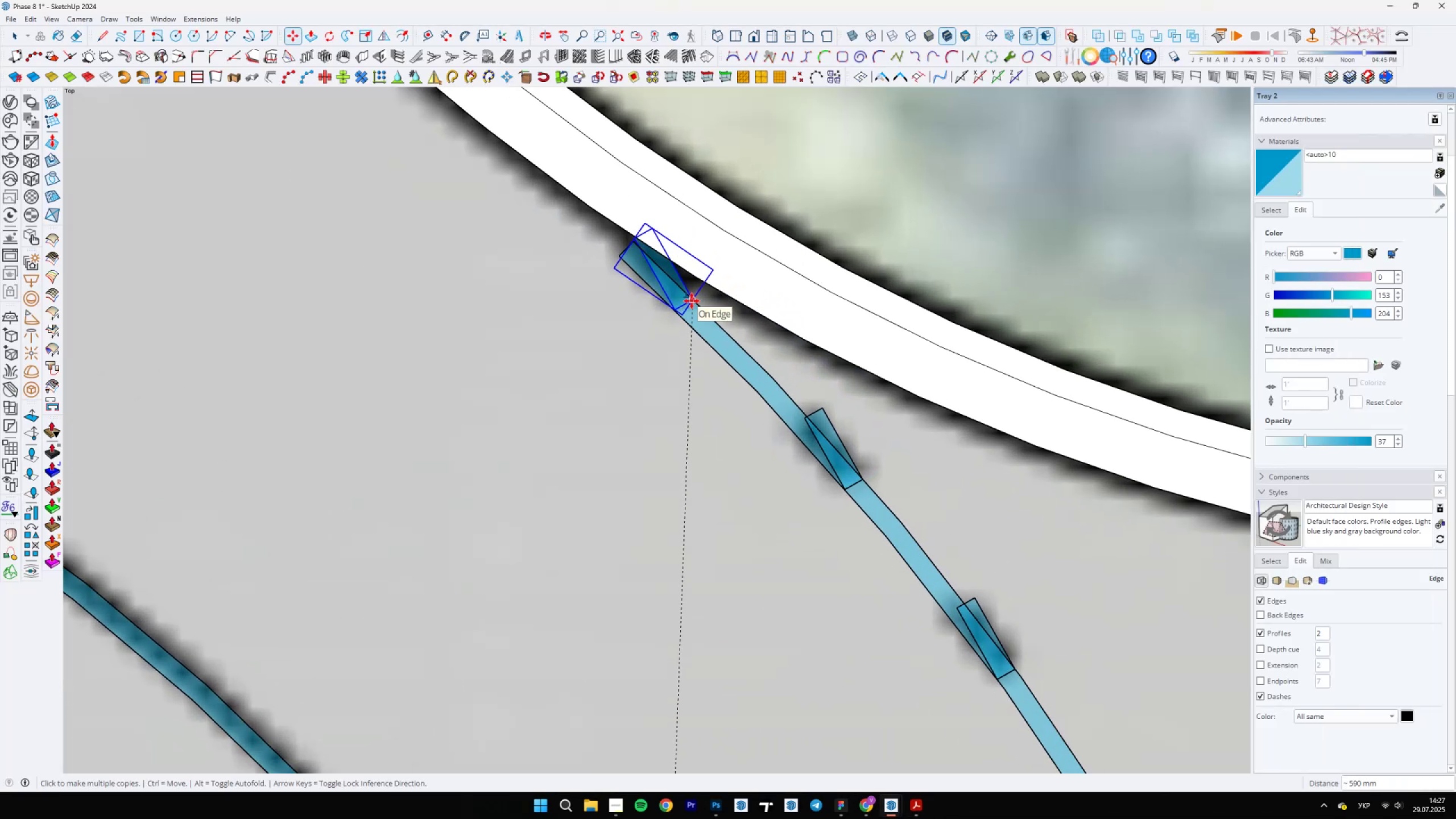 
left_click([692, 301])
 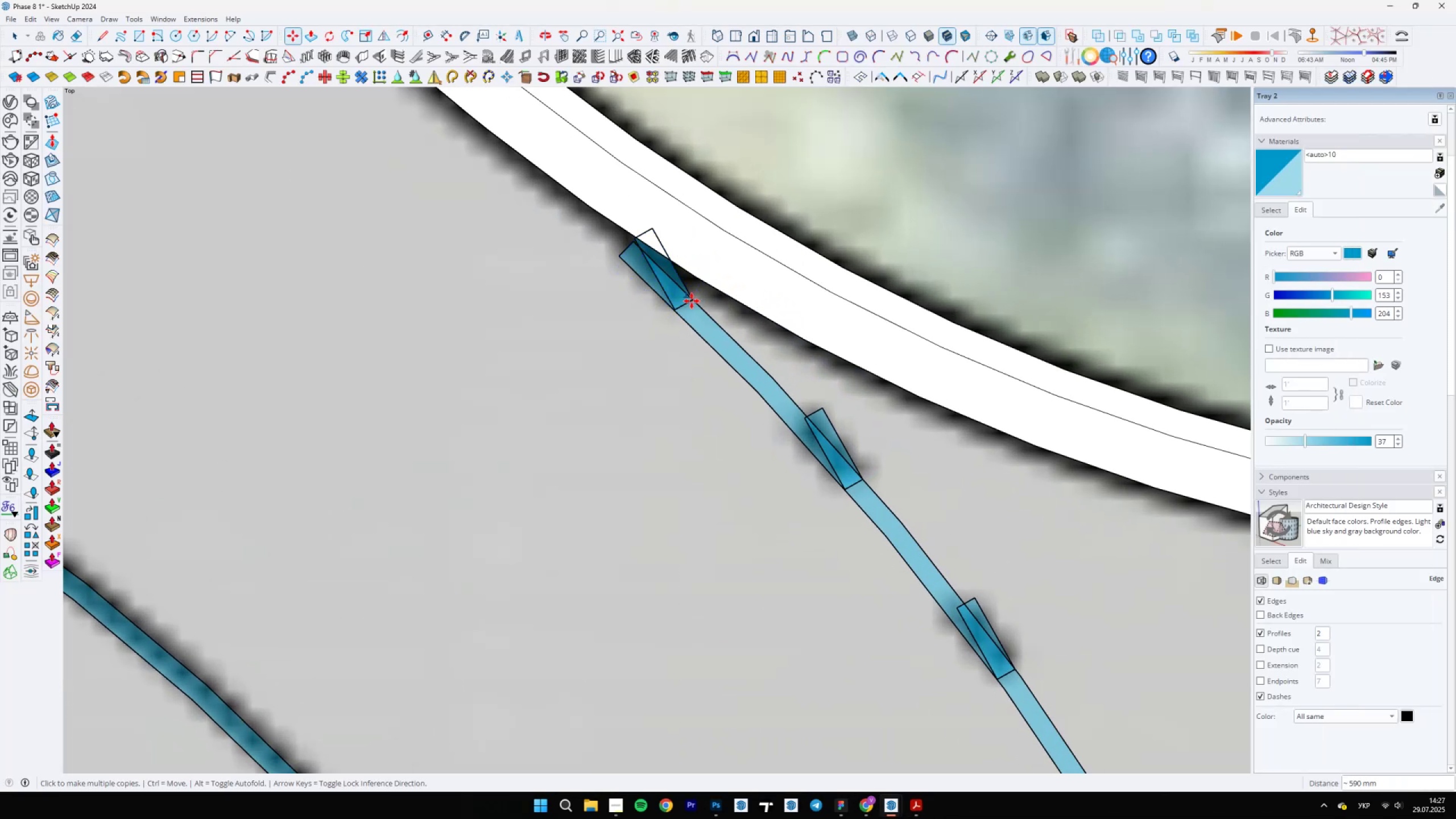 
type( mq)
 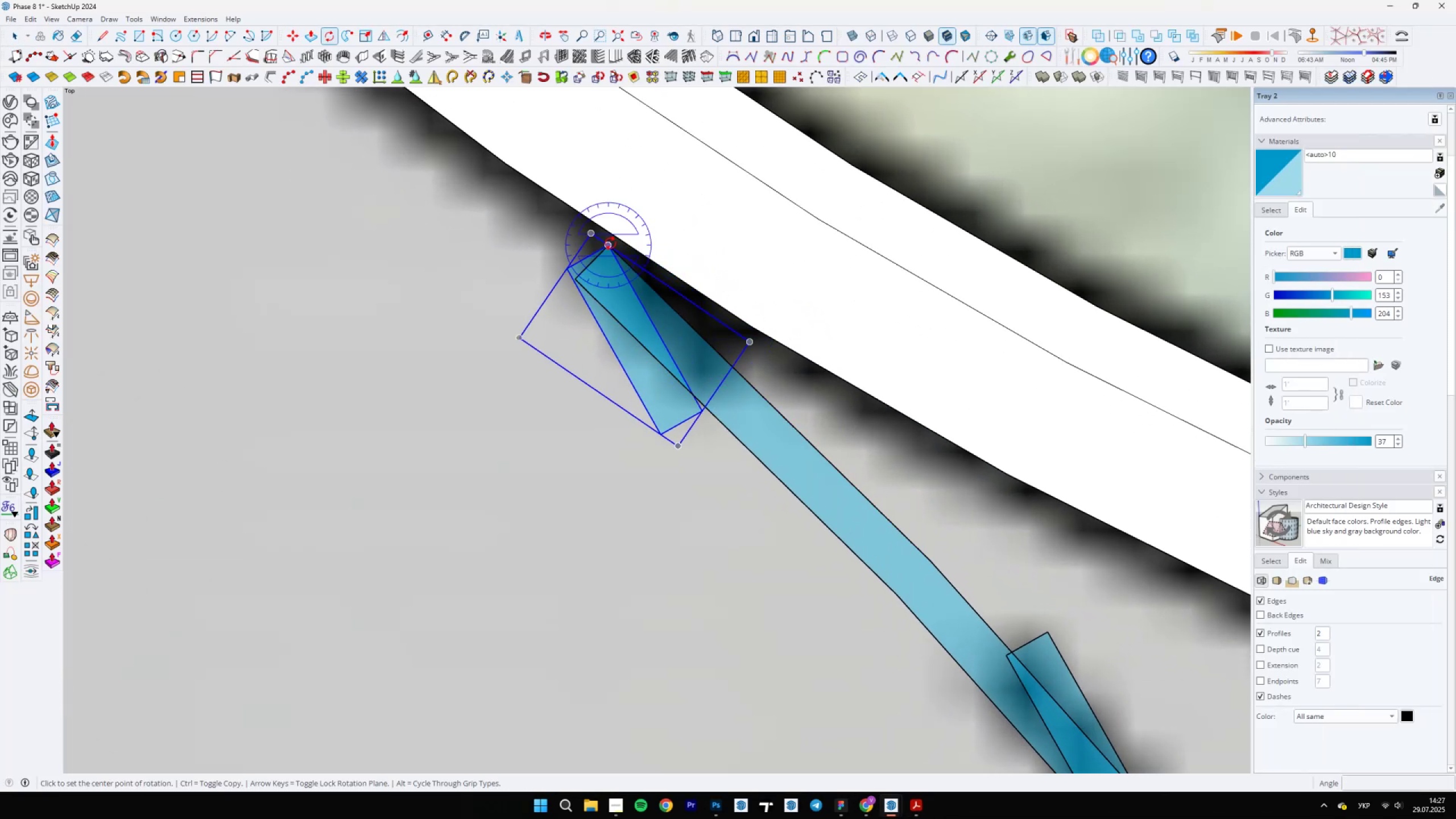 
scroll: coordinate [652, 224], scroll_direction: up, amount: 8.0
 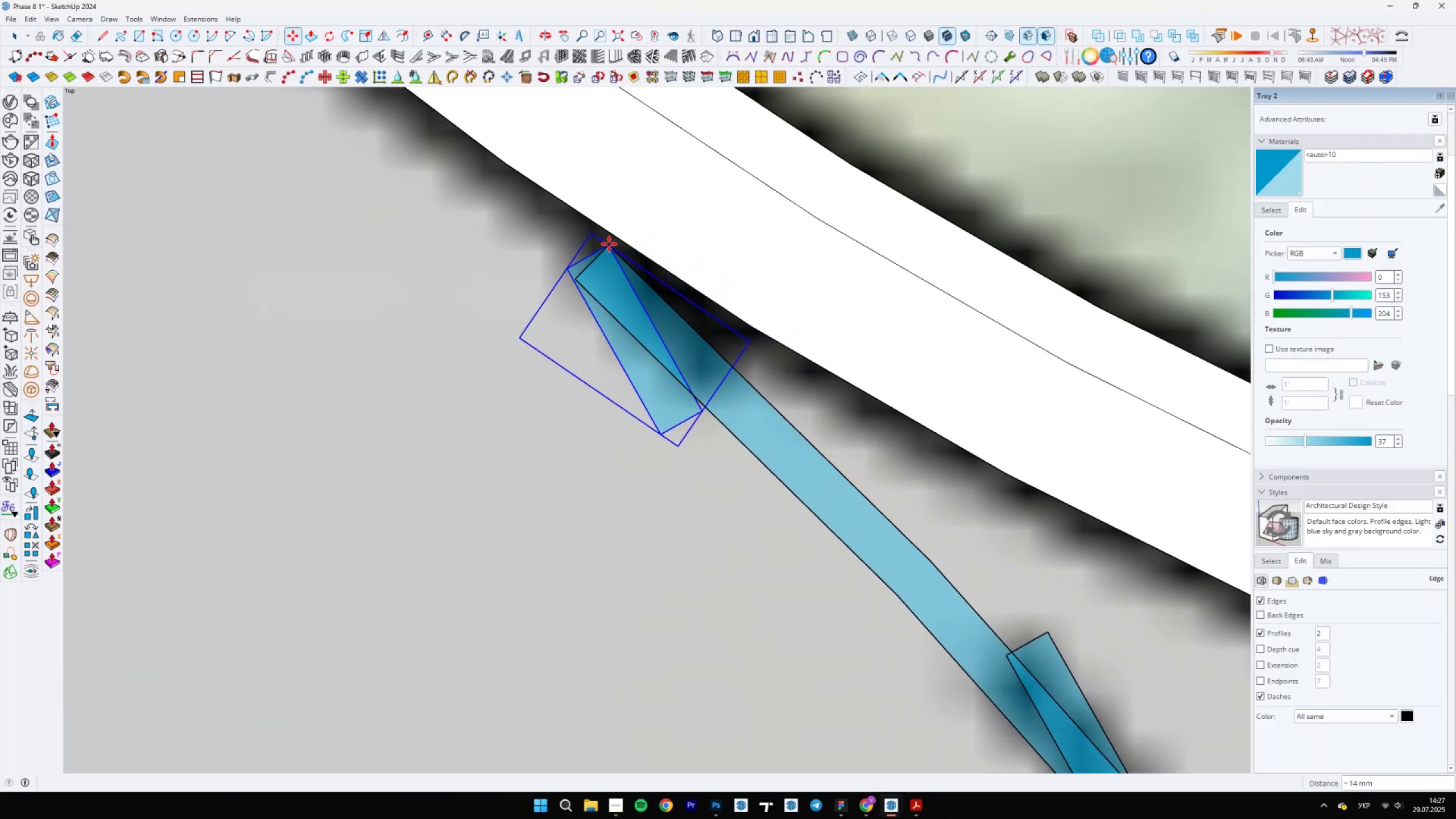 
left_click([610, 243])
 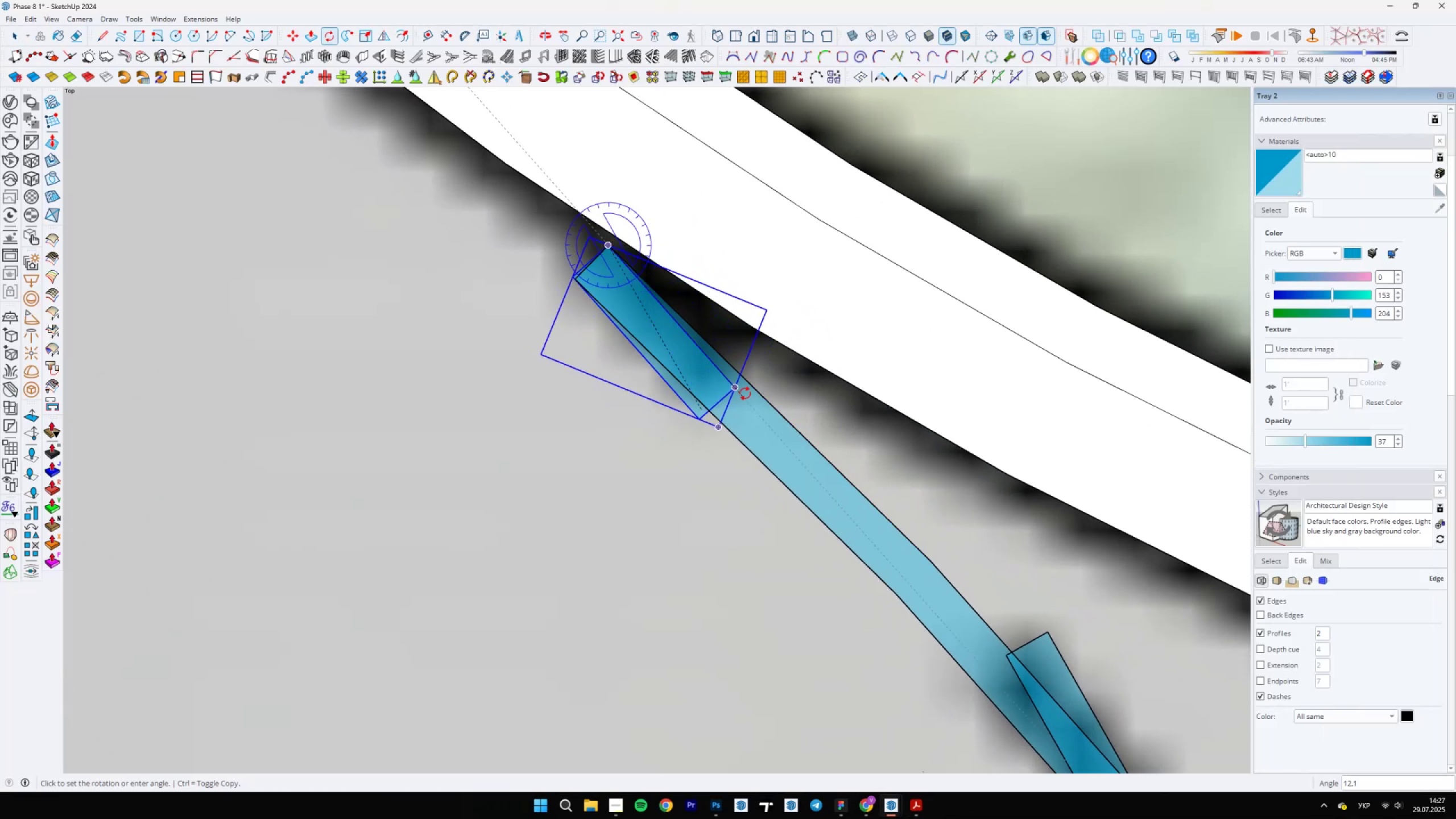 
left_click([751, 387])
 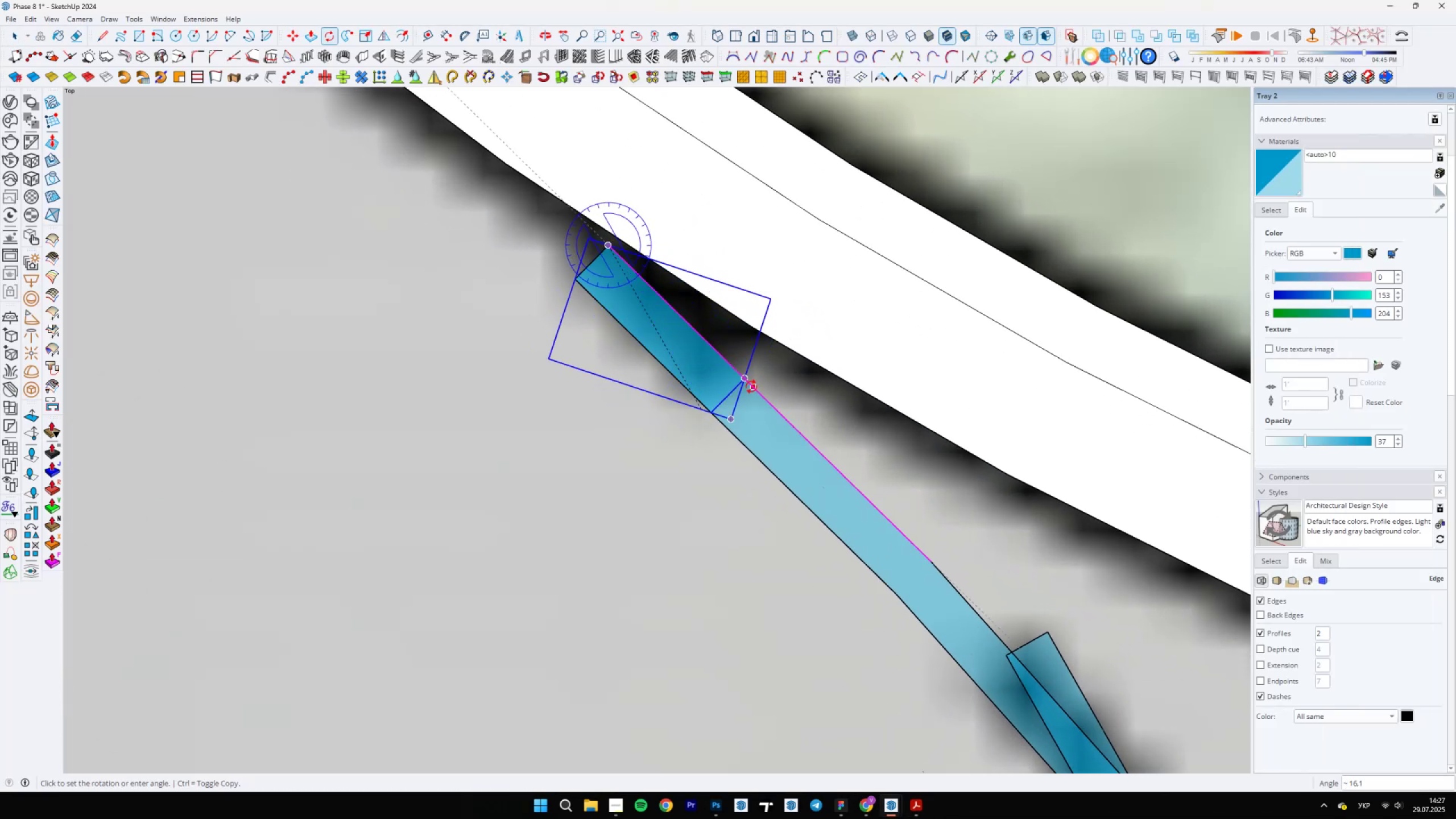 
key(Space)
 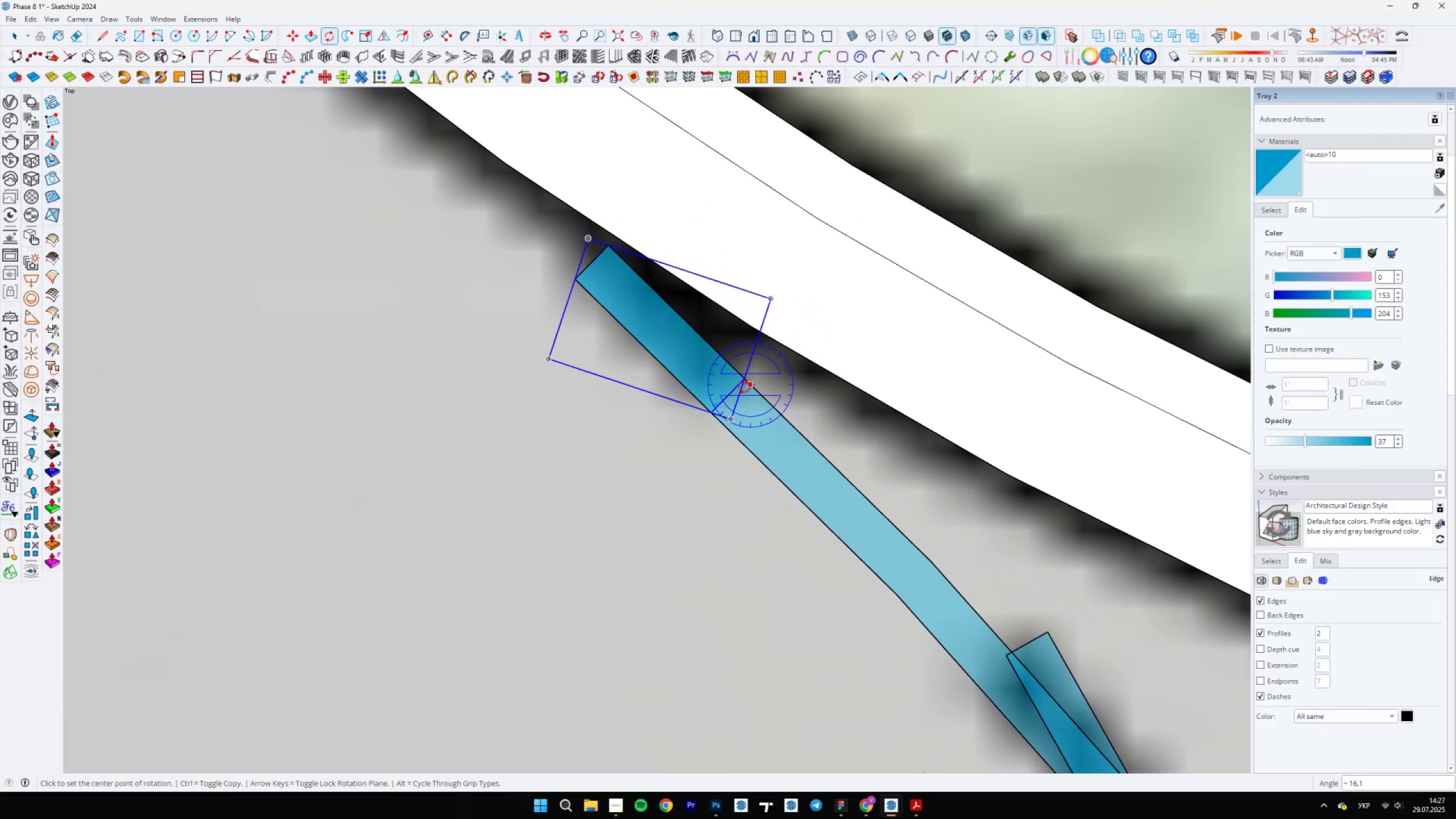 
scroll: coordinate [634, 334], scroll_direction: down, amount: 6.0
 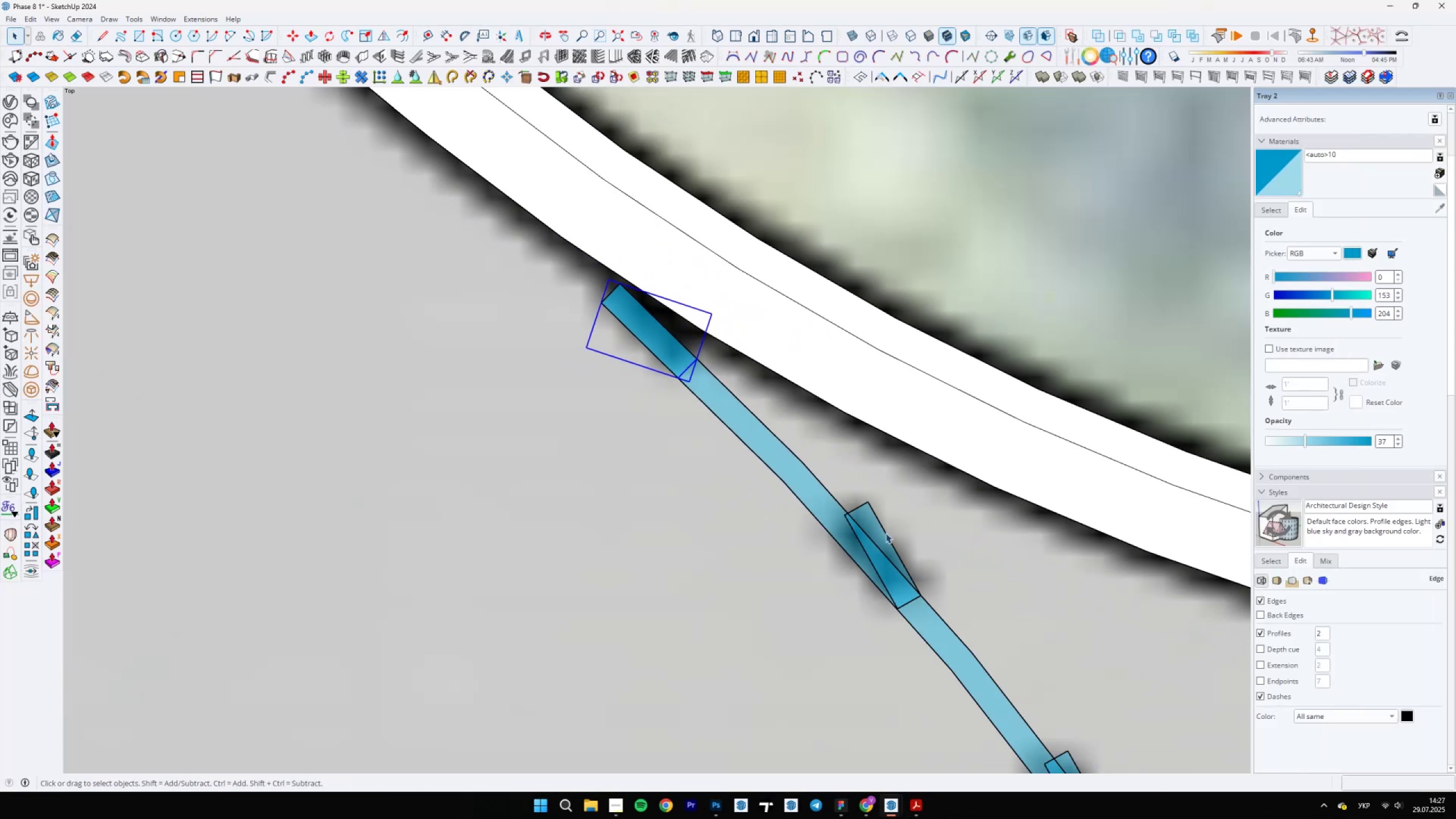 
scroll: coordinate [906, 579], scroll_direction: up, amount: 4.0
 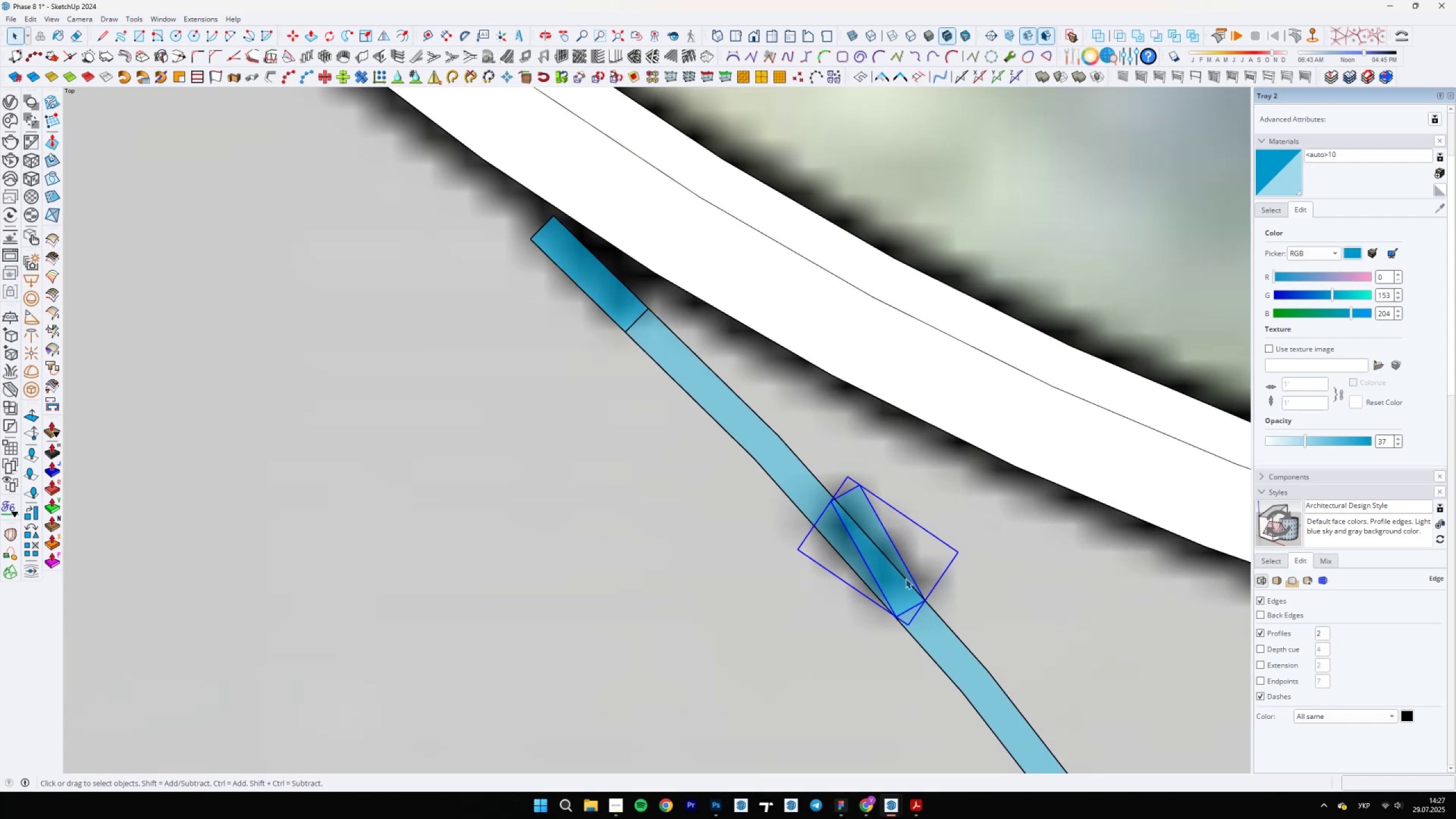 
key(Q)
 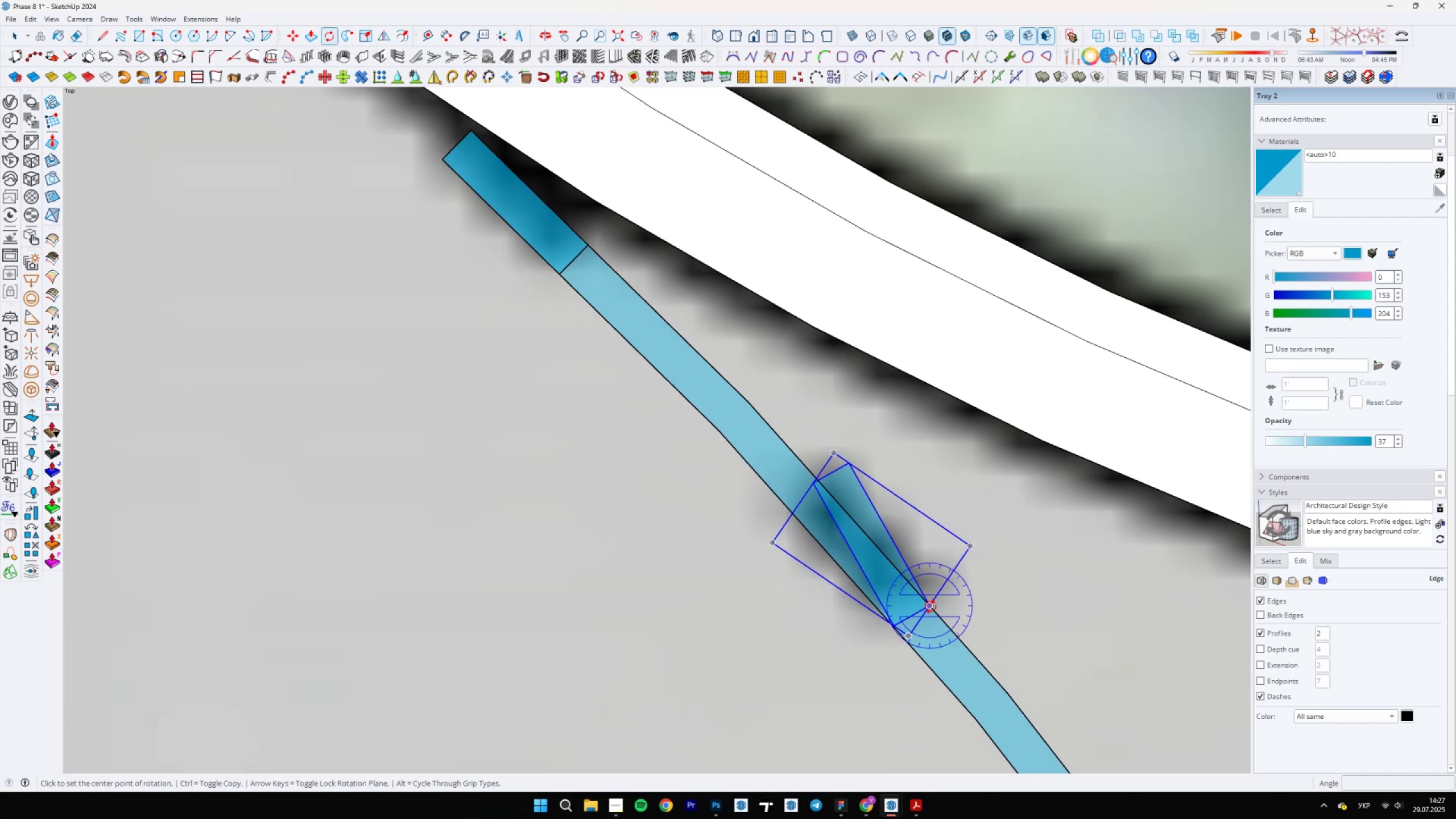 
left_click([930, 608])
 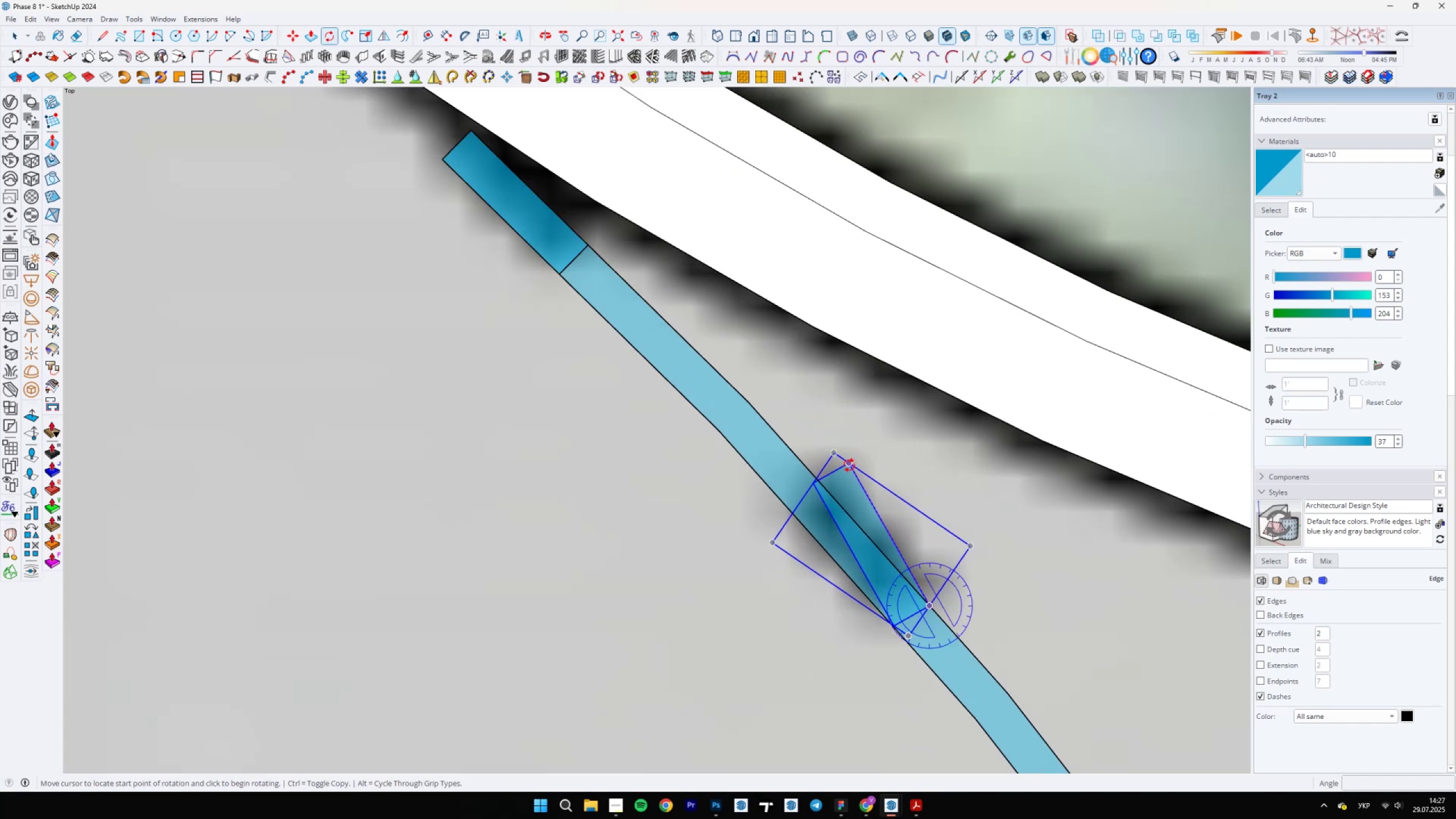 
left_click([849, 465])
 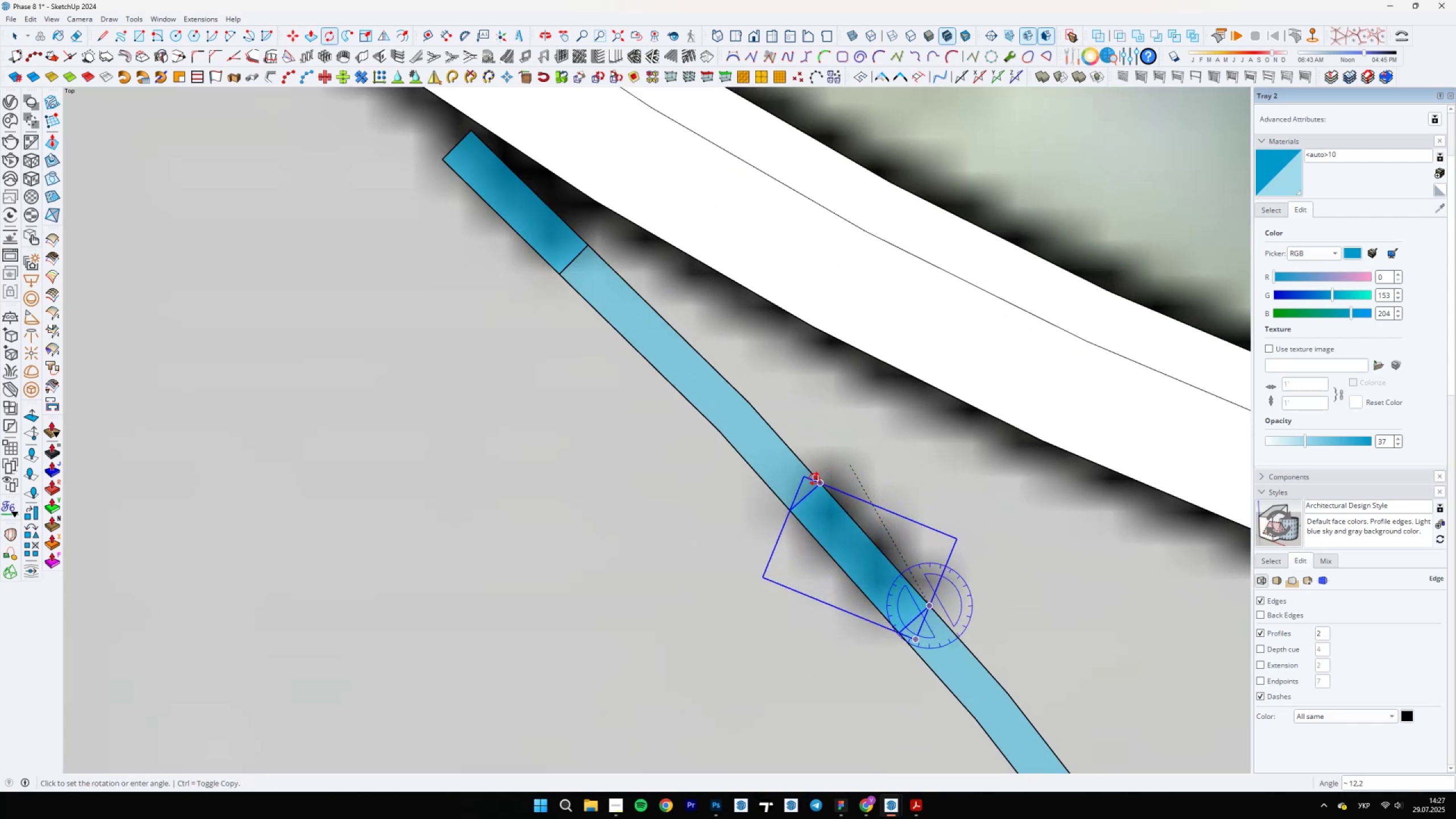 
left_click([817, 482])
 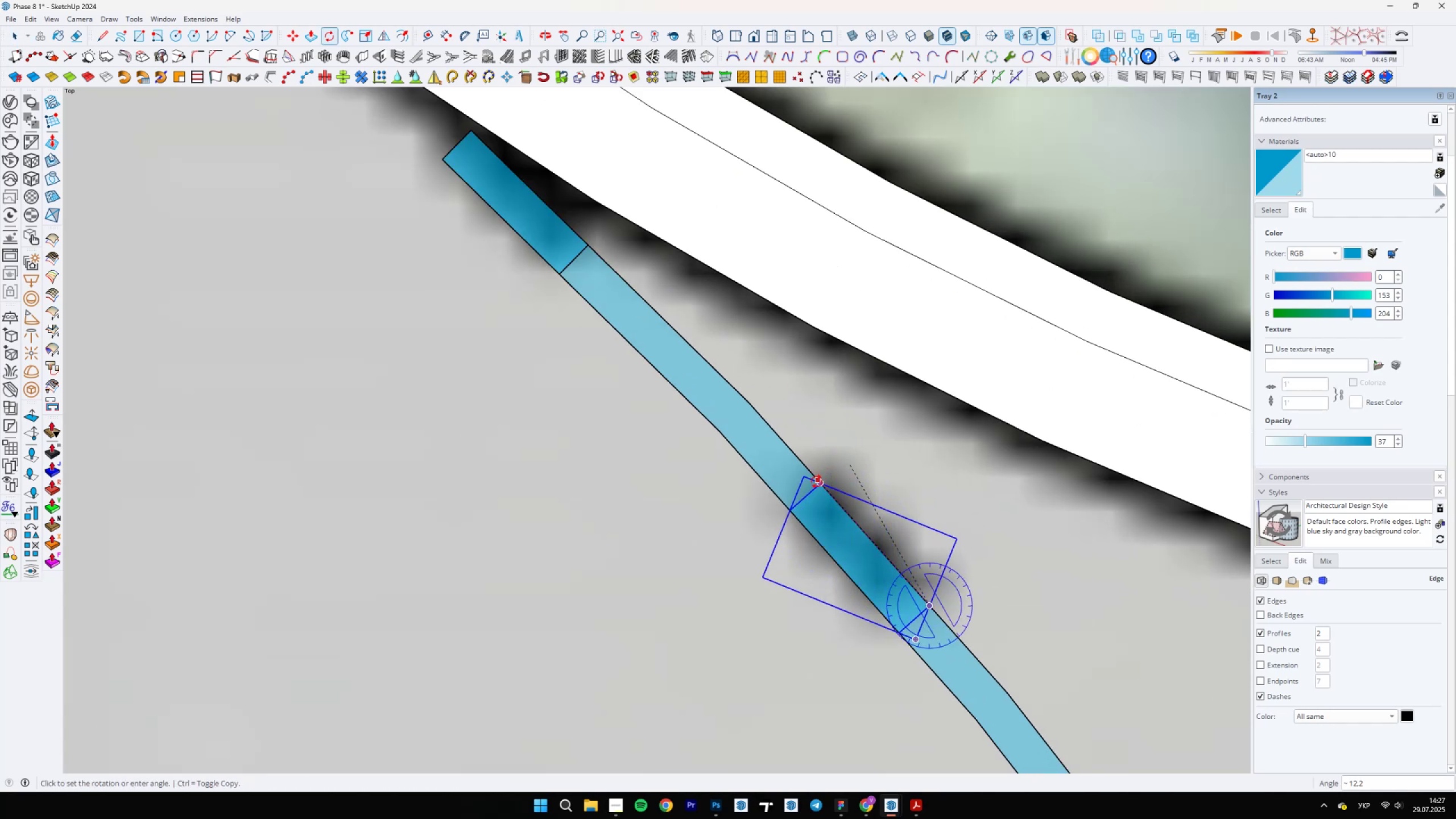 
key(Space)
 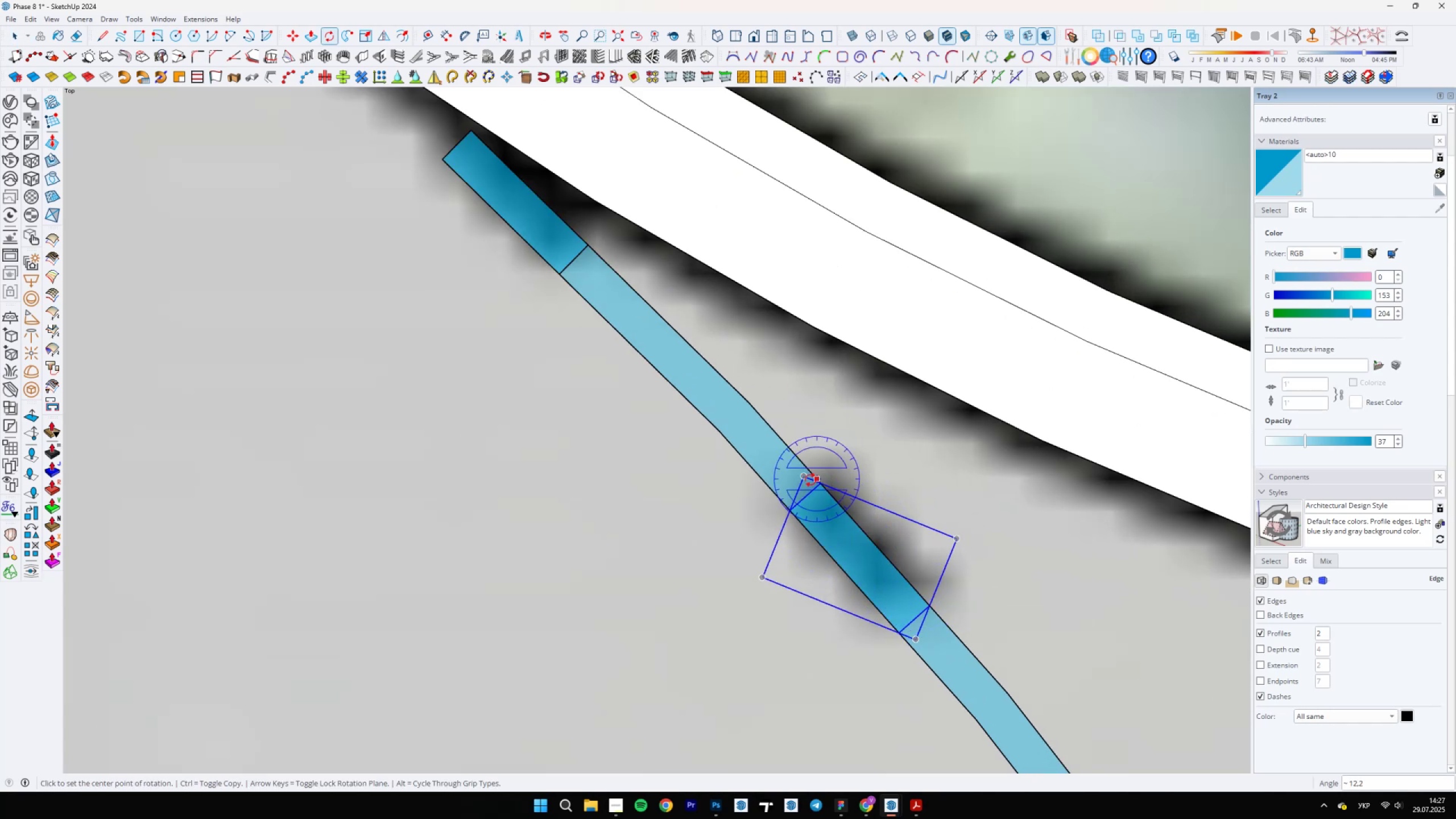 
scroll: coordinate [755, 445], scroll_direction: down, amount: 6.0
 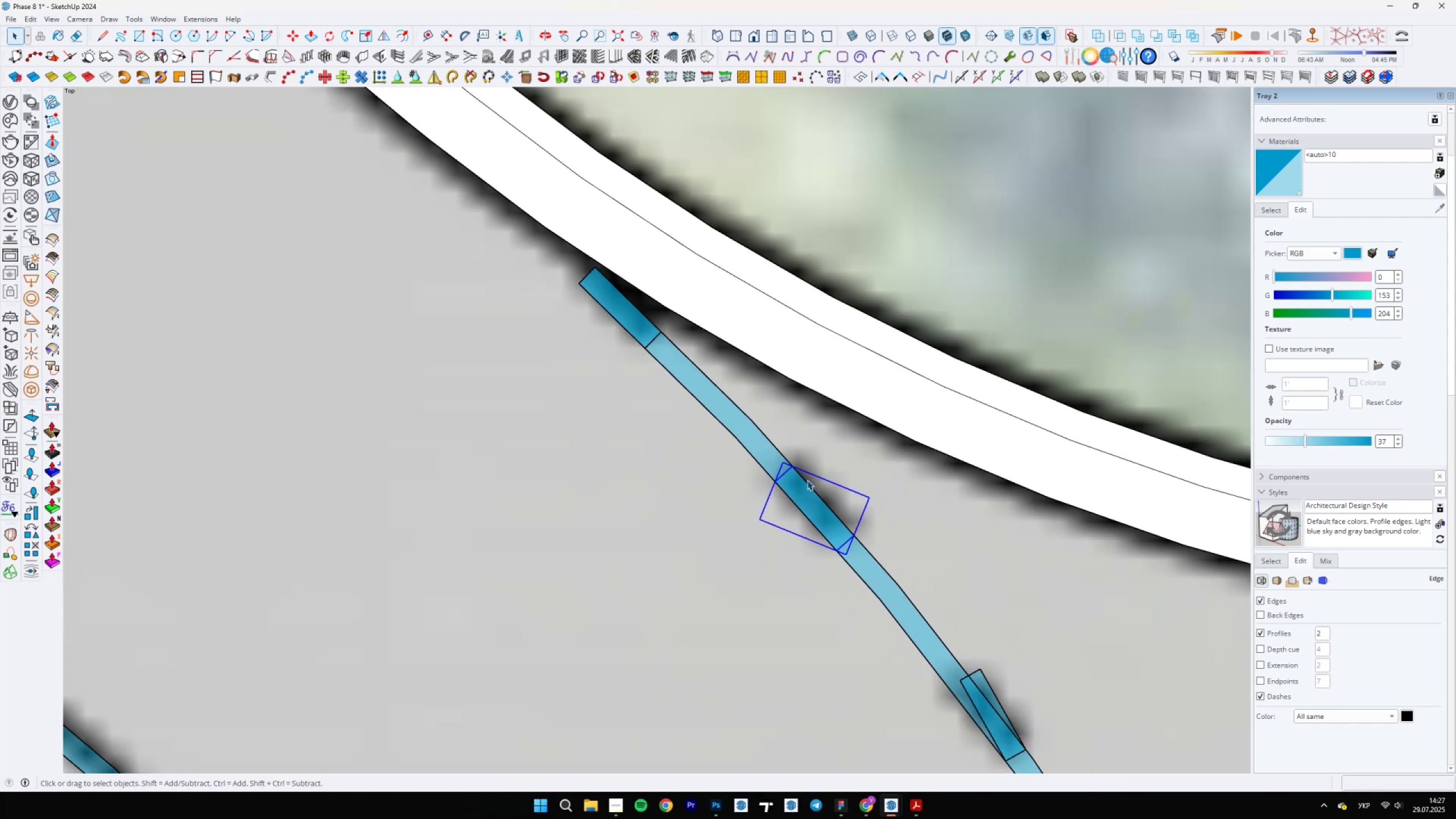 
scroll: coordinate [929, 594], scroll_direction: none, amount: 0.0
 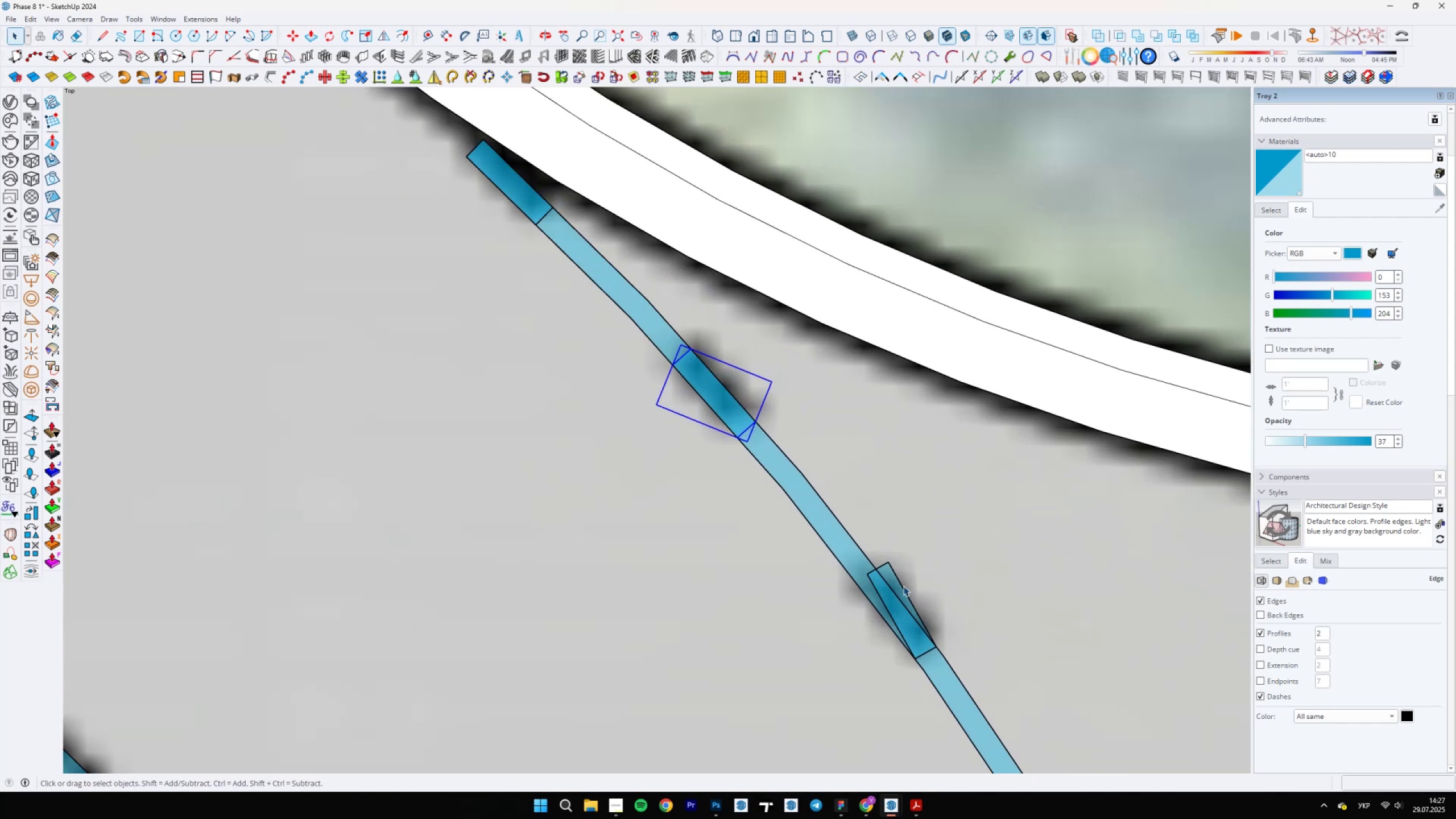 
left_click([901, 584])
 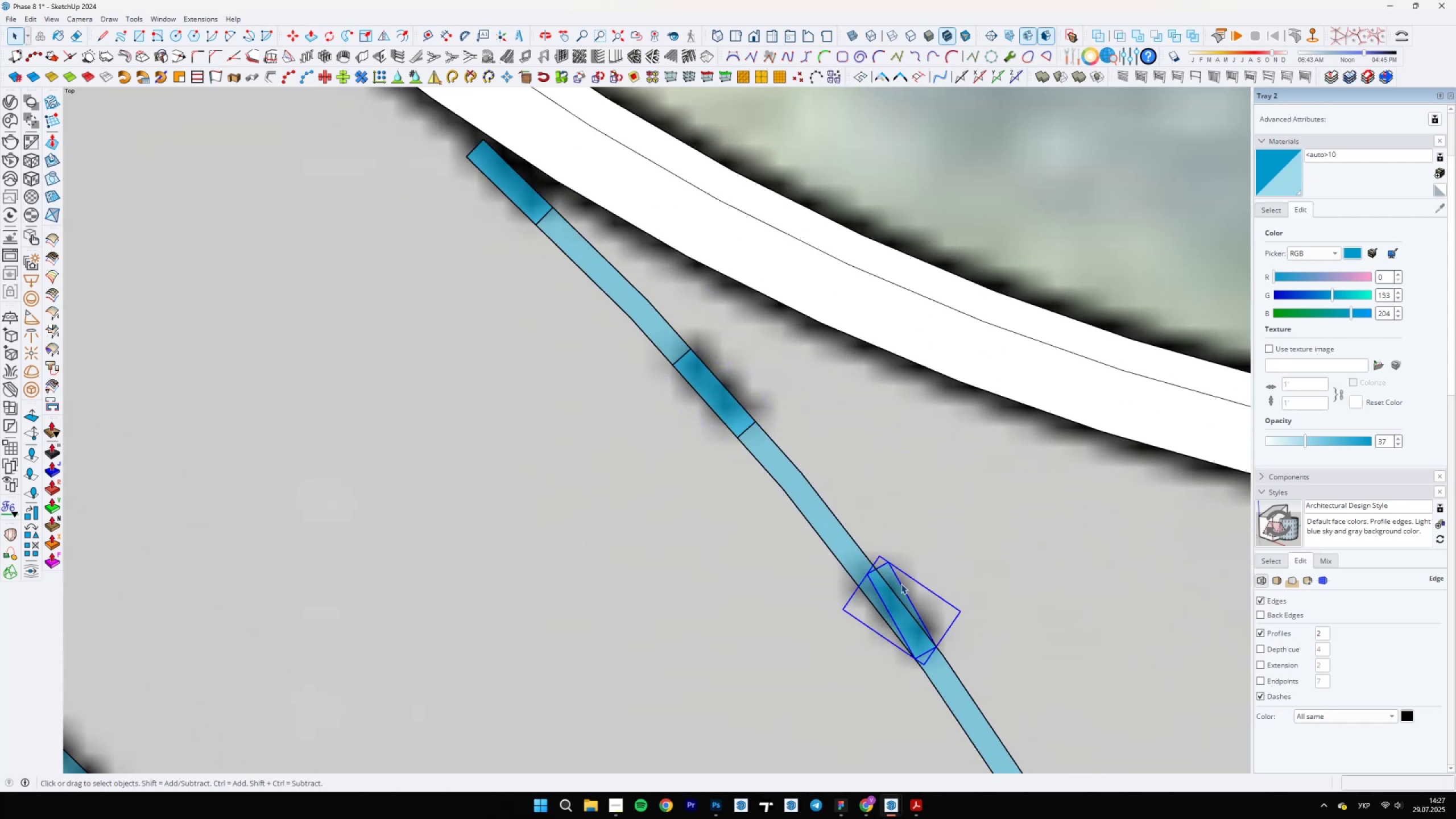 
key(Q)
 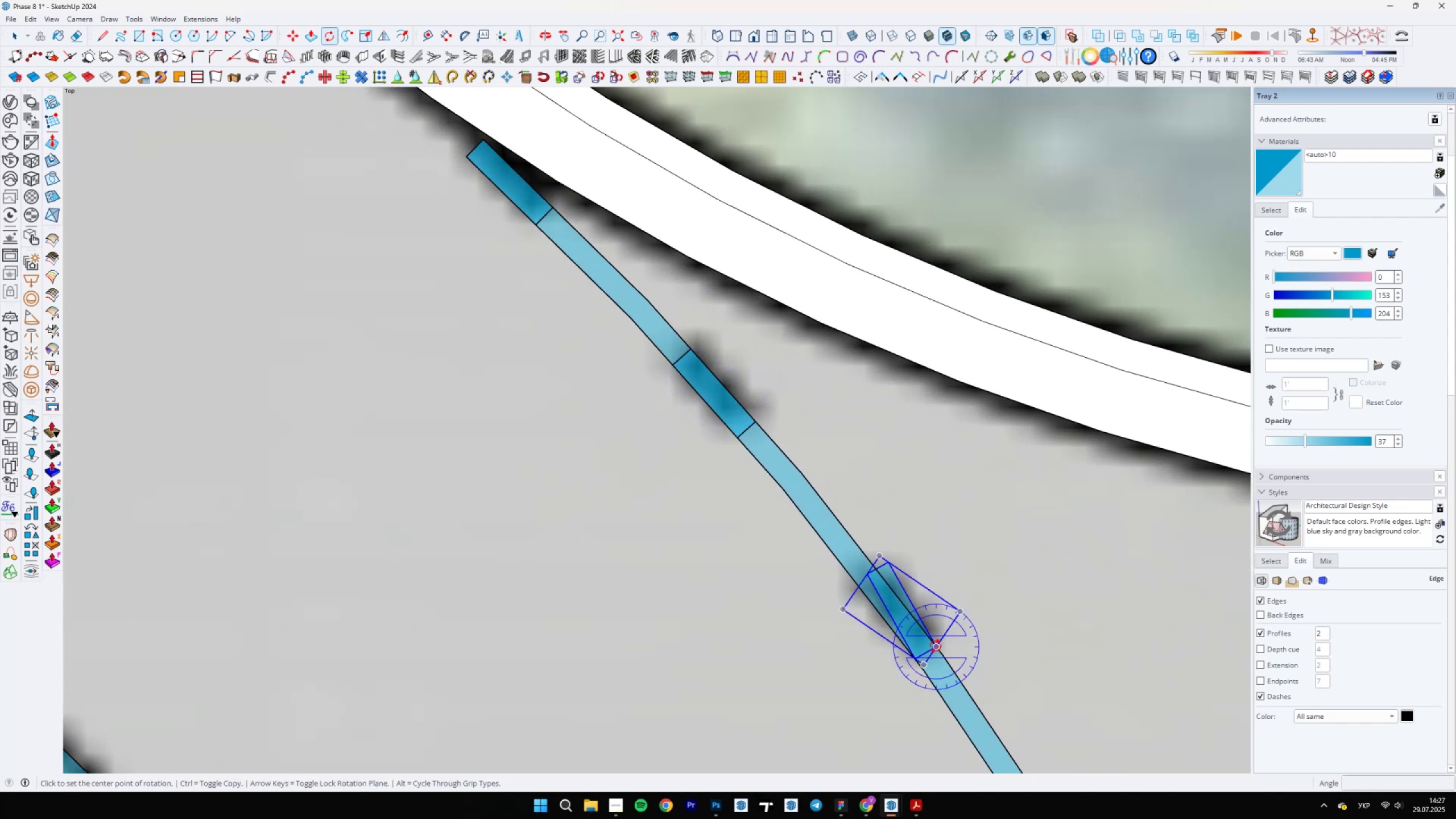 
left_click([938, 646])
 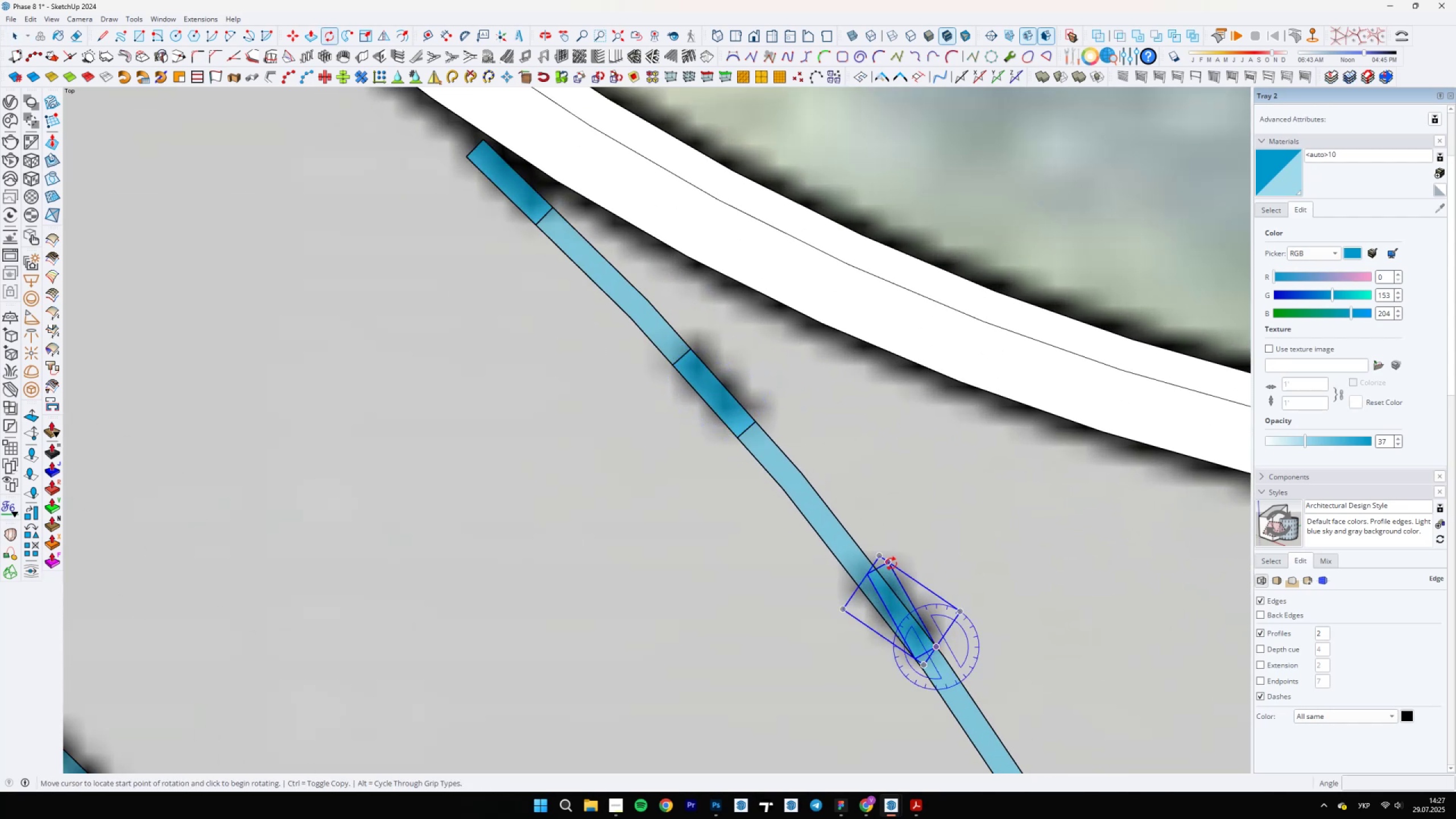 
left_click([891, 564])
 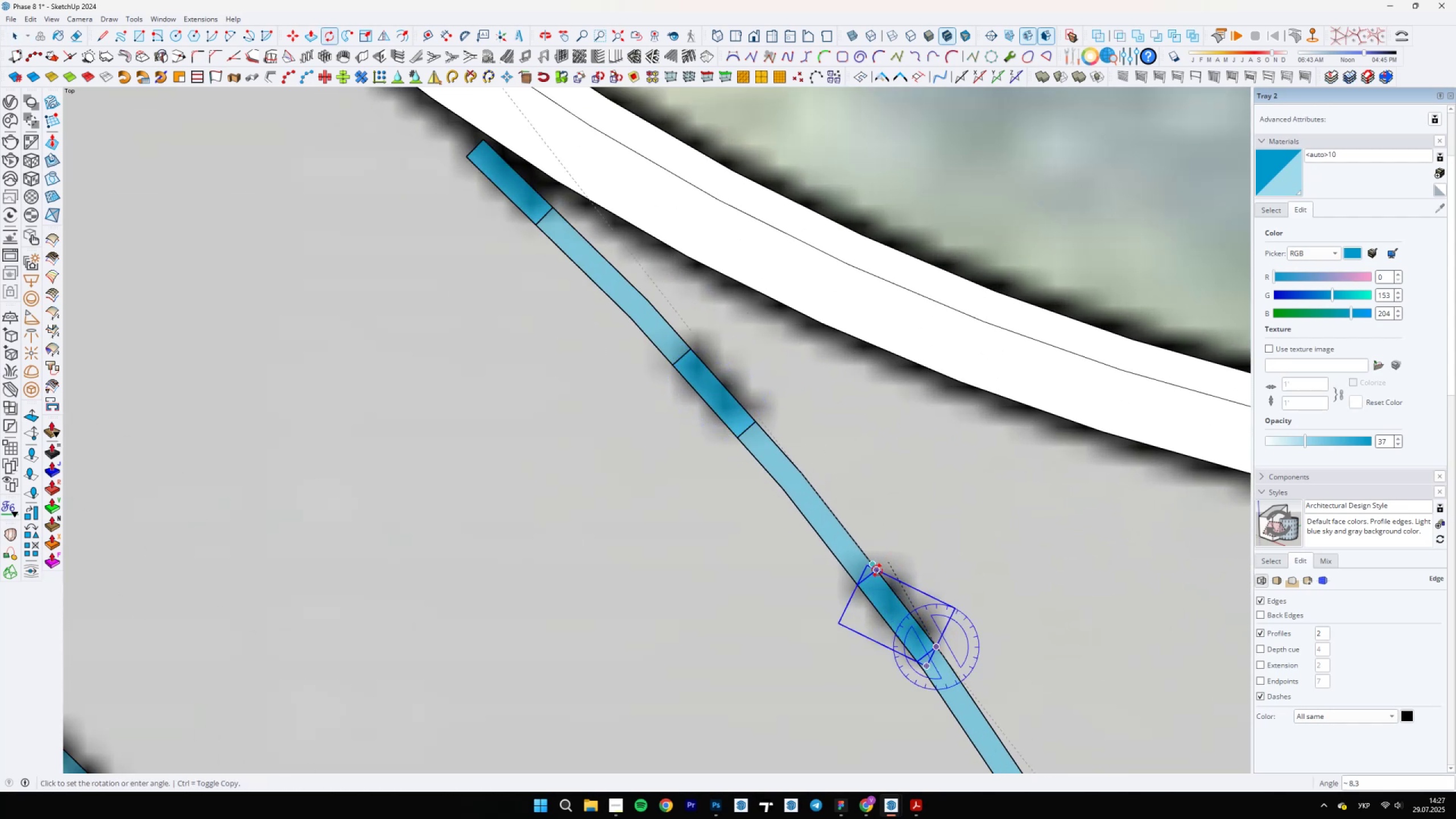 
left_click([877, 571])
 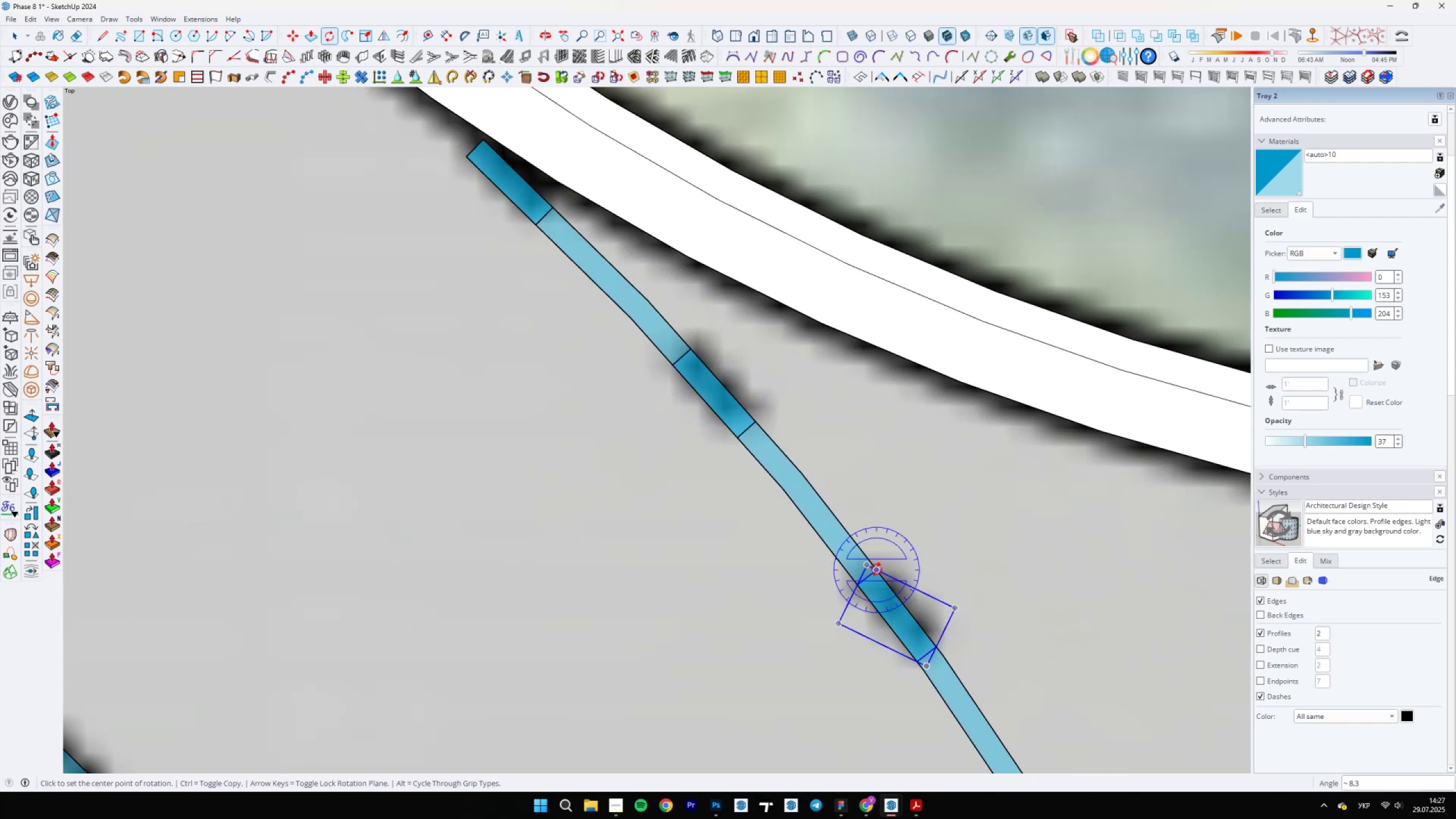 
key(Space)
 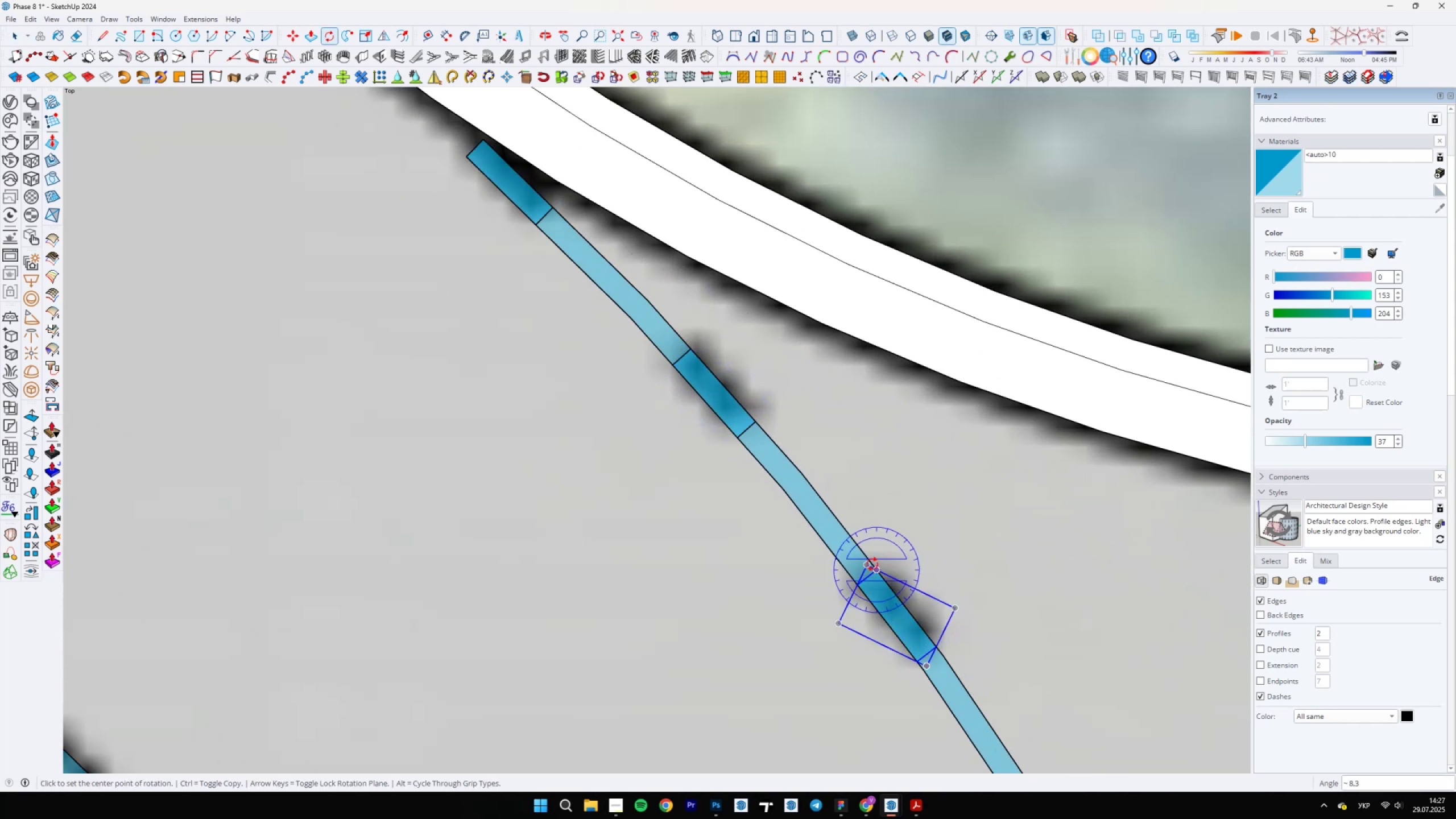 
scroll: coordinate [888, 613], scroll_direction: up, amount: 1.0
 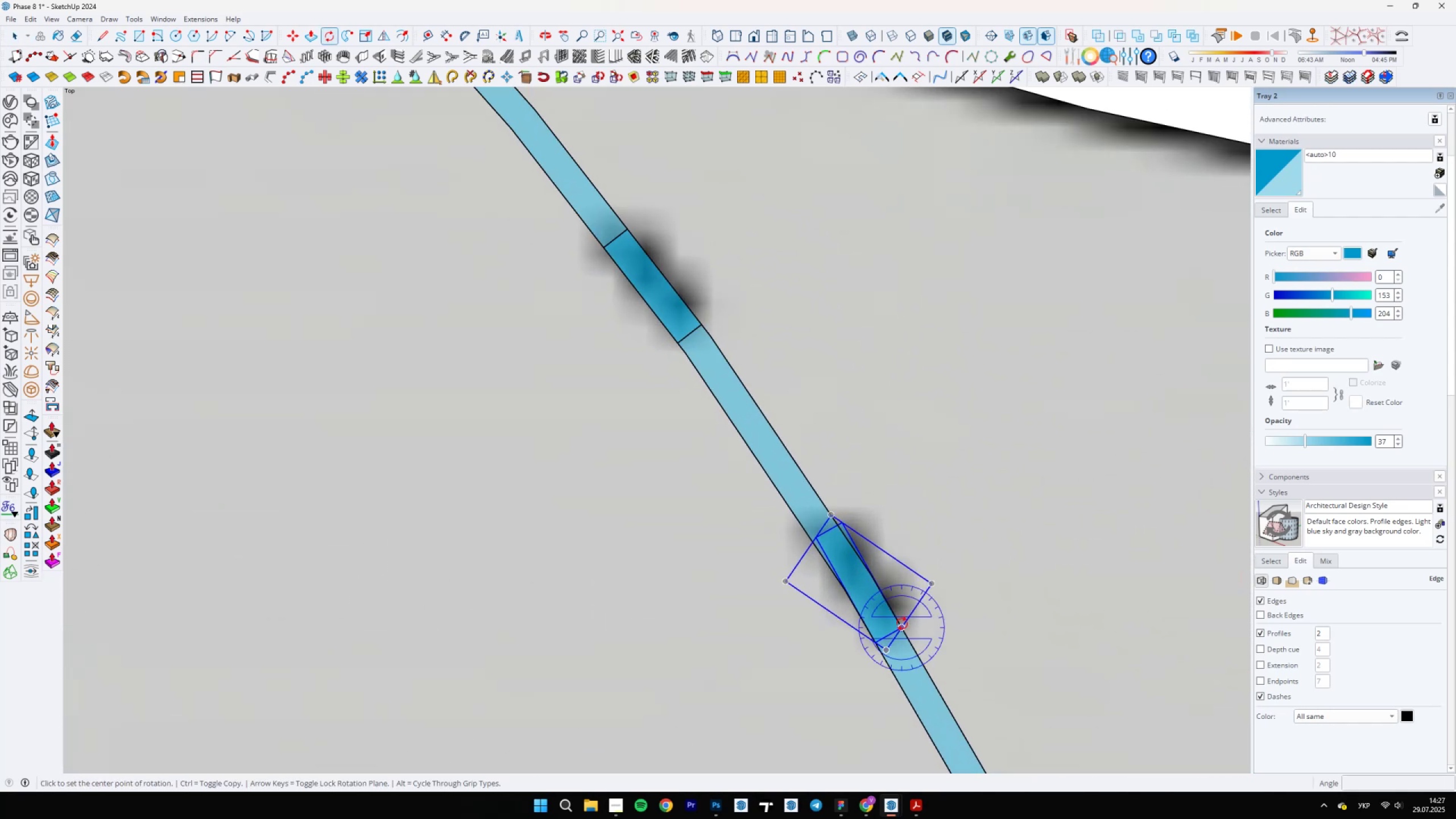 
left_click([874, 599])
 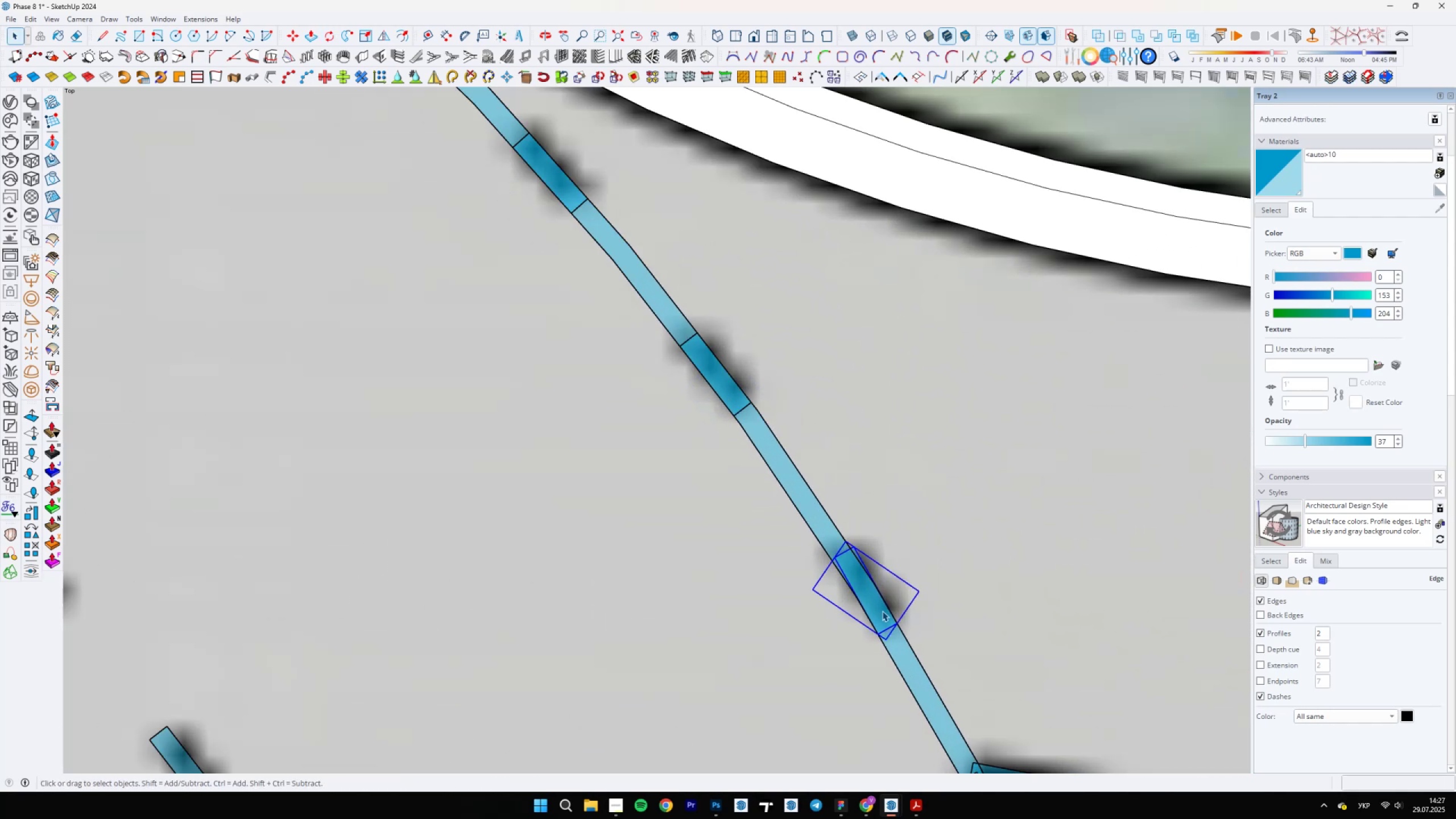 
key(Q)
 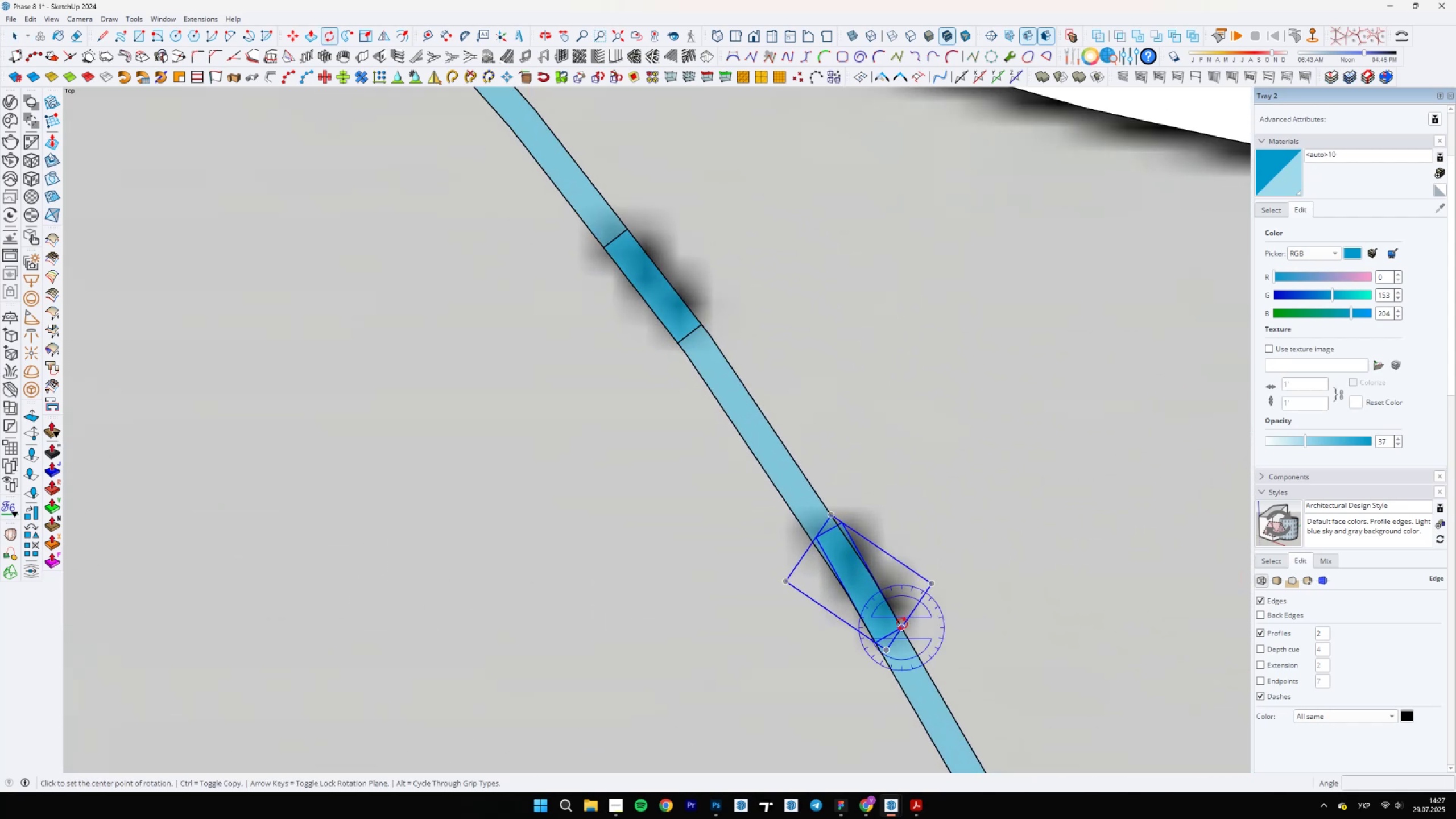 
left_click([902, 624])
 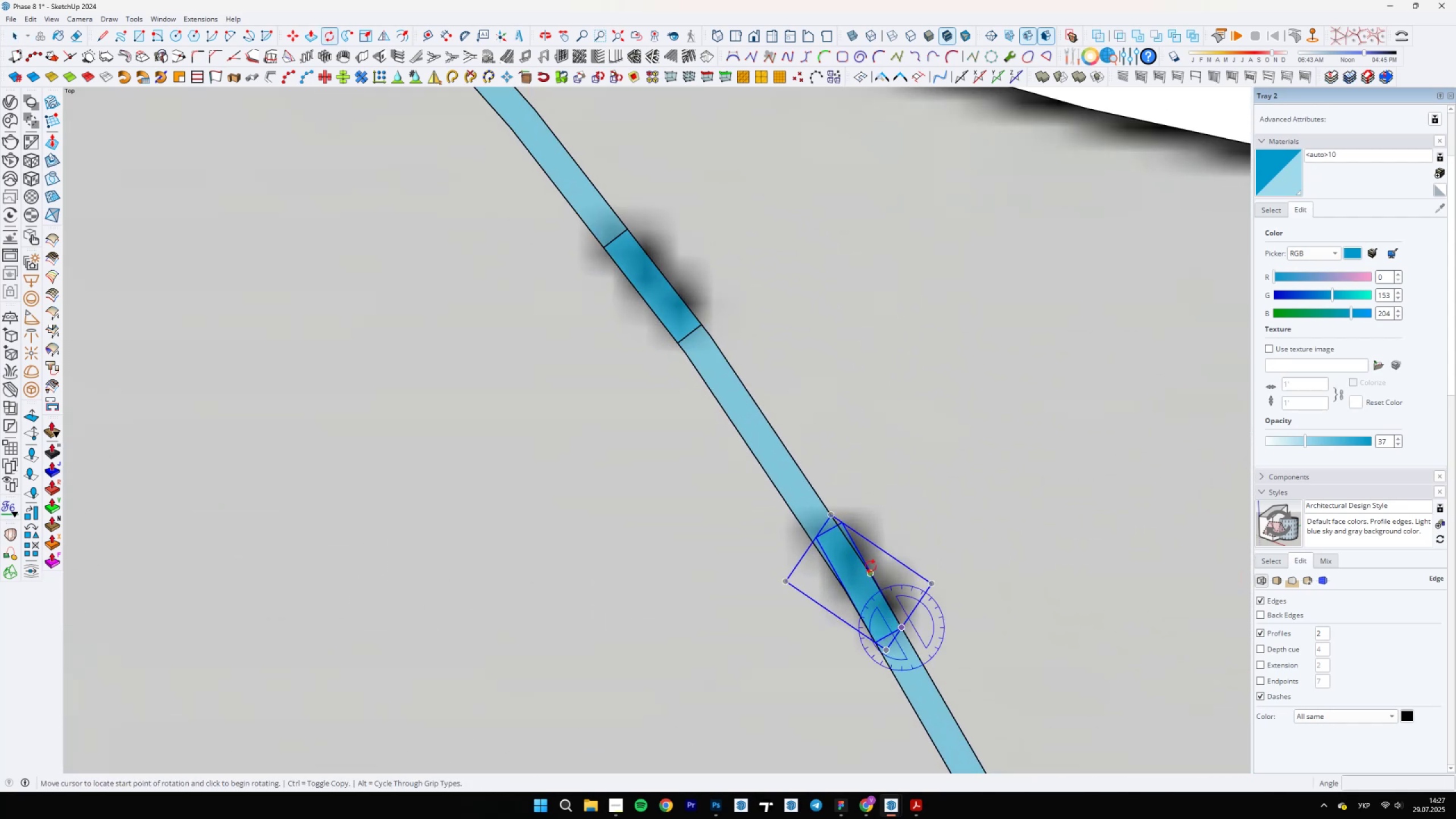 
scroll: coordinate [845, 521], scroll_direction: up, amount: 3.0
 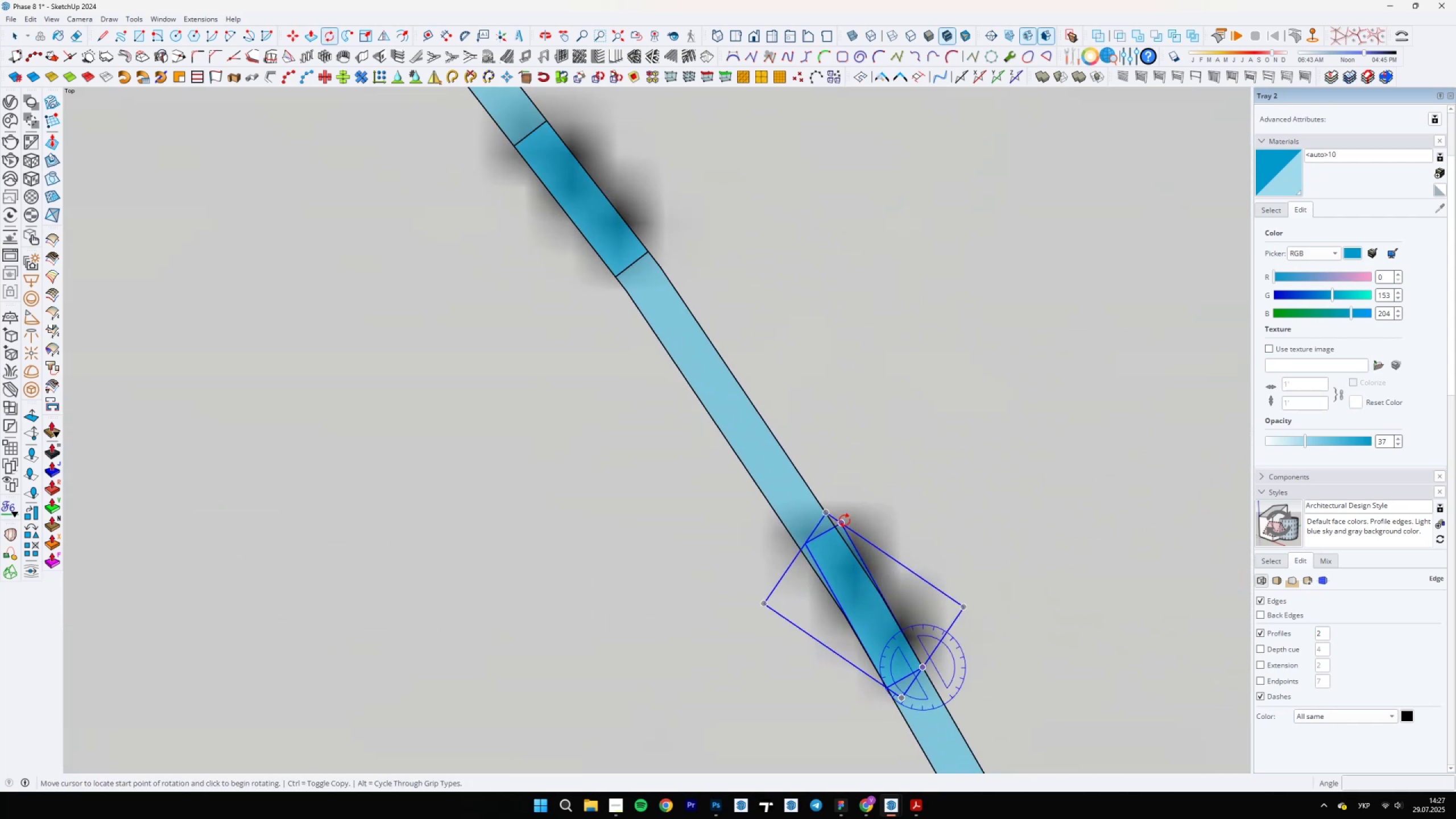 
left_click([845, 520])
 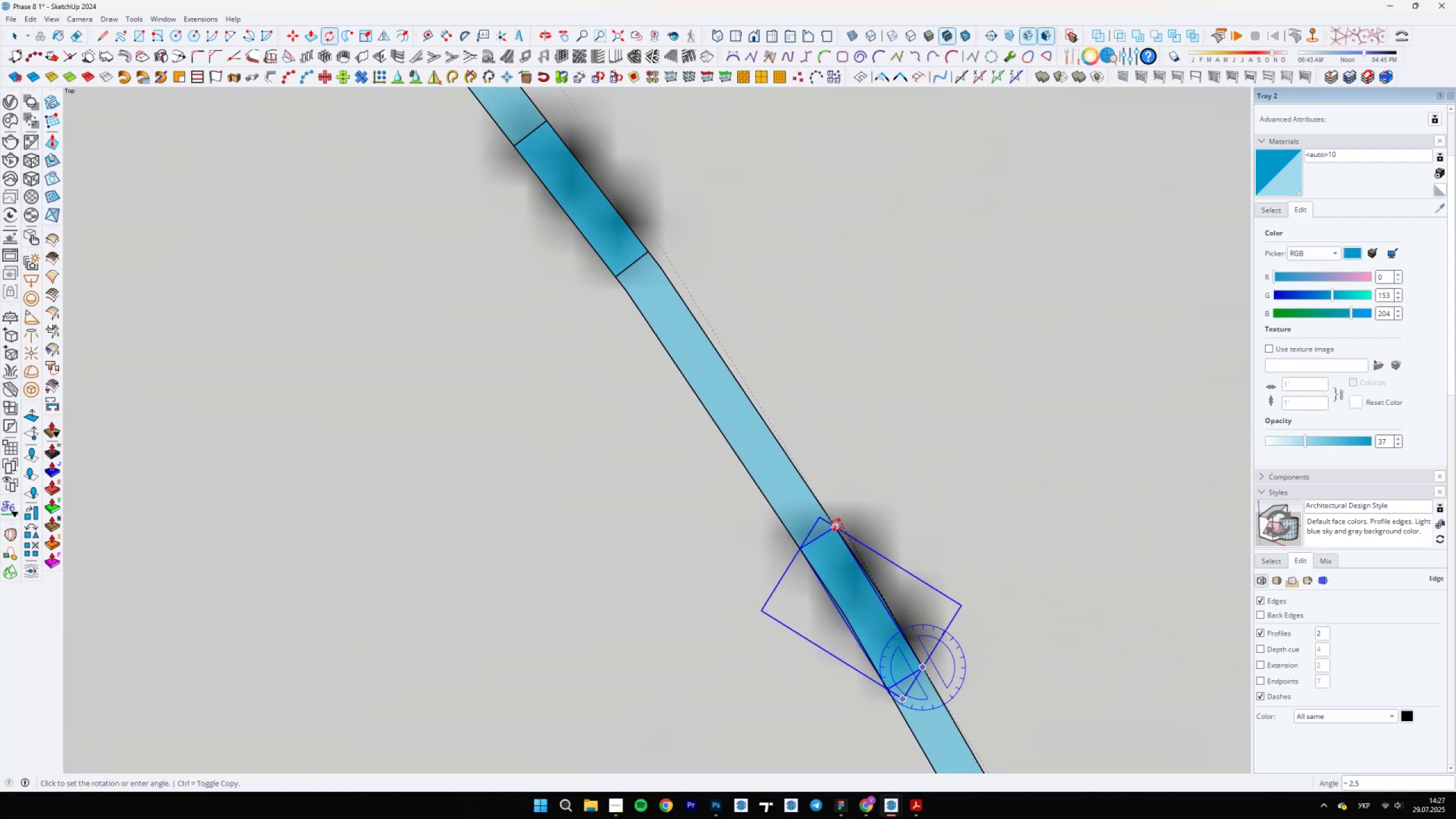 
double_click([837, 525])
 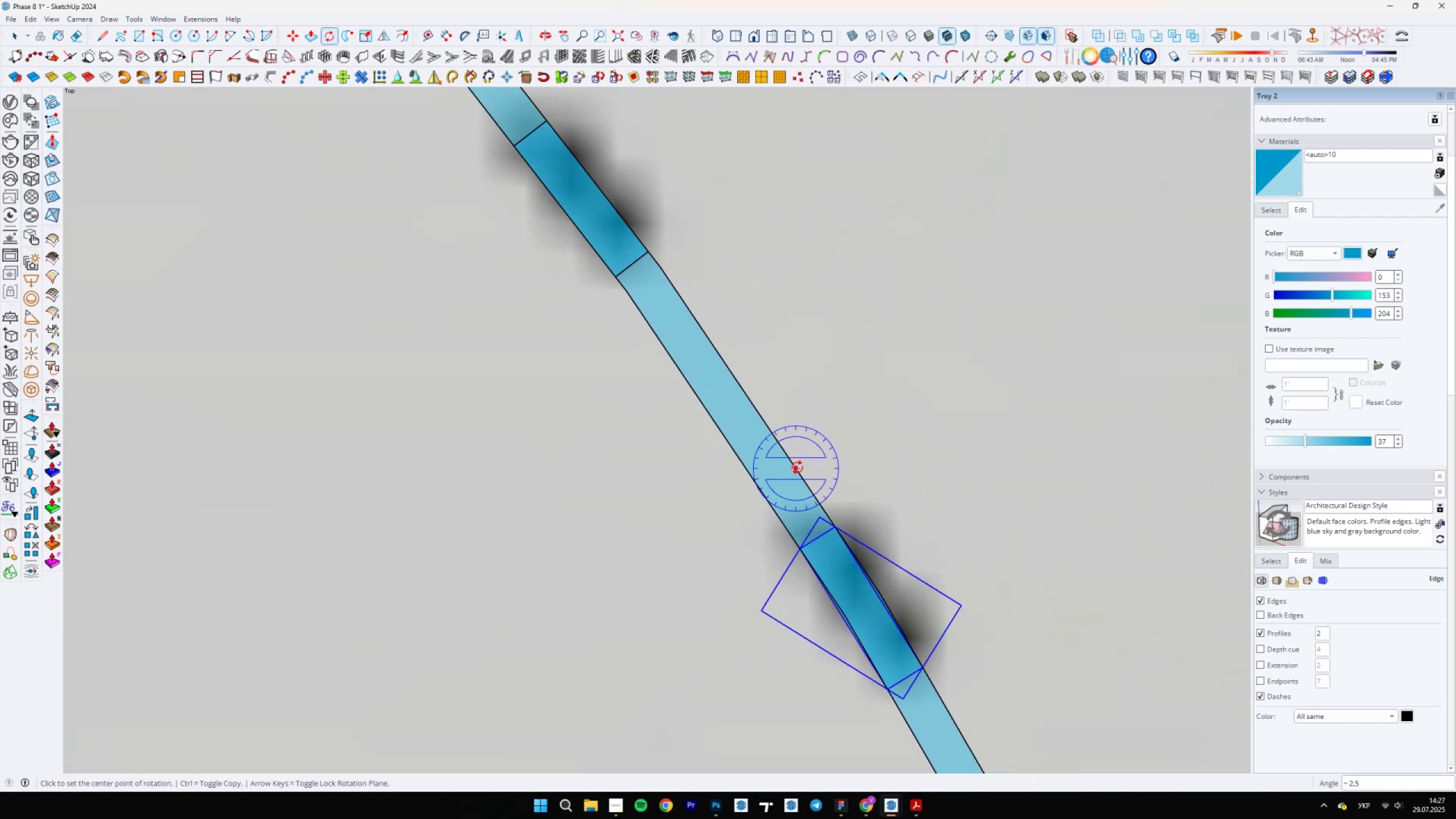 
scroll: coordinate [907, 639], scroll_direction: down, amount: 2.0
 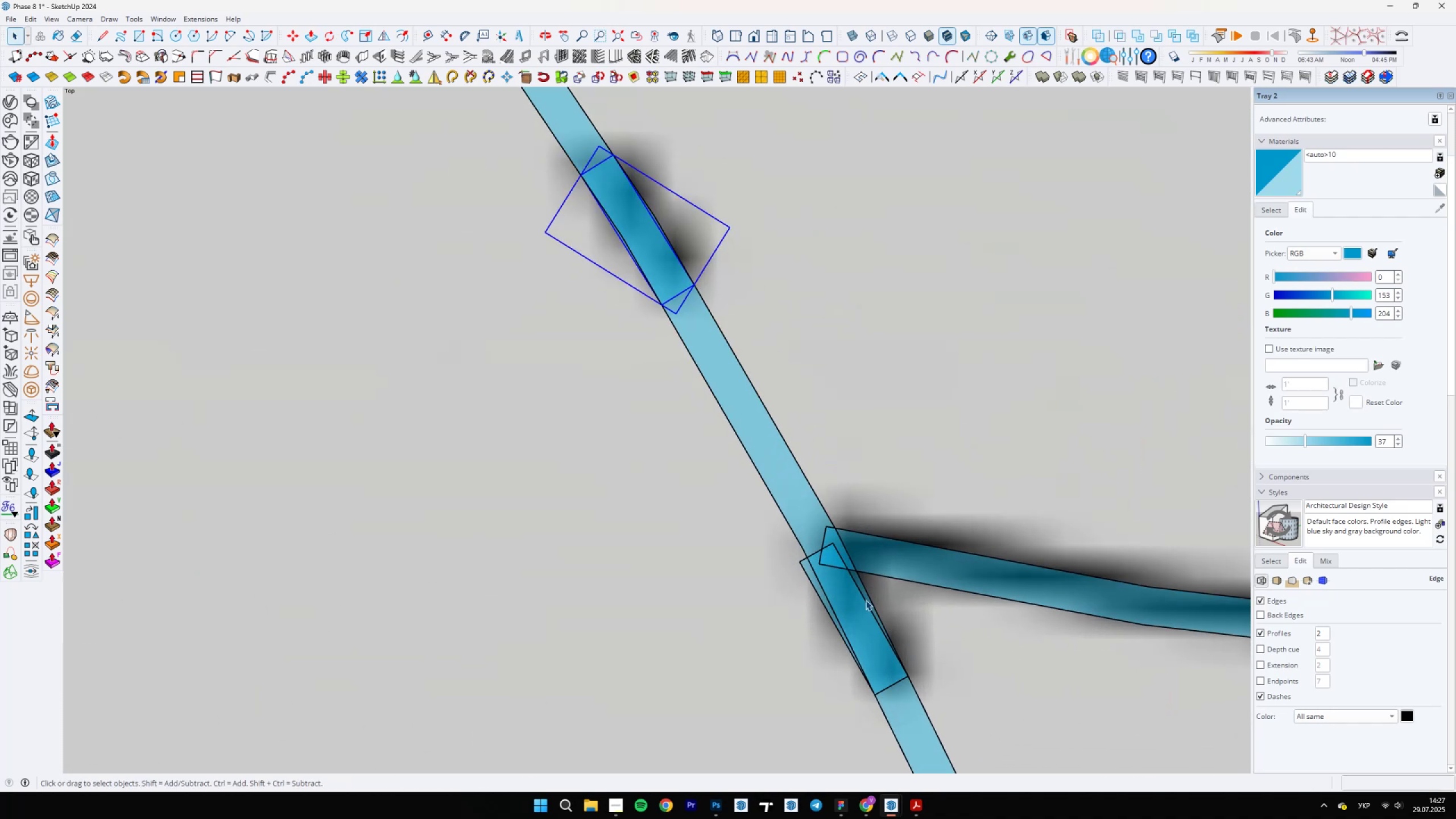 
key(Space)
 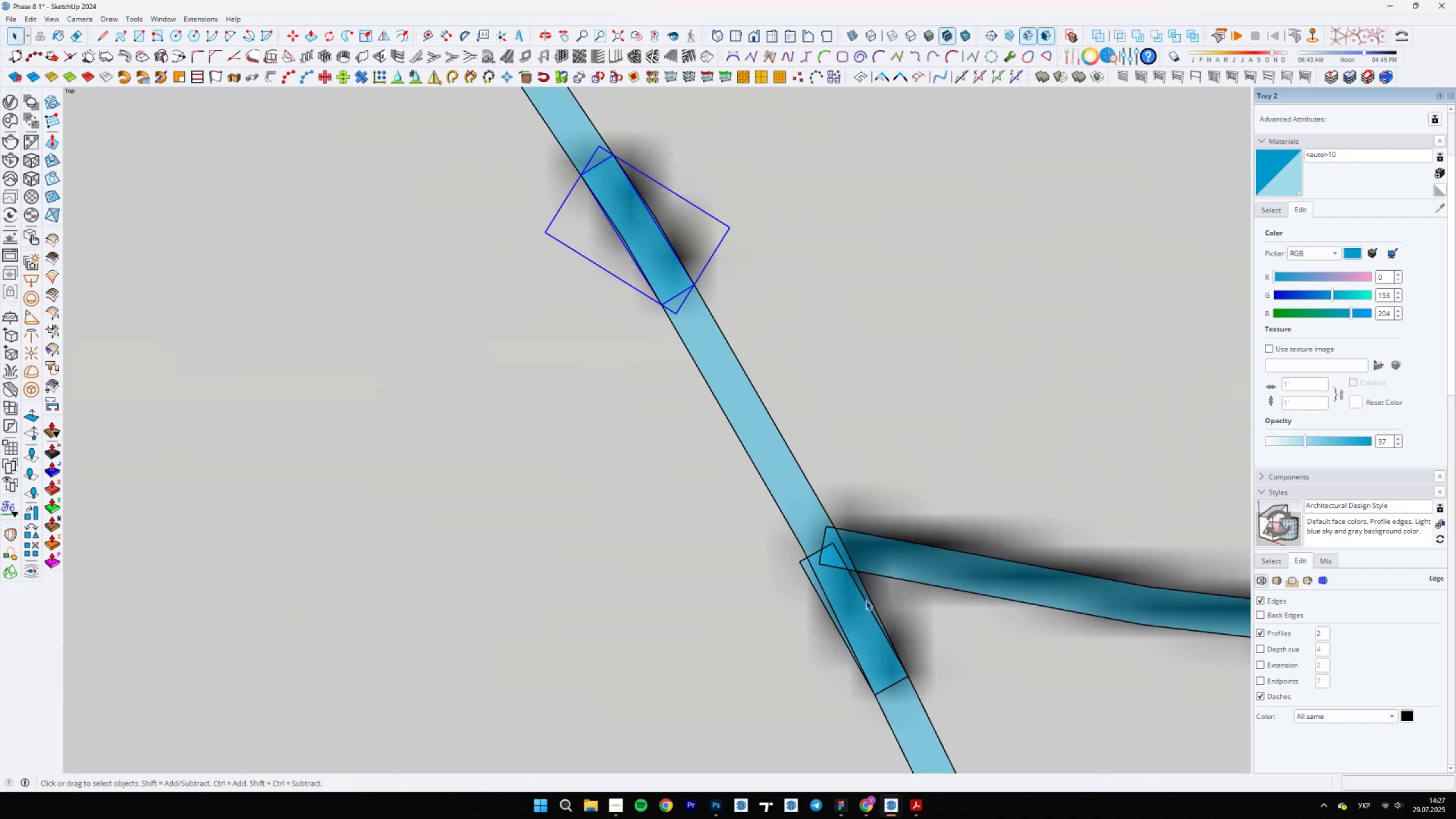 
left_click([862, 597])
 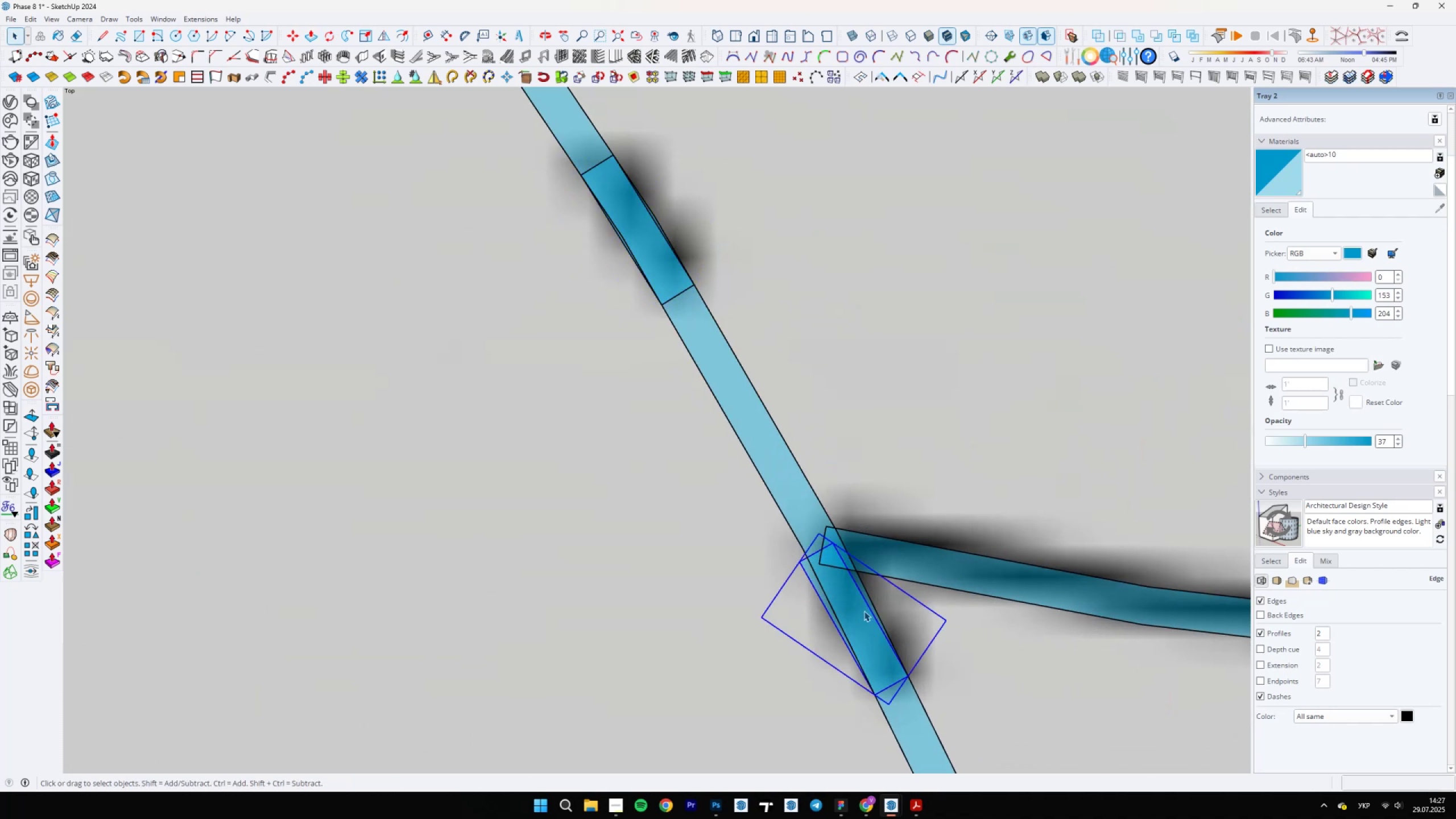 
key(Q)
 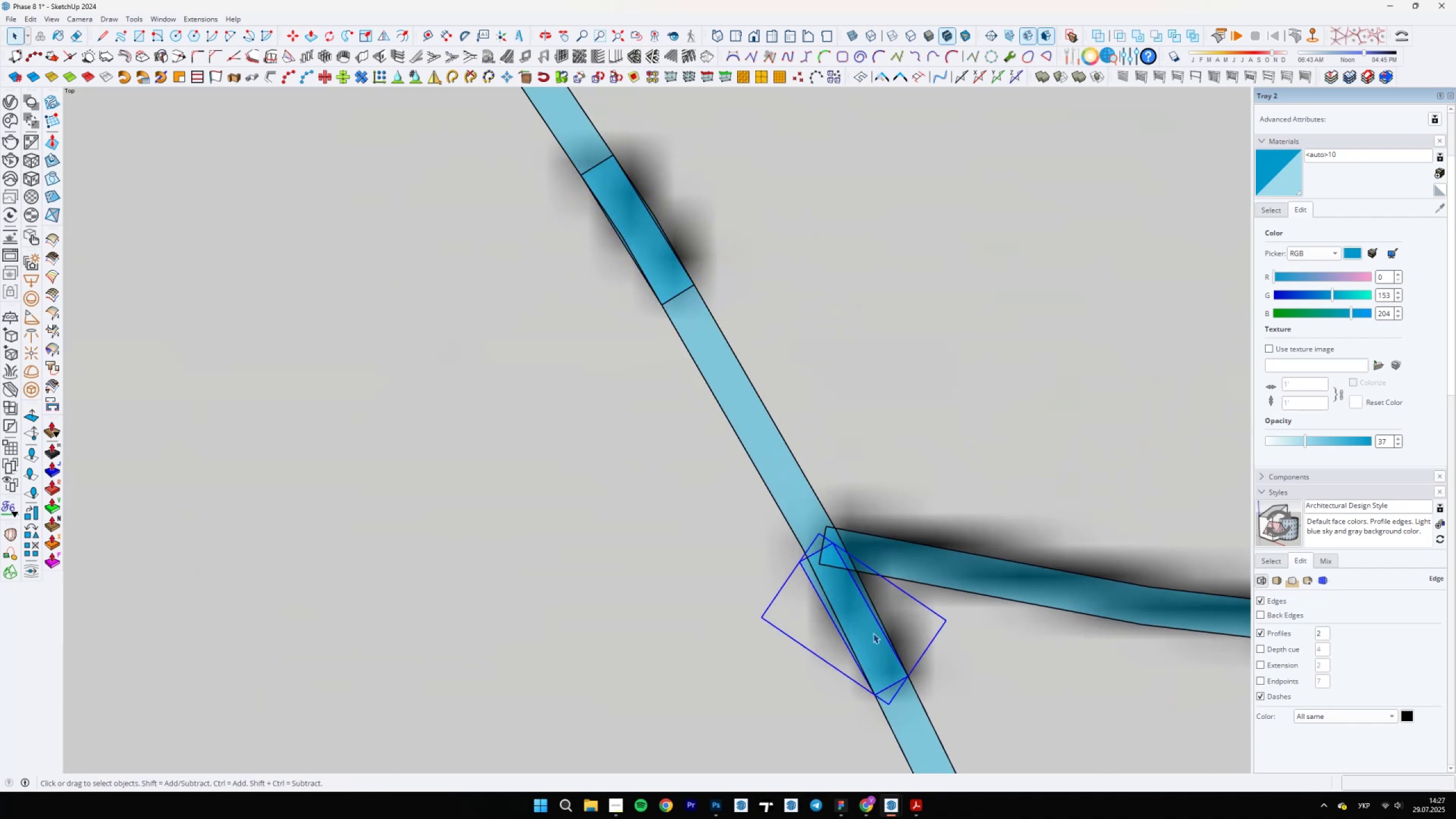 
scroll: coordinate [901, 673], scroll_direction: up, amount: 2.0
 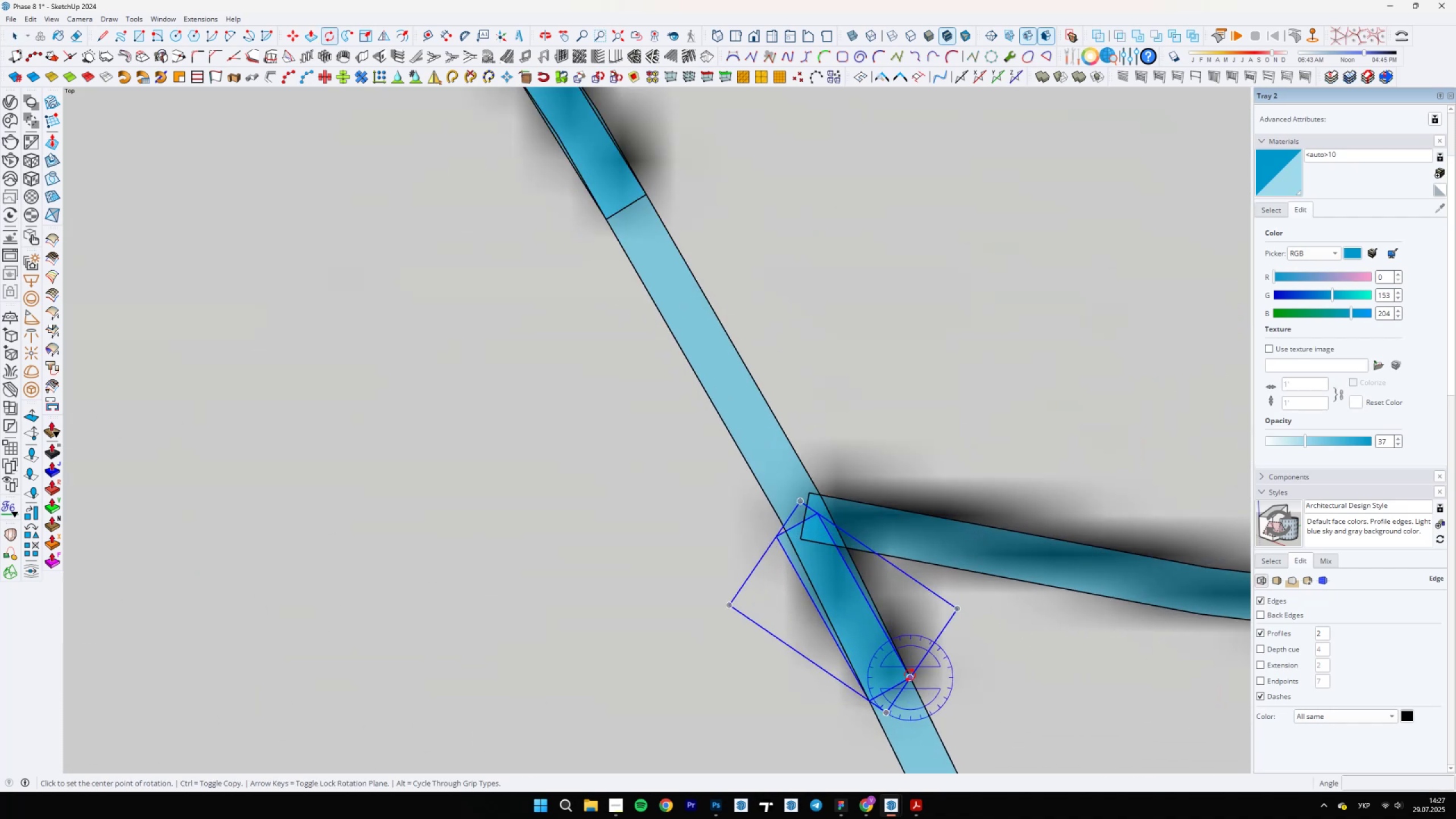 
left_click([910, 675])
 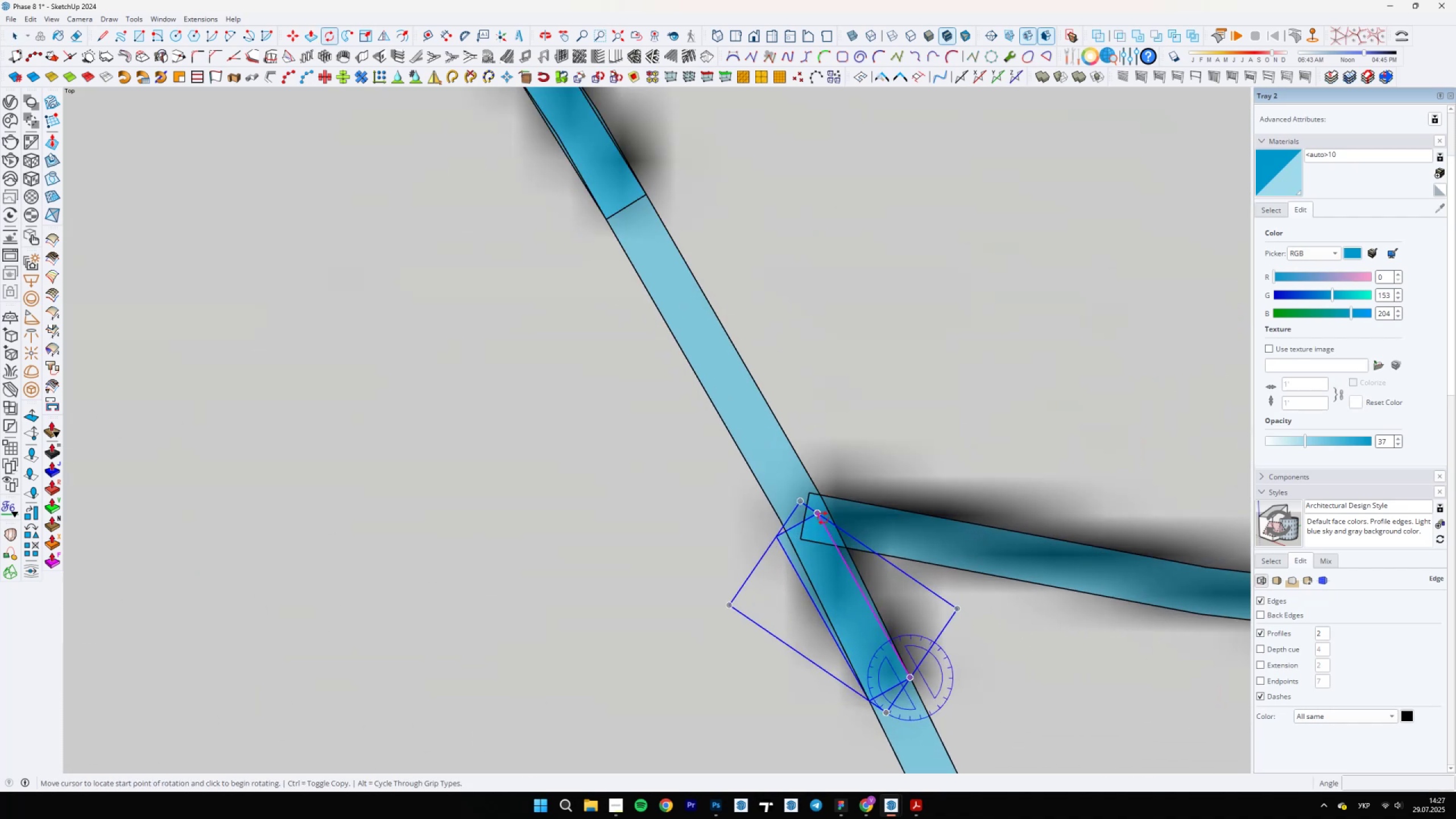 
left_click([822, 518])
 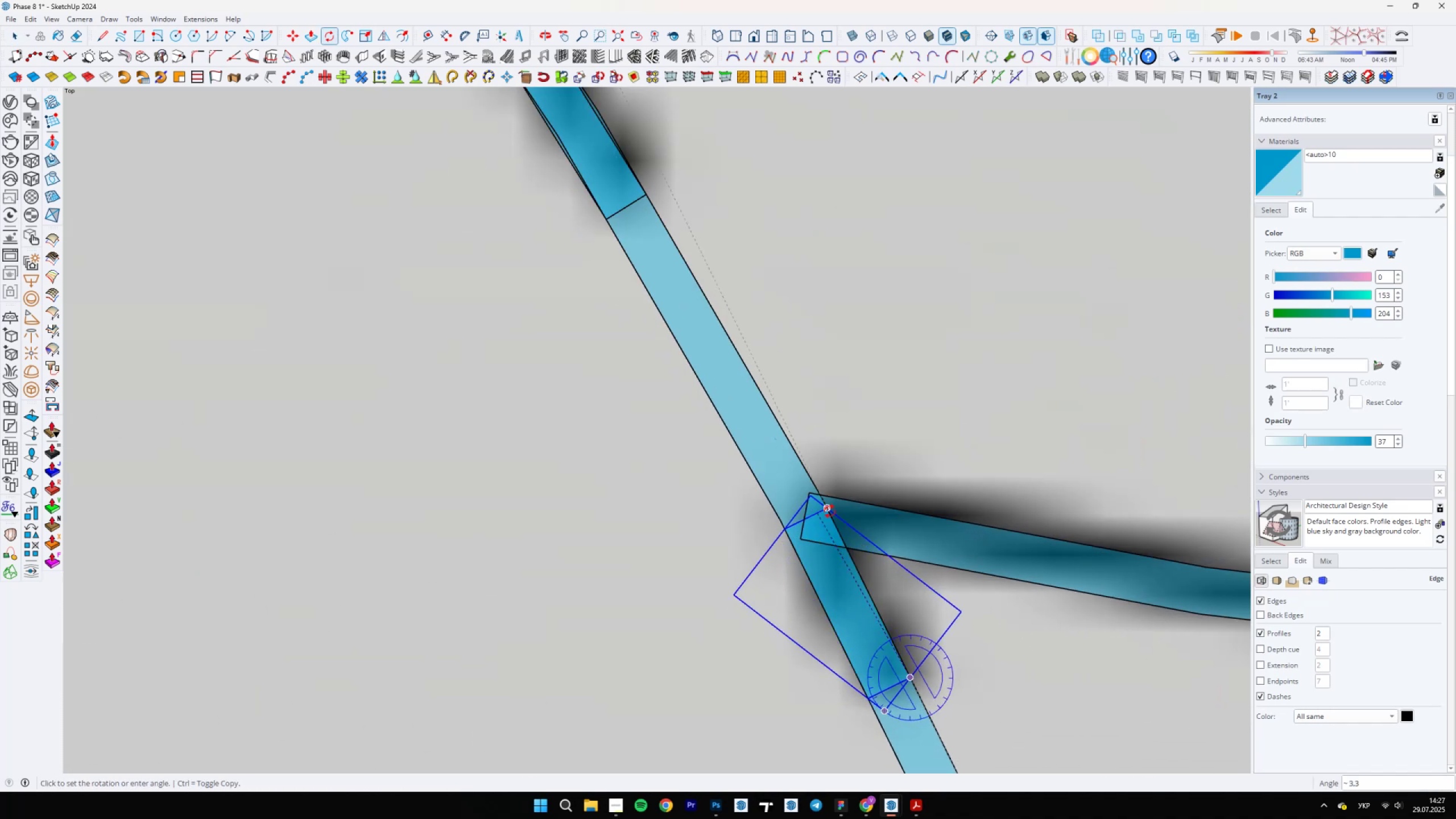 
key(Space)
 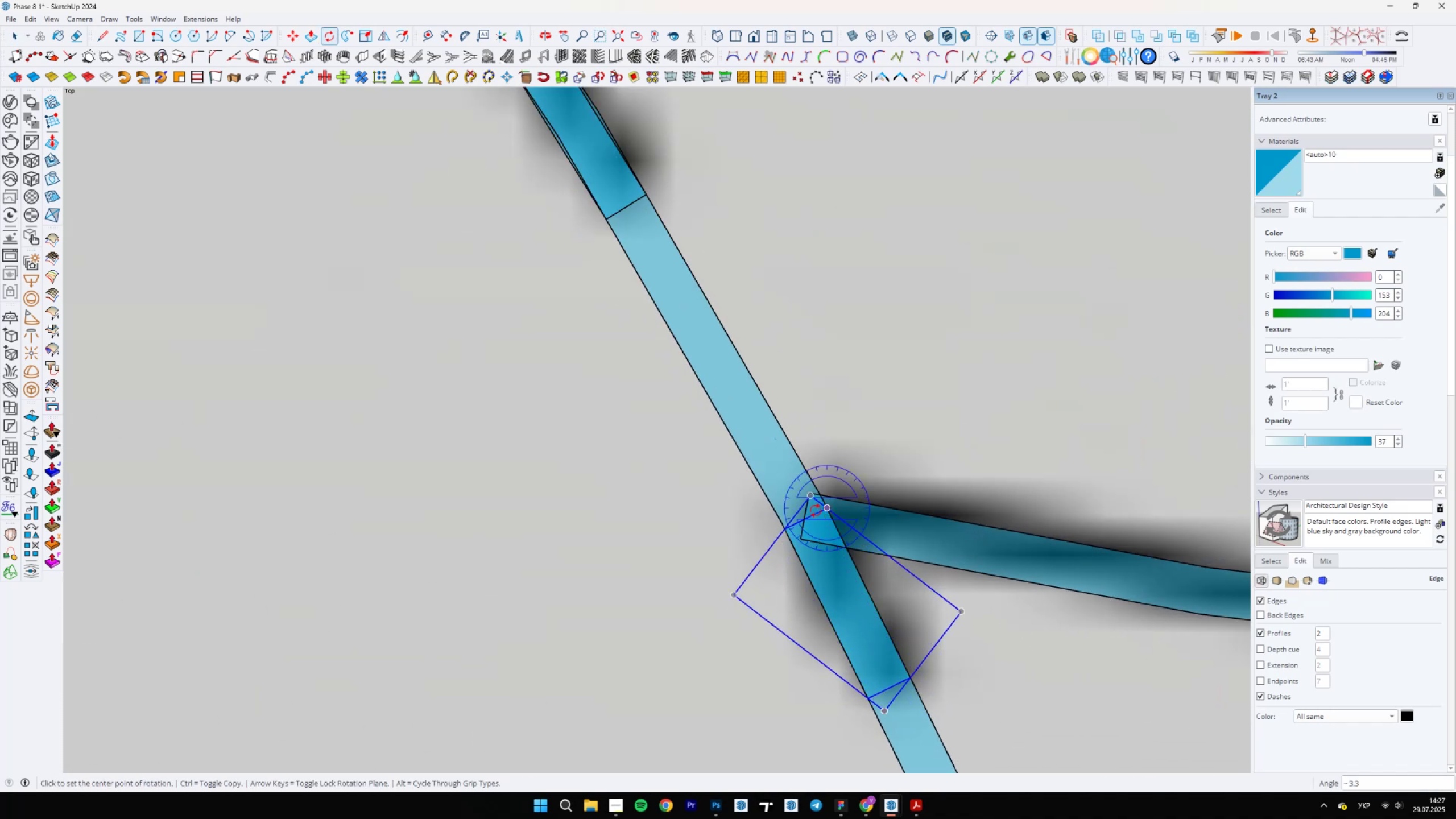 
scroll: coordinate [770, 479], scroll_direction: down, amount: 12.0
 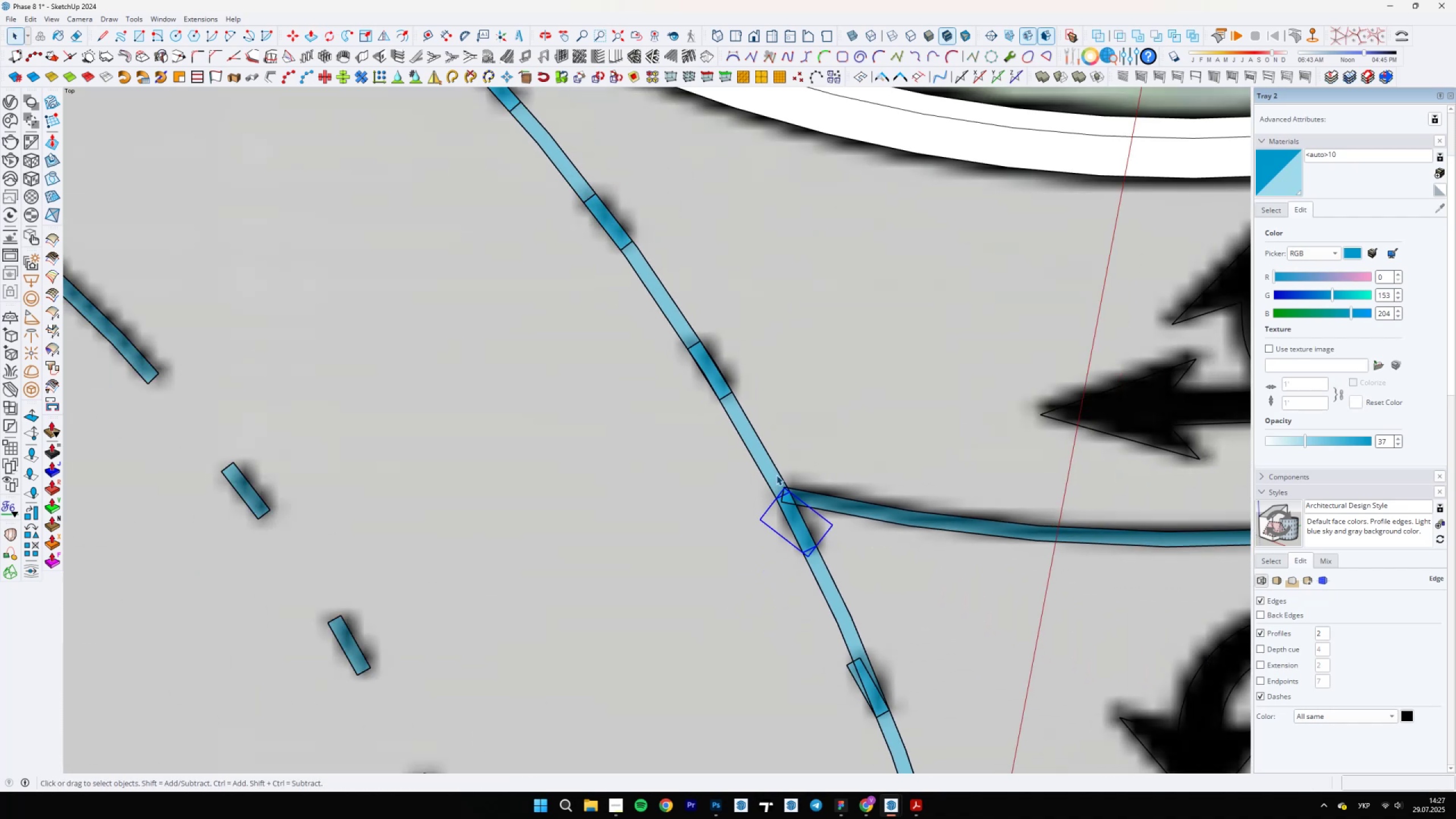 
scroll: coordinate [774, 478], scroll_direction: up, amount: 13.0
 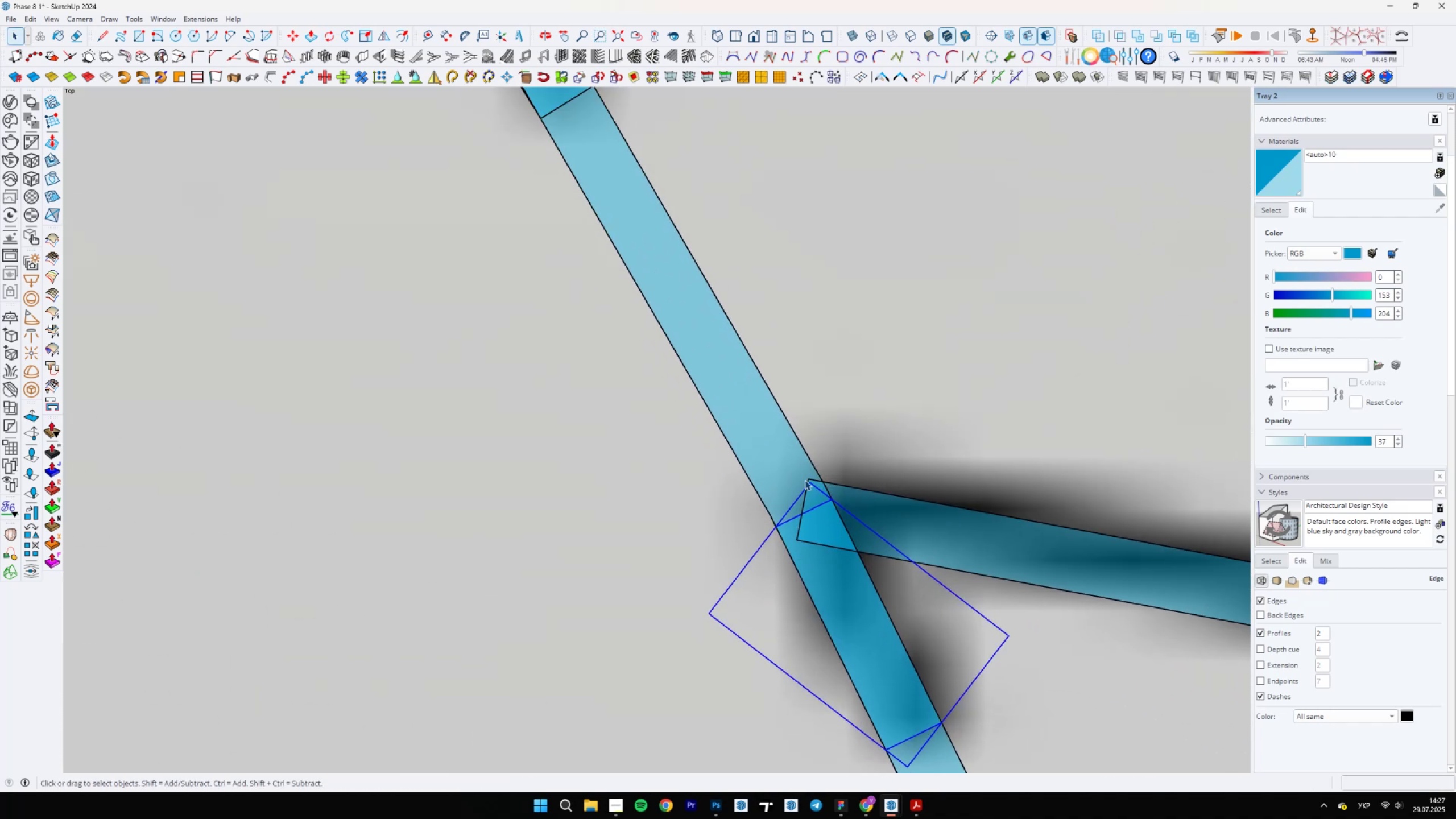 
key(L)
 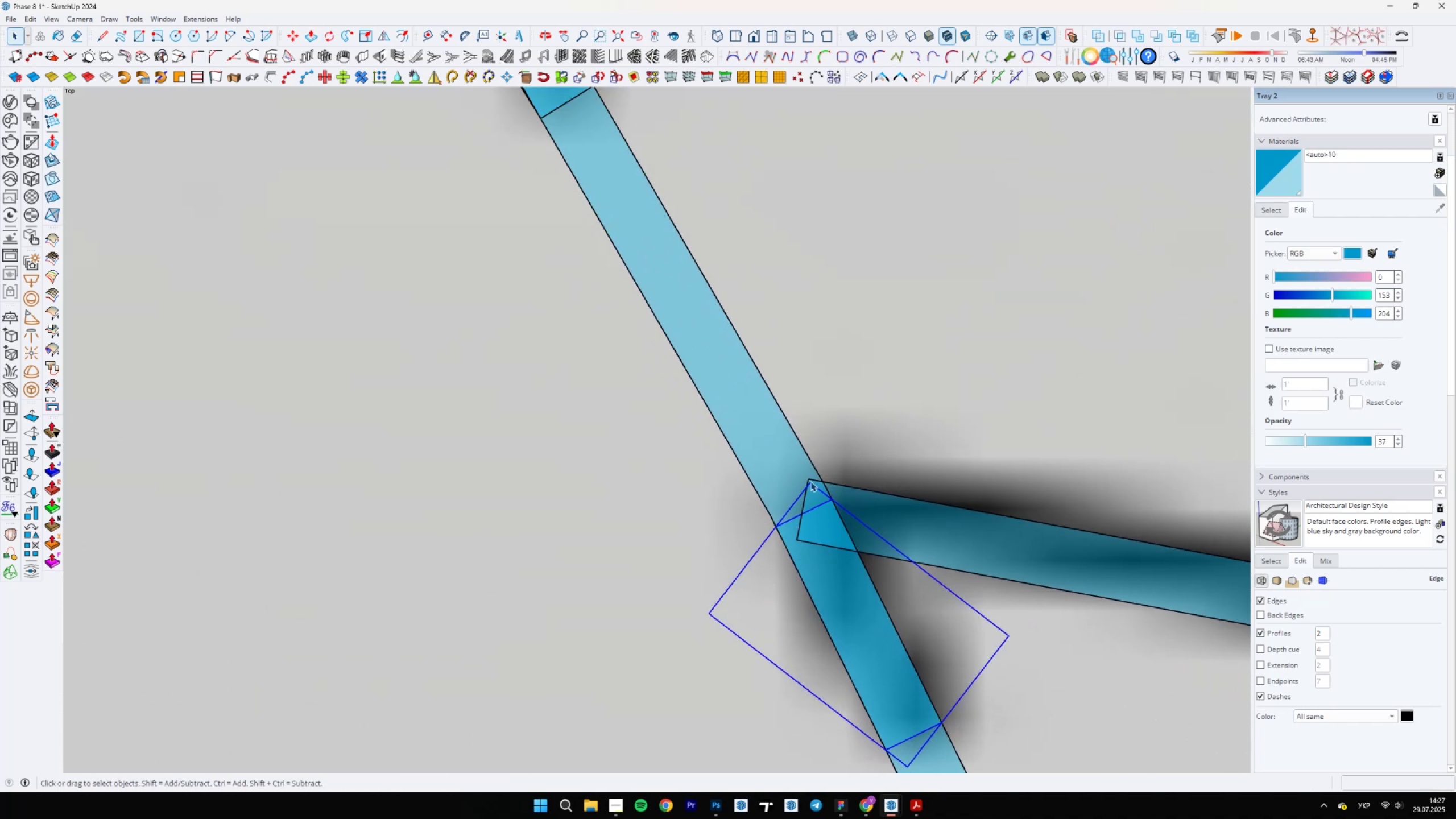 
scroll: coordinate [812, 478], scroll_direction: up, amount: 1.0
 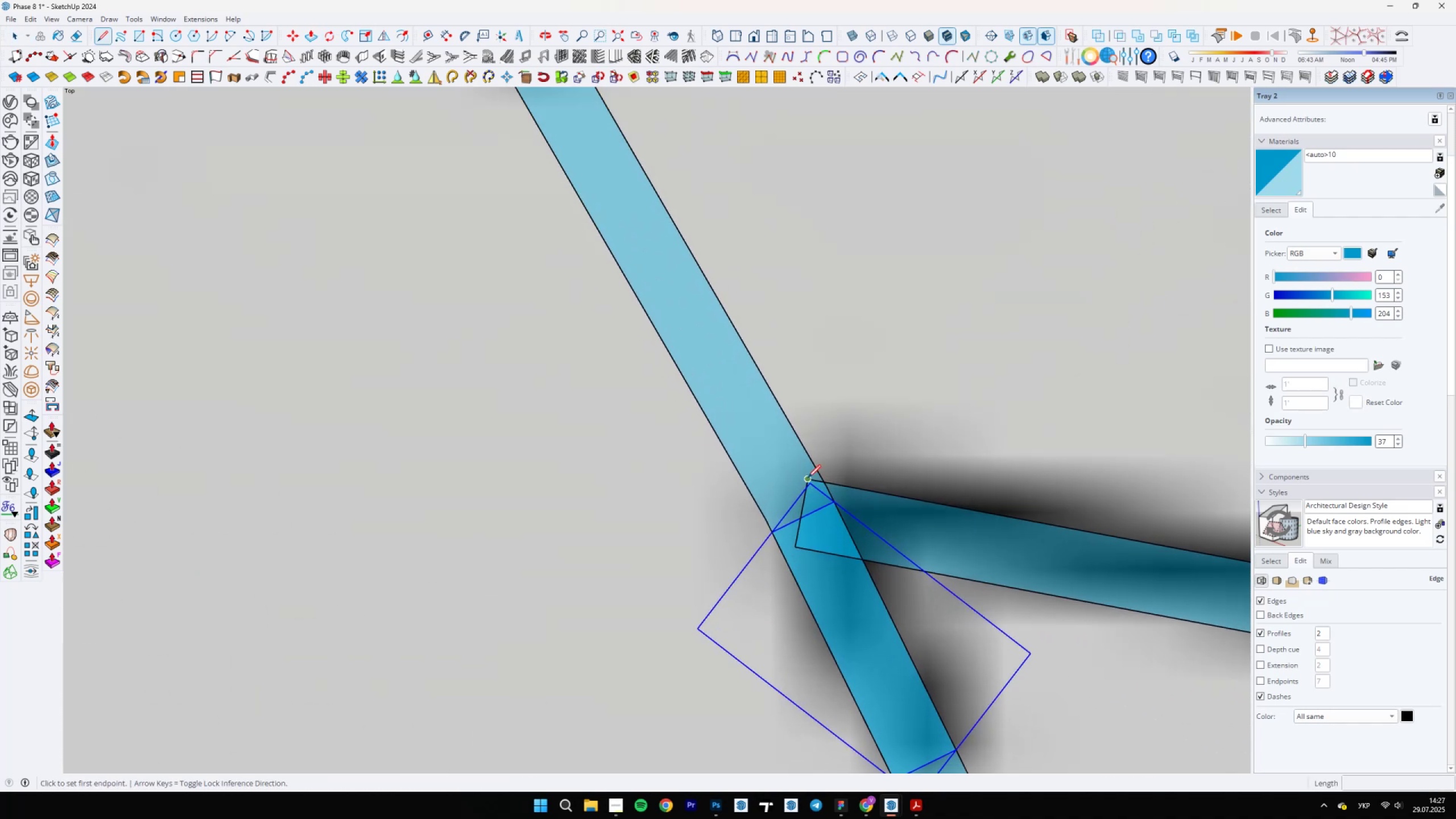 
left_click([808, 478])
 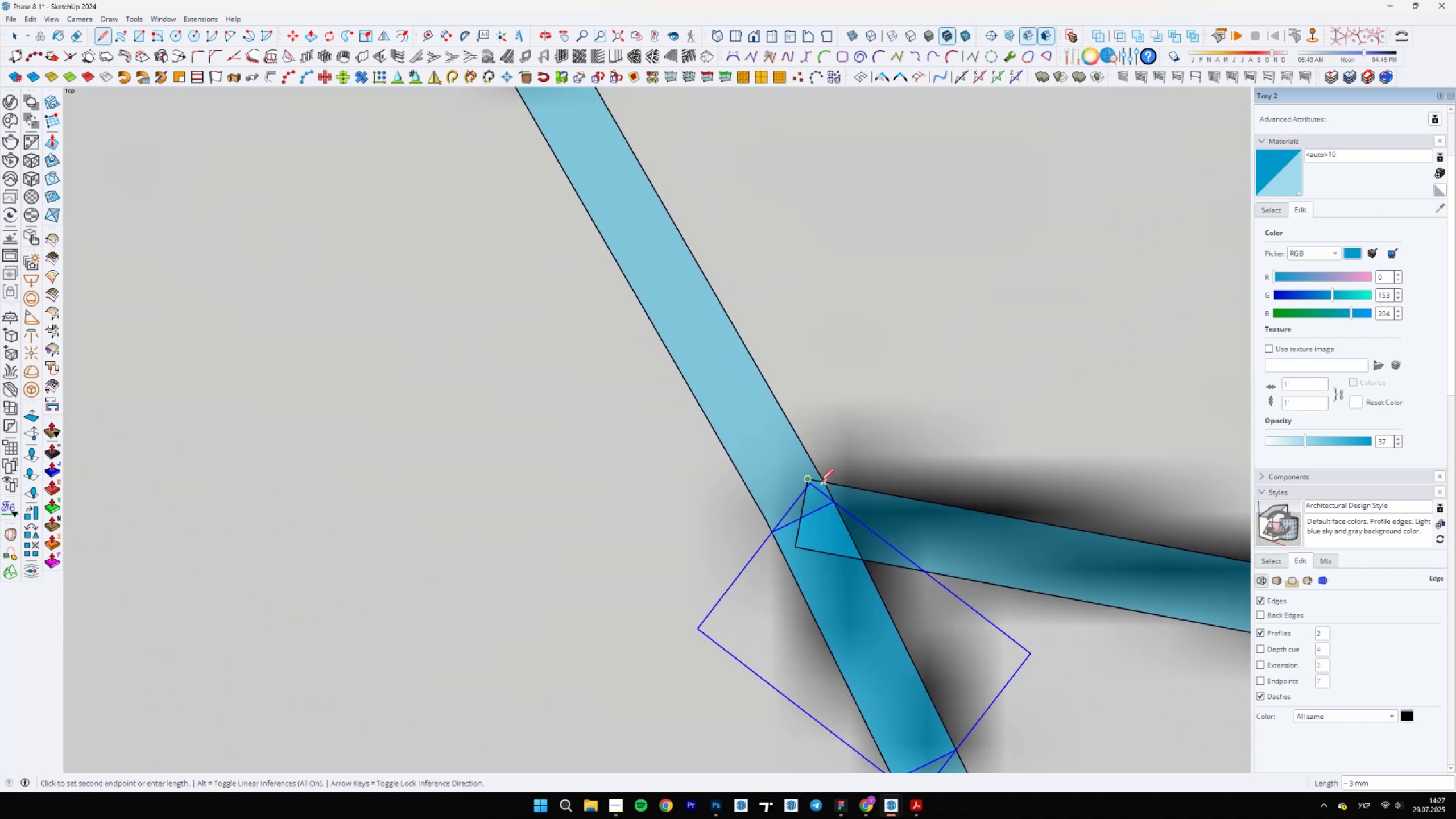 
hold_key(key=ShiftLeft, duration=0.46)
 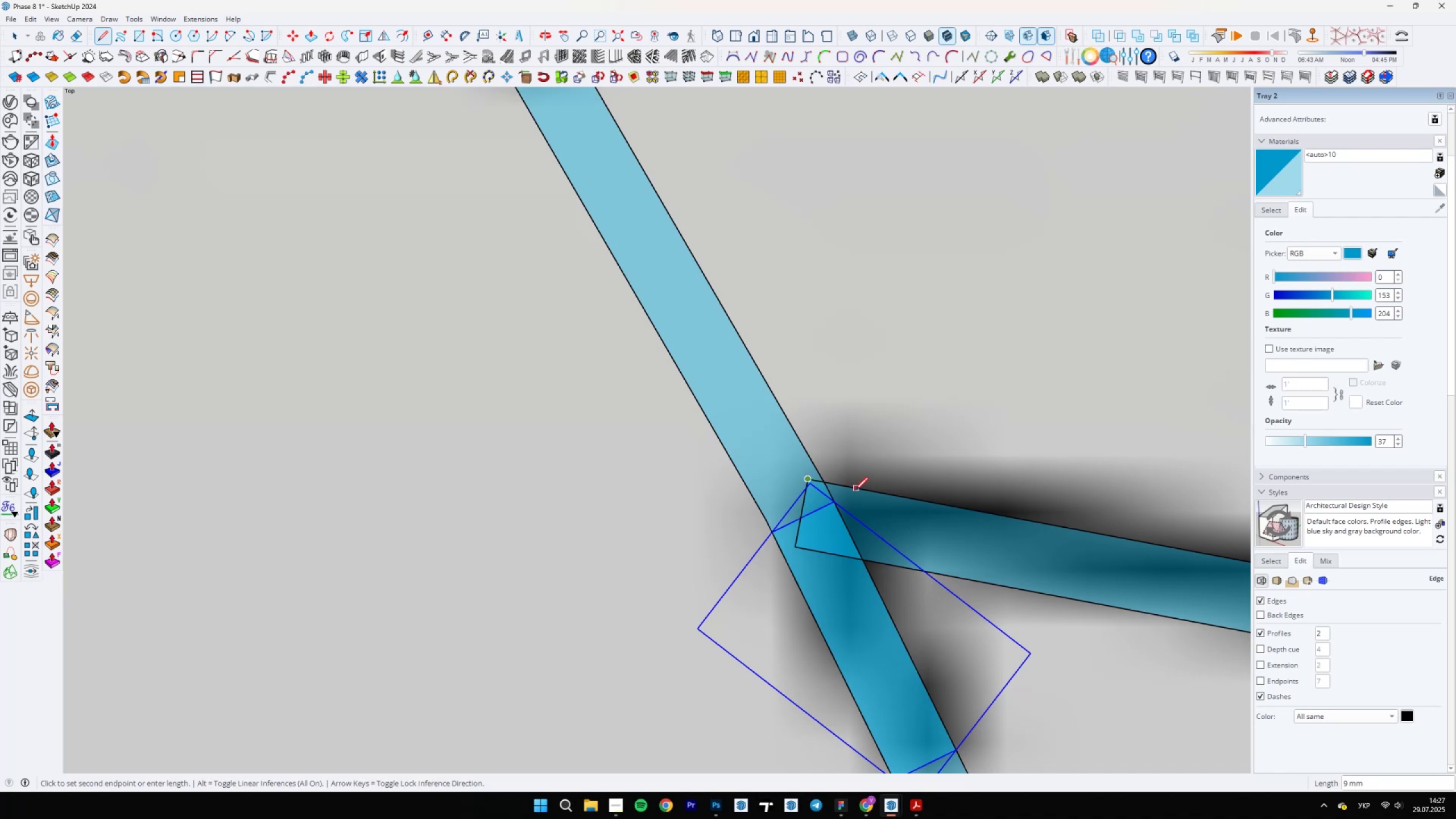 
left_click([705, 456])
 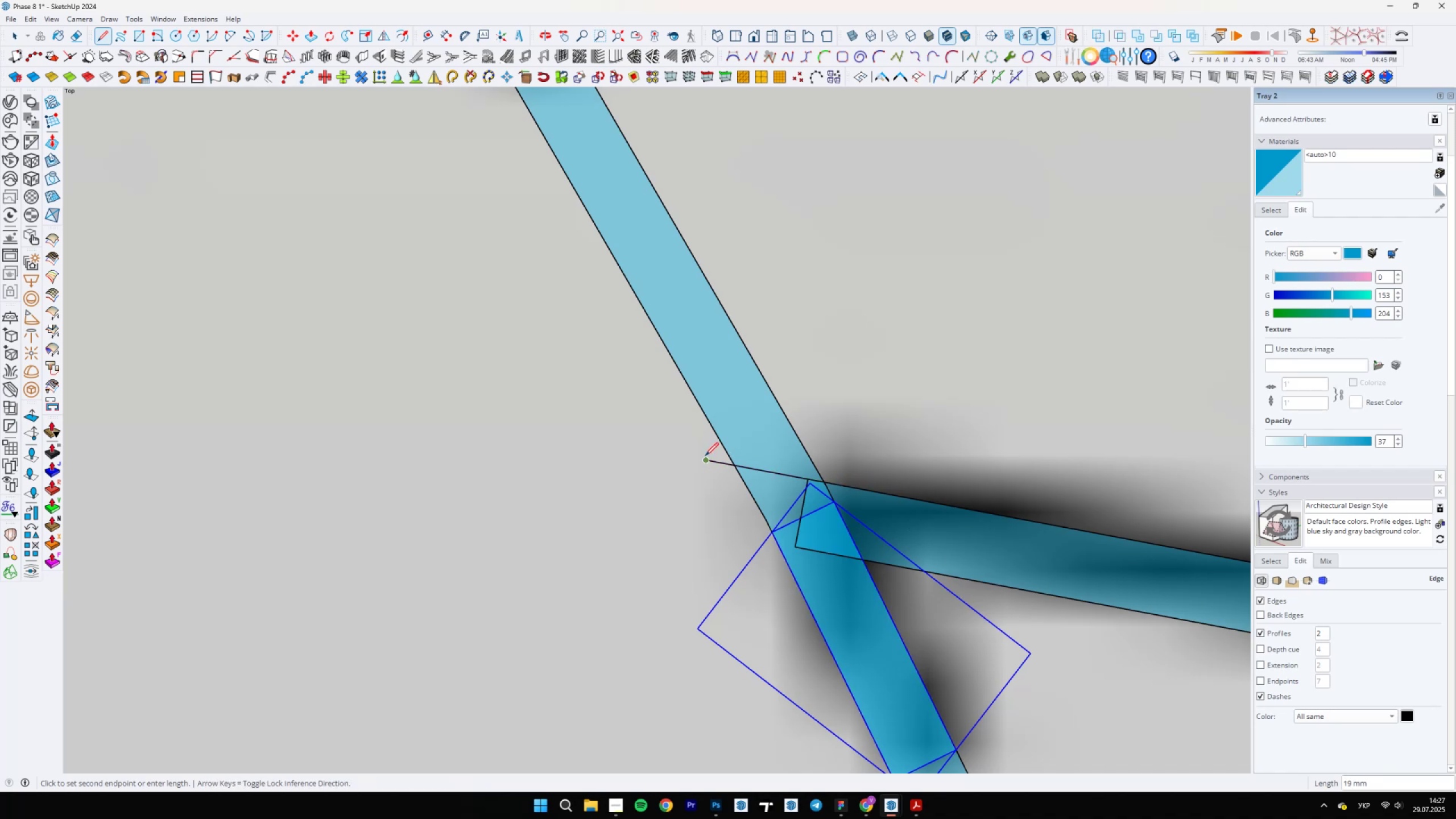 
type(Eee )
 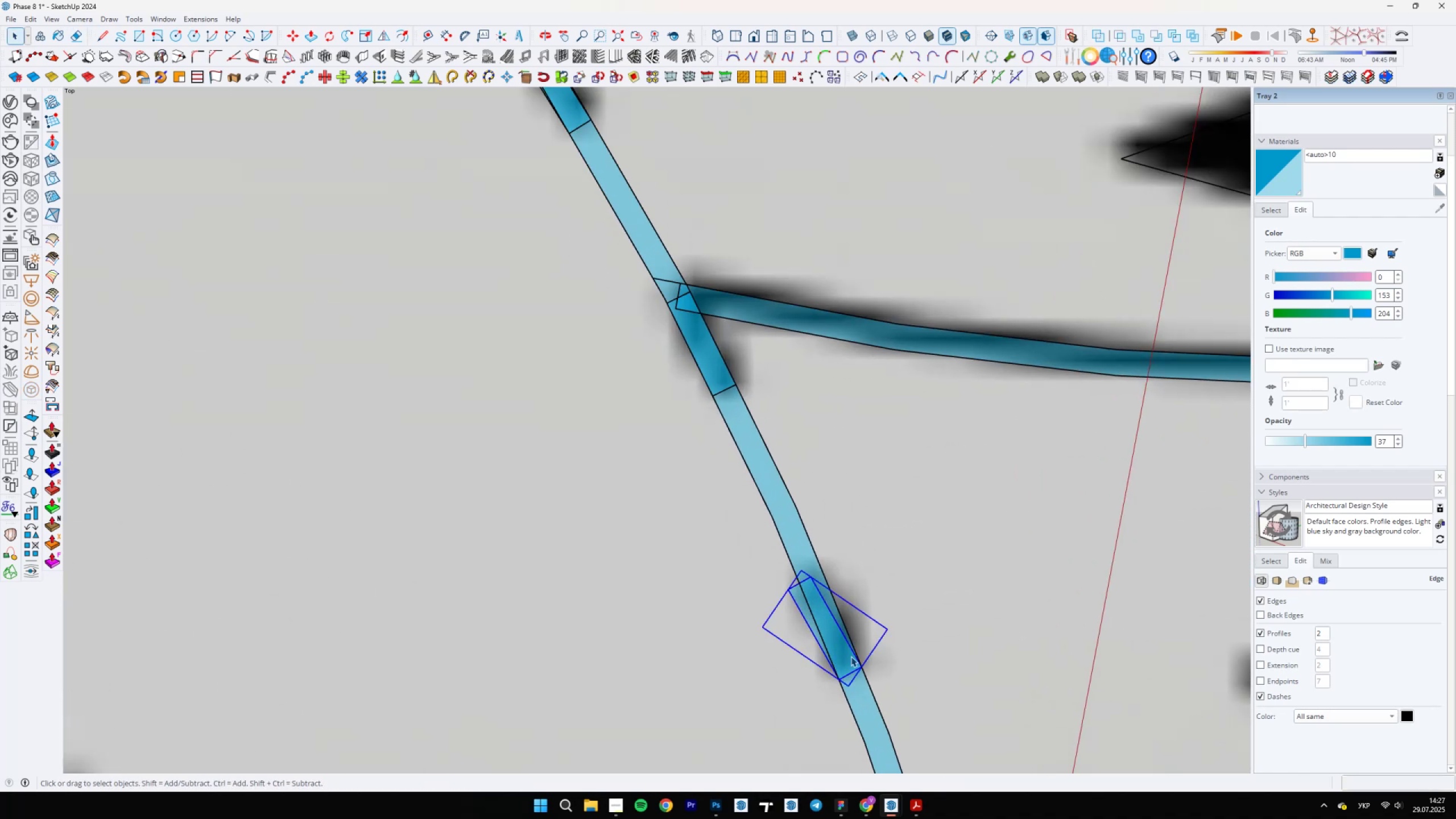 
left_click_drag(start_coordinate=[719, 462], to_coordinate=[719, 474])
 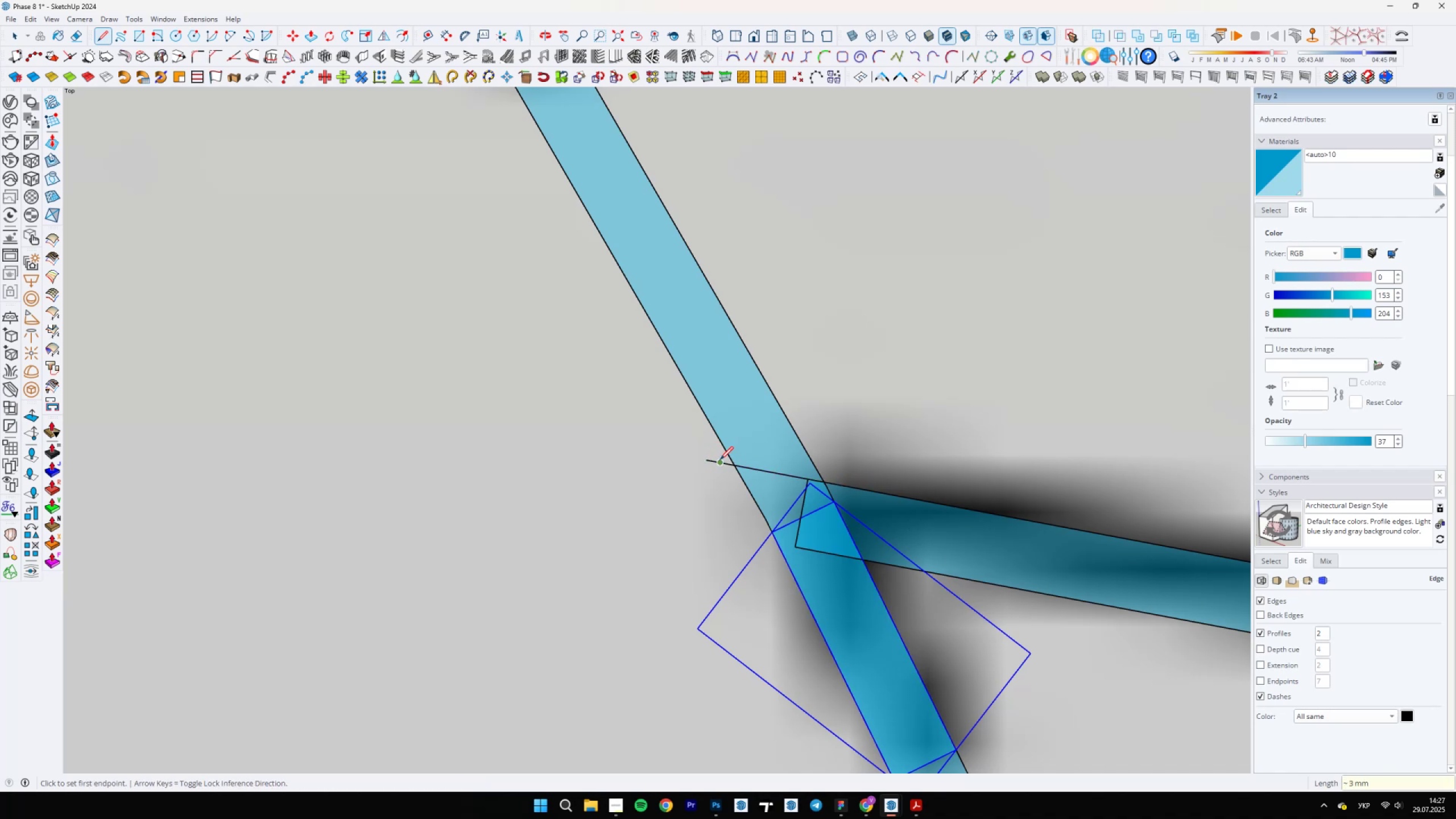 
left_click_drag(start_coordinate=[717, 461], to_coordinate=[717, 470])
 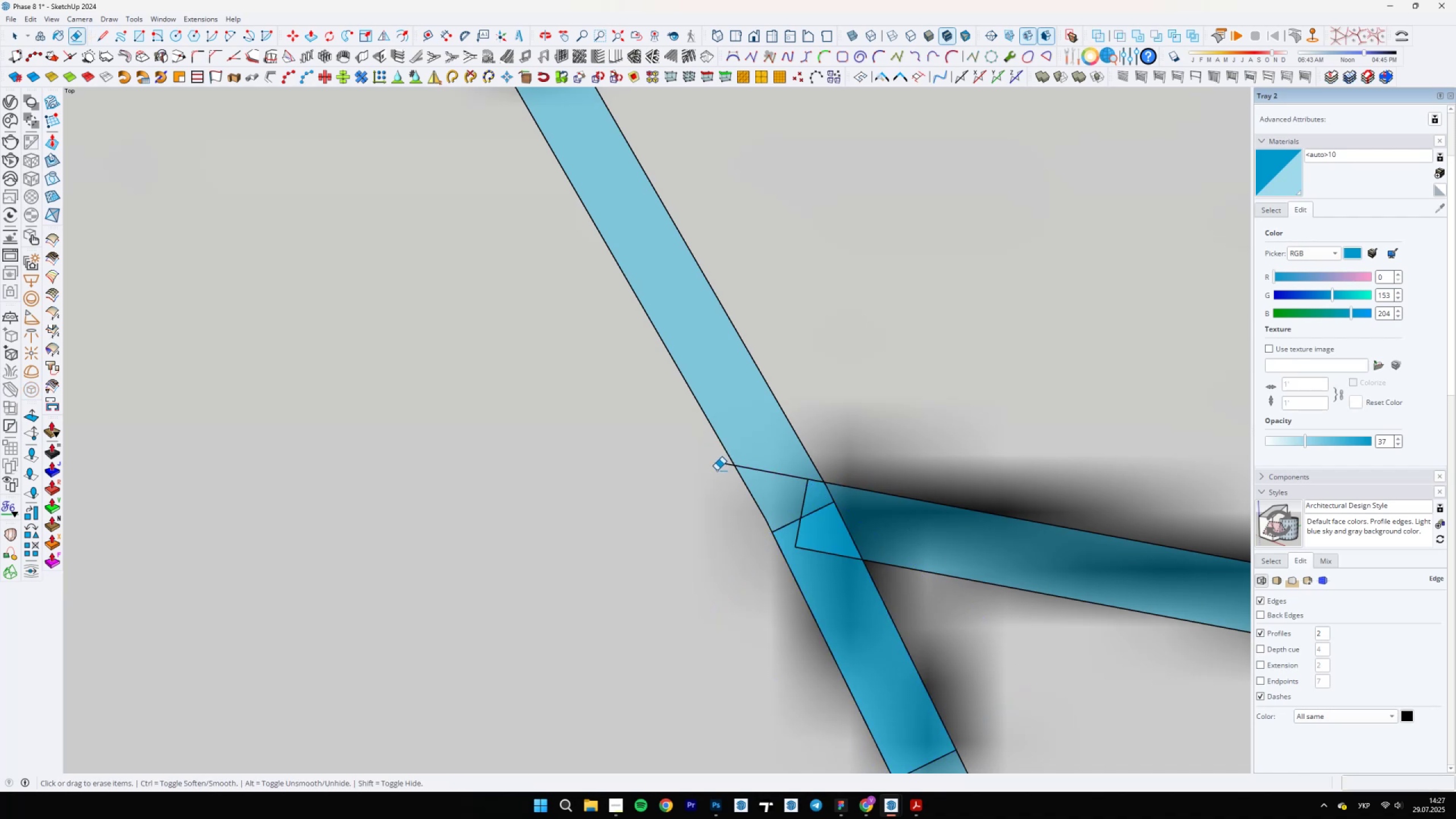 
scroll: coordinate [759, 479], scroll_direction: down, amount: 2.0
 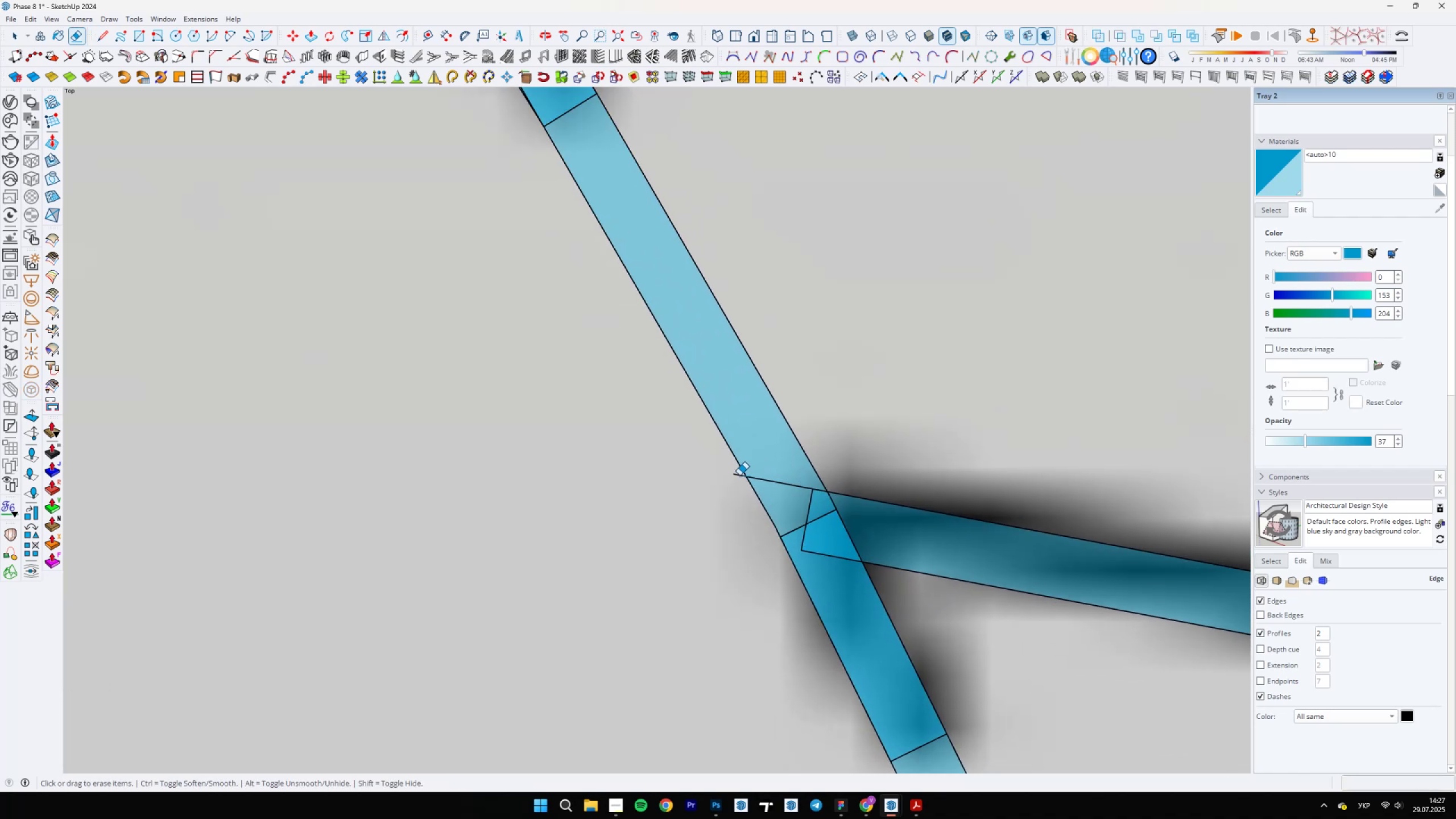 
left_click_drag(start_coordinate=[738, 475], to_coordinate=[738, 480])
 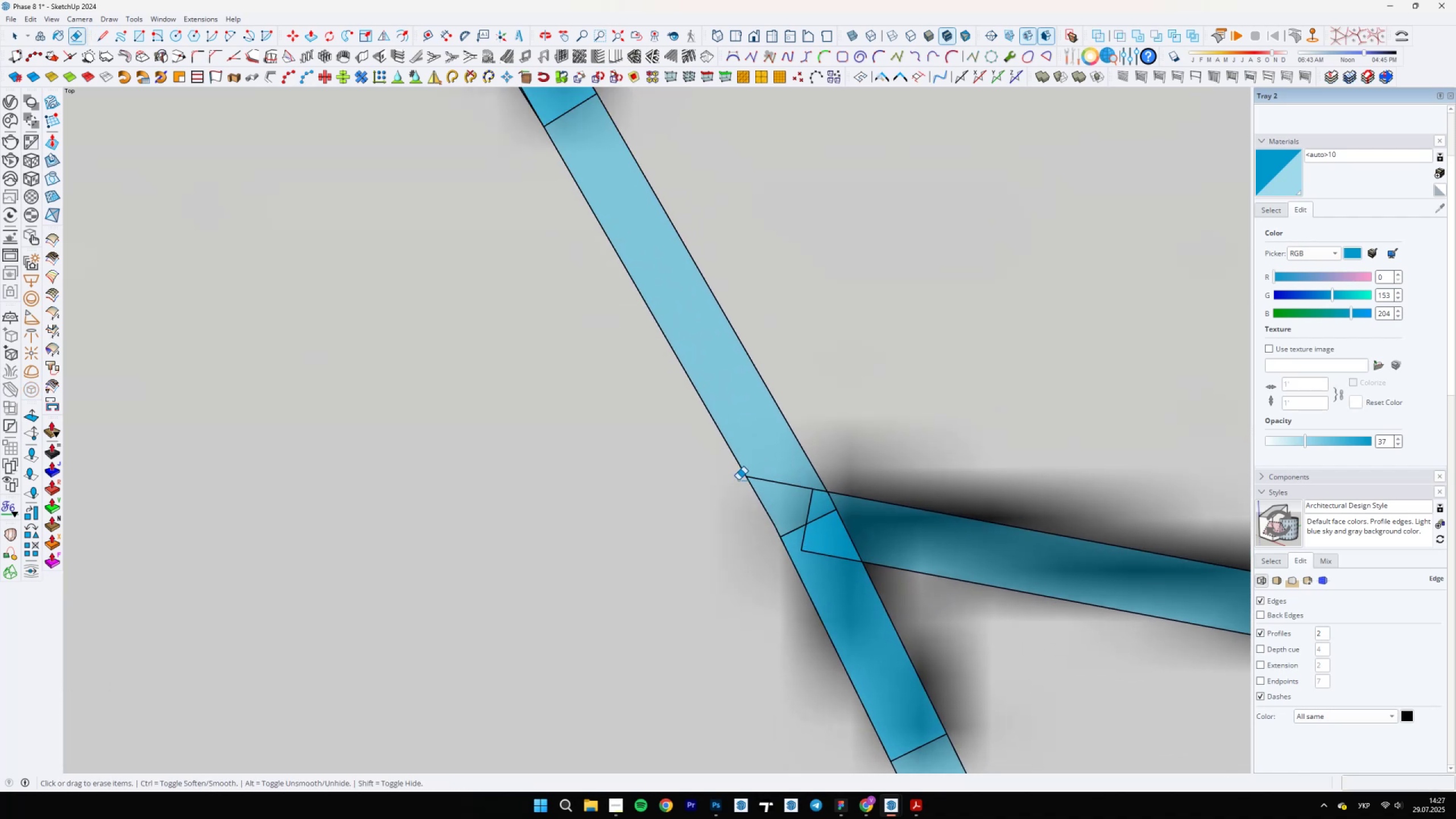 
scroll: coordinate [847, 665], scroll_direction: down, amount: 10.0
 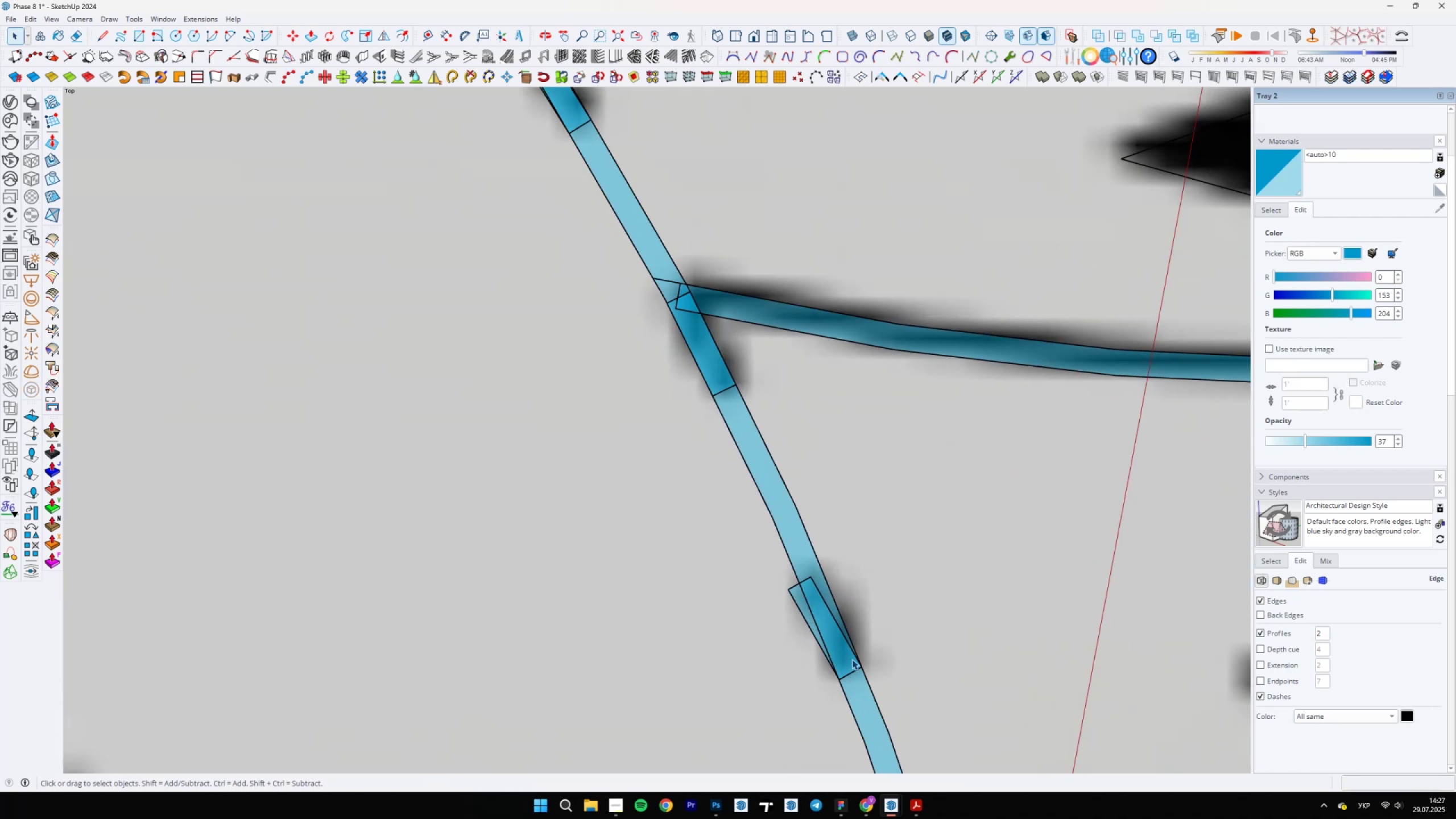 
left_click([851, 657])
 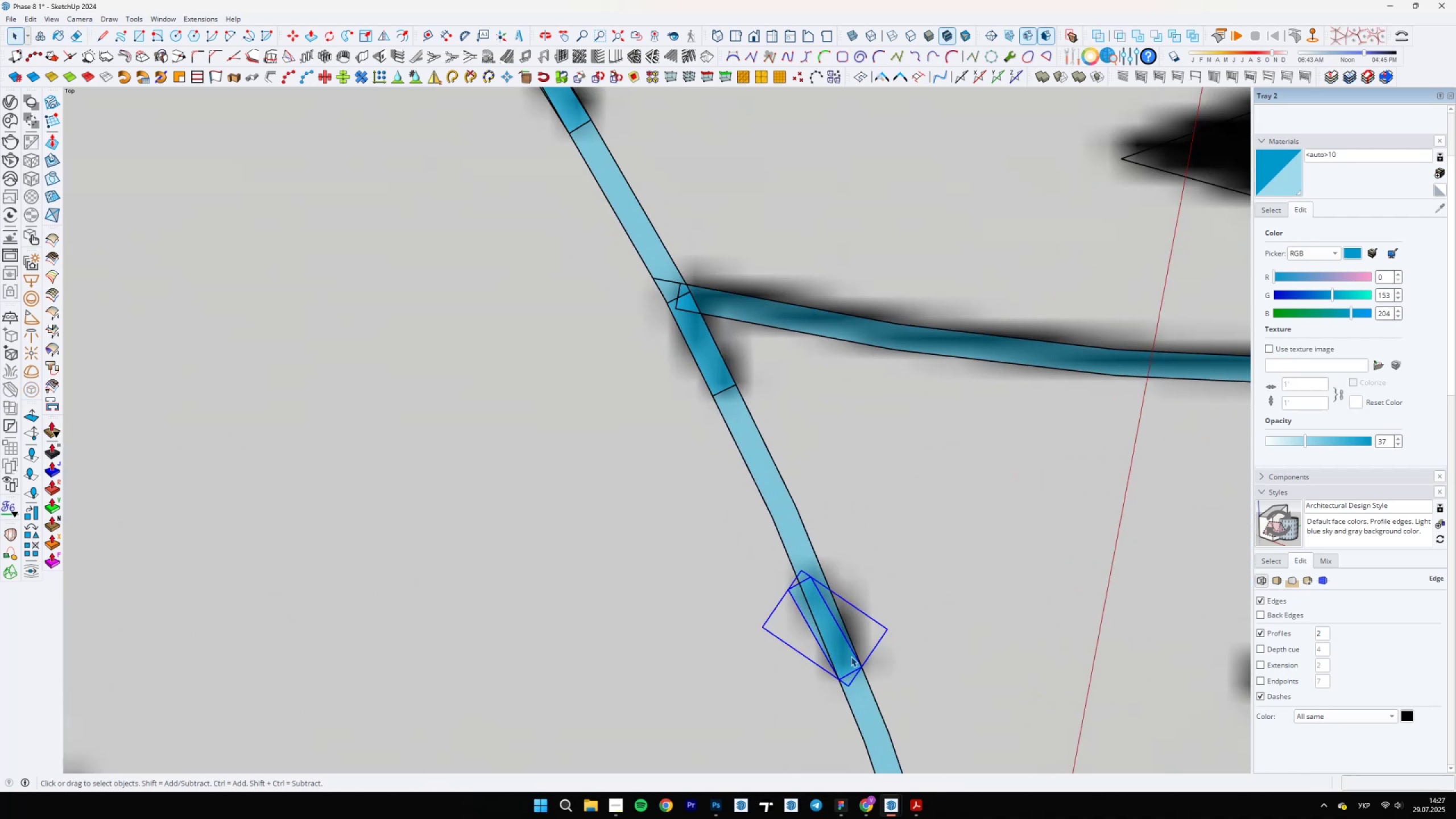 
key(Q)
 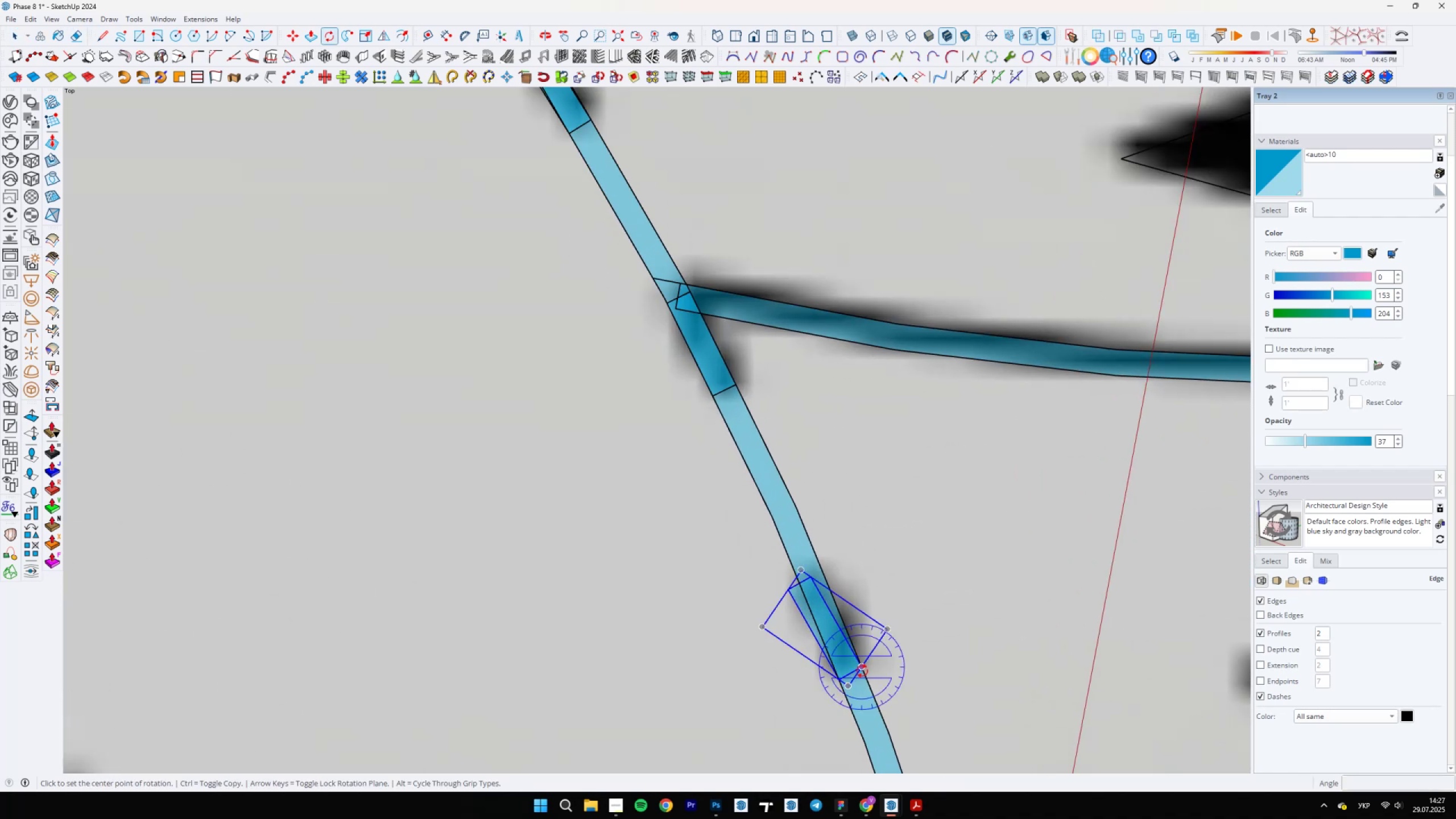 
left_click([862, 671])
 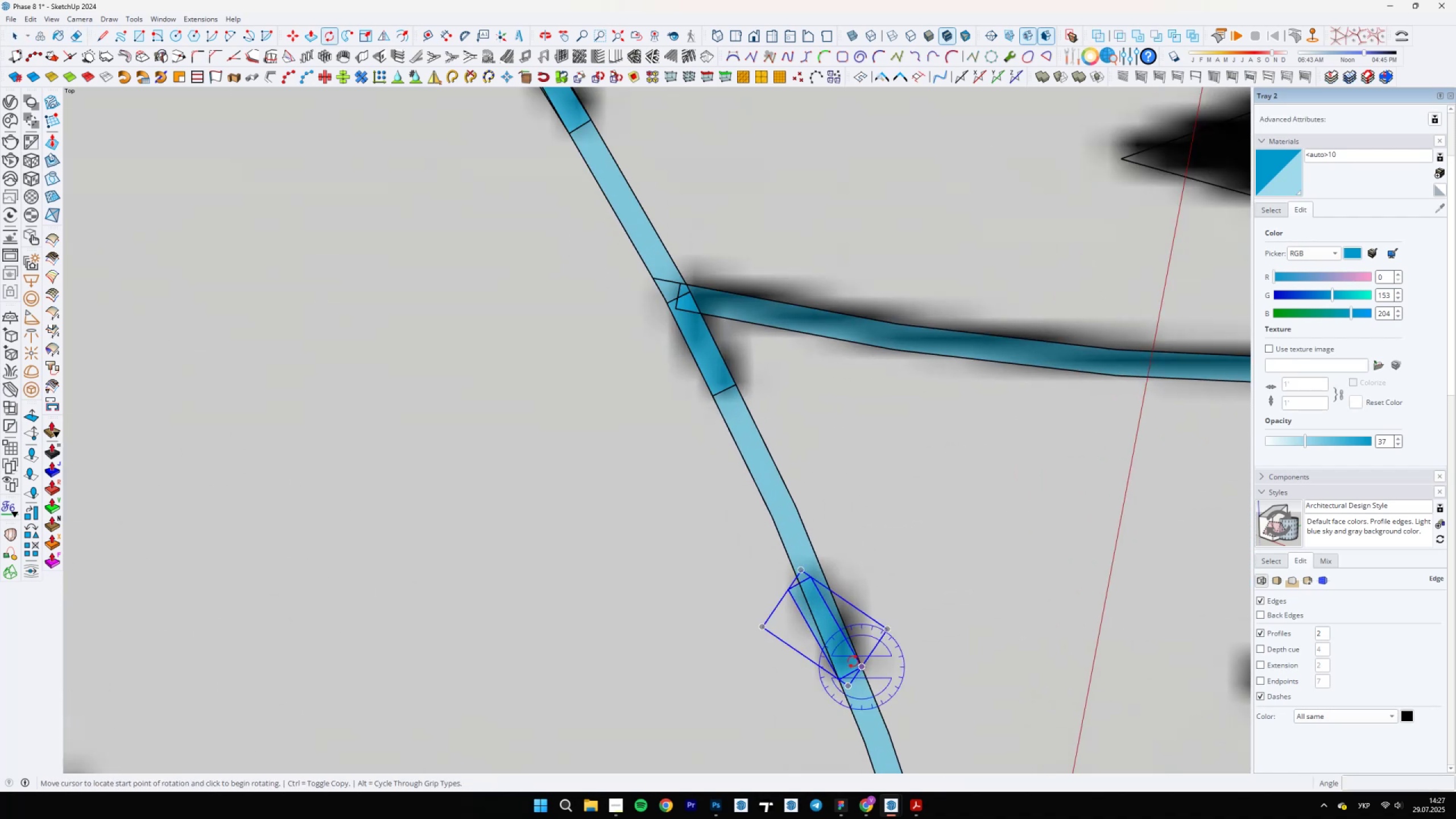 
scroll: coordinate [810, 574], scroll_direction: up, amount: 3.0
 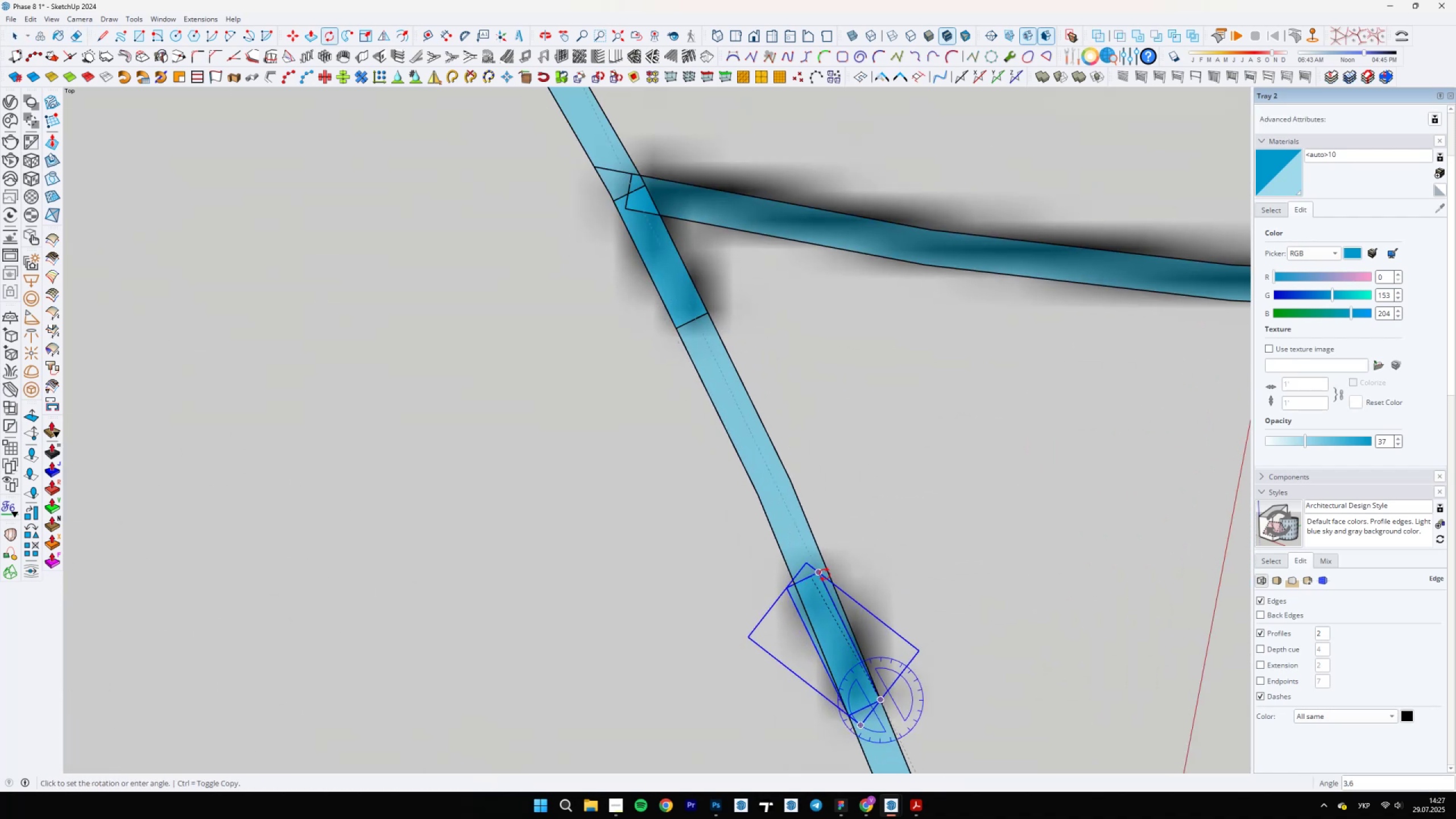 
left_click([830, 573])
 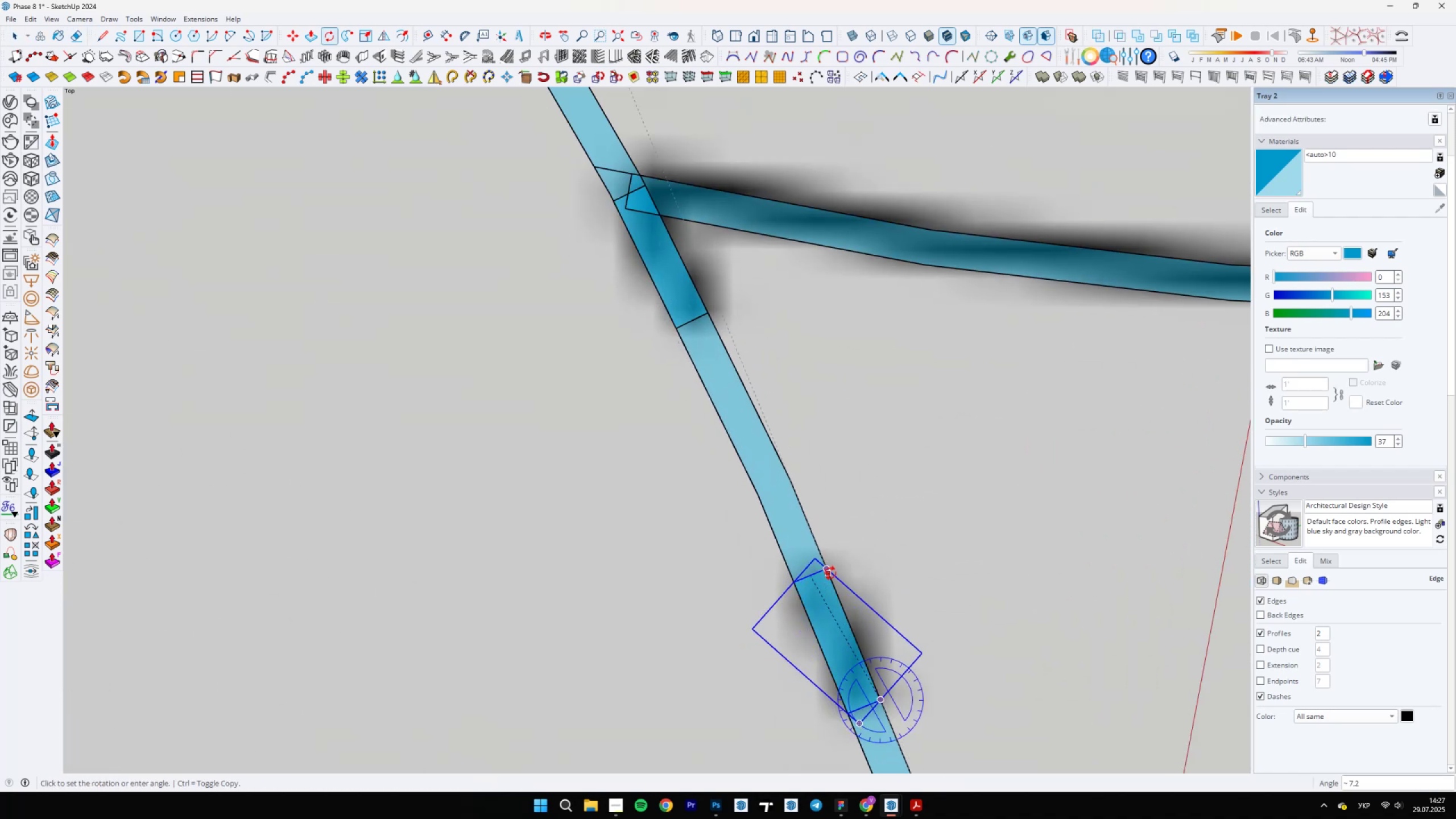 
key(Space)
 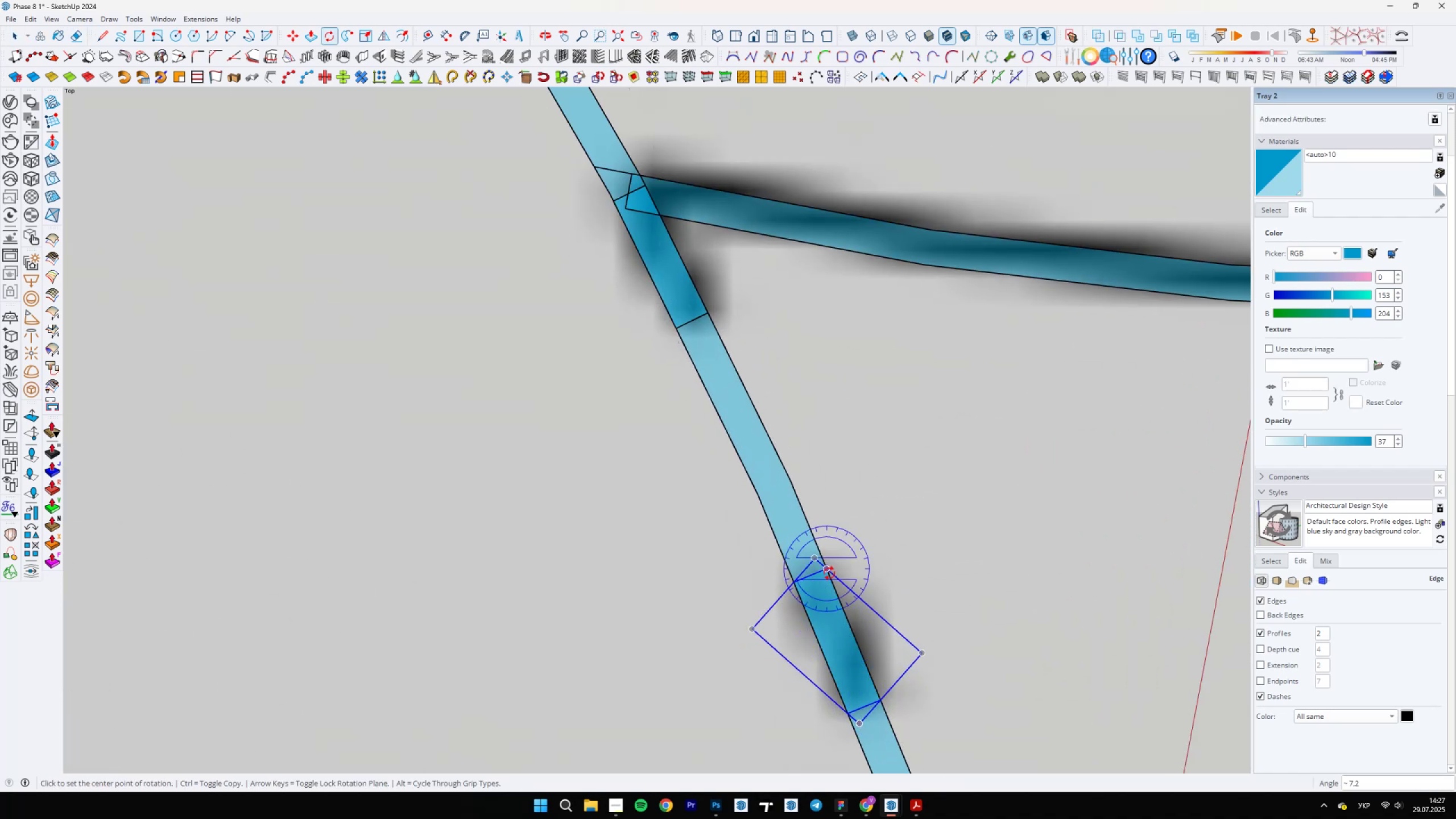 
scroll: coordinate [858, 567], scroll_direction: down, amount: 10.0
 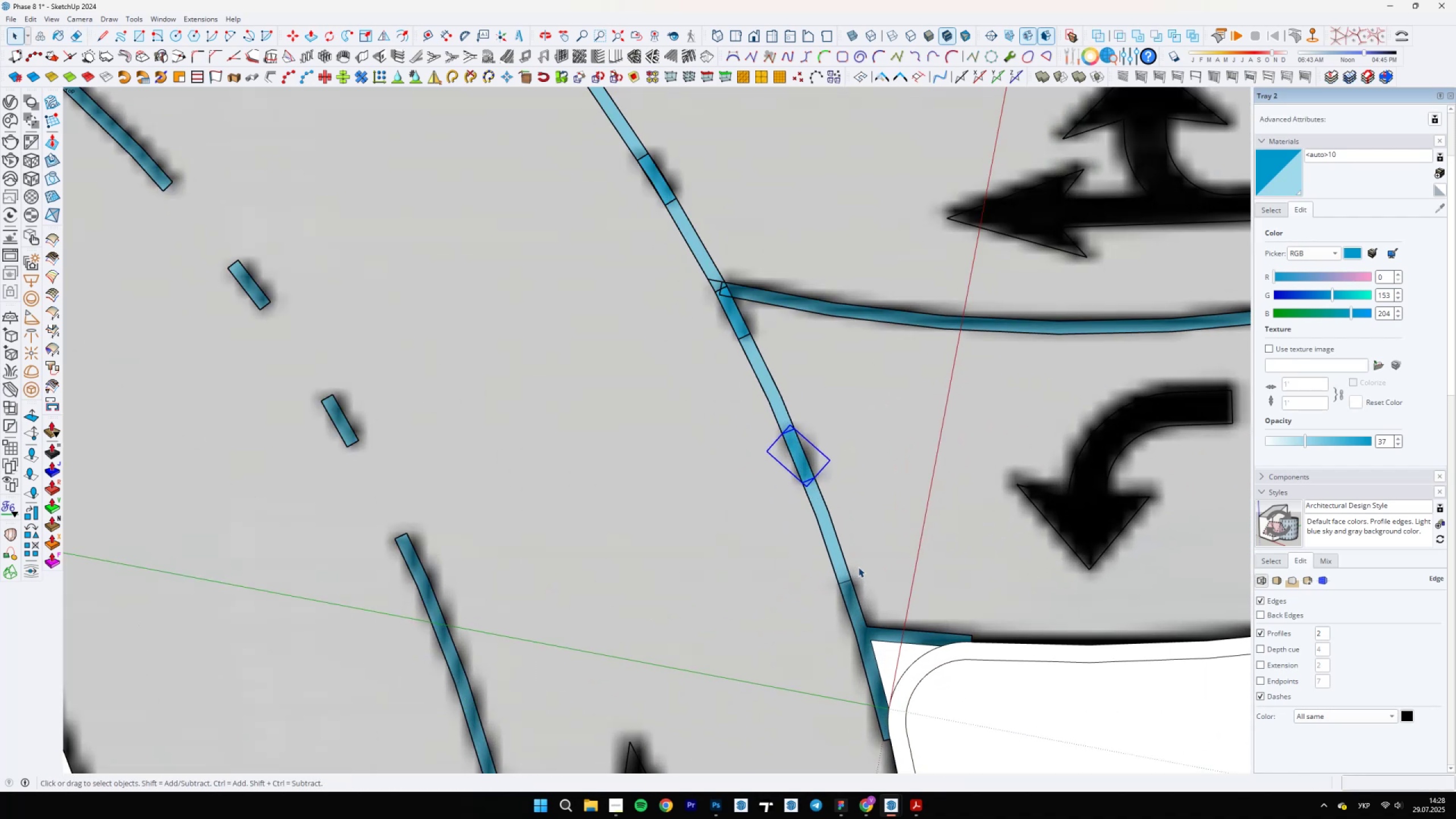 
scroll: coordinate [774, 421], scroll_direction: up, amount: 7.0
 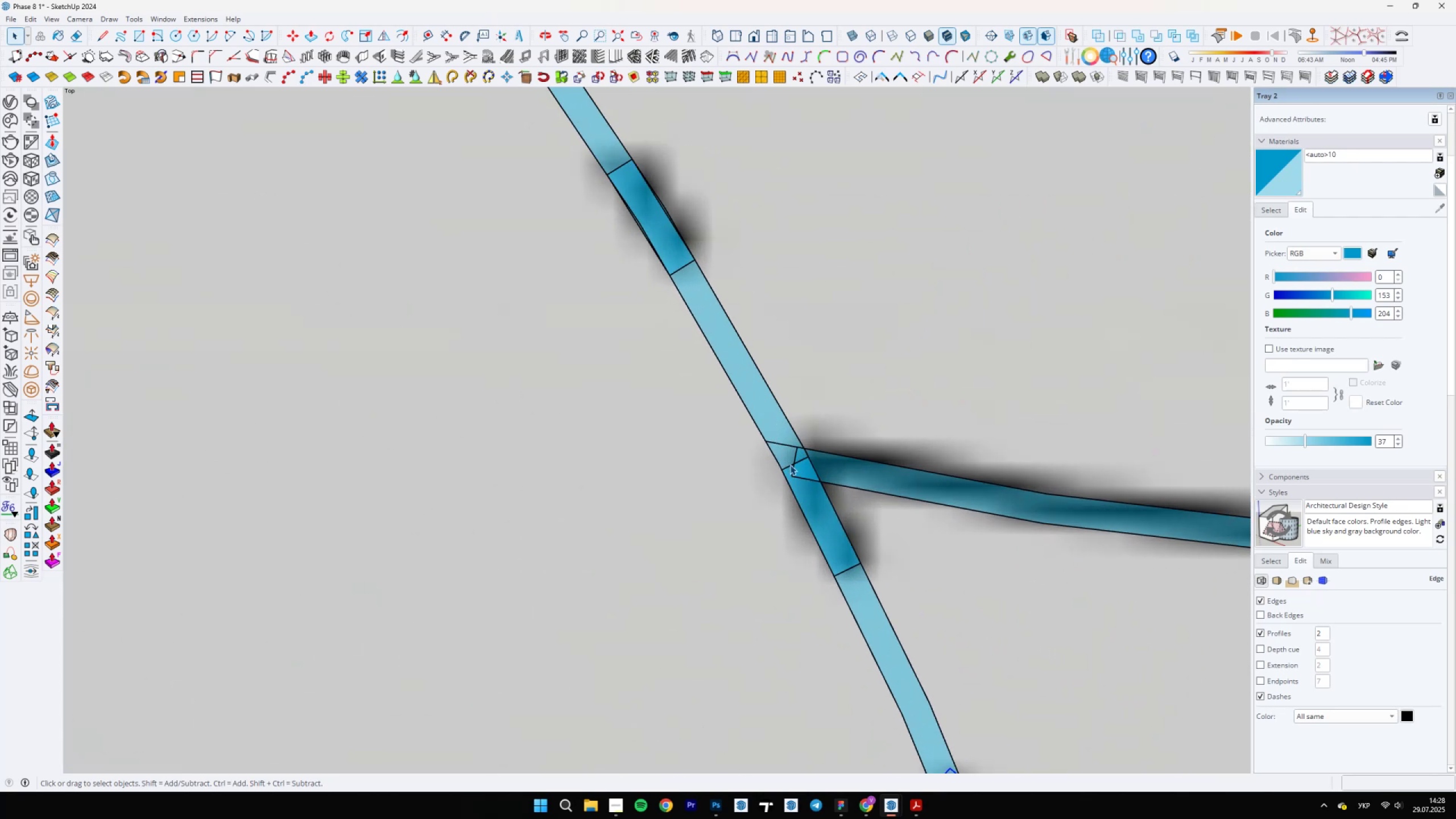 
scroll: coordinate [773, 448], scroll_direction: down, amount: 5.0
 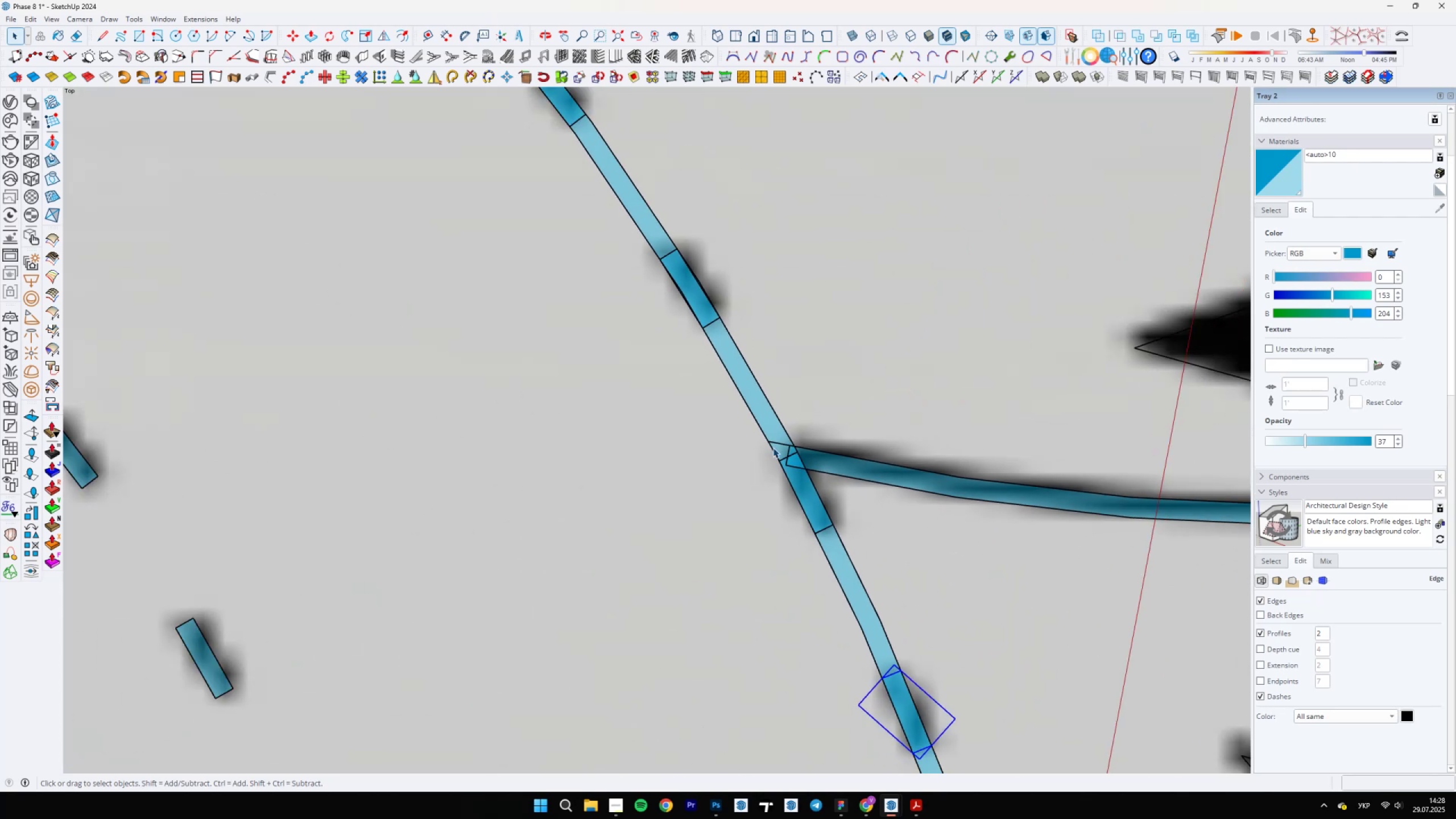 
key(E)
 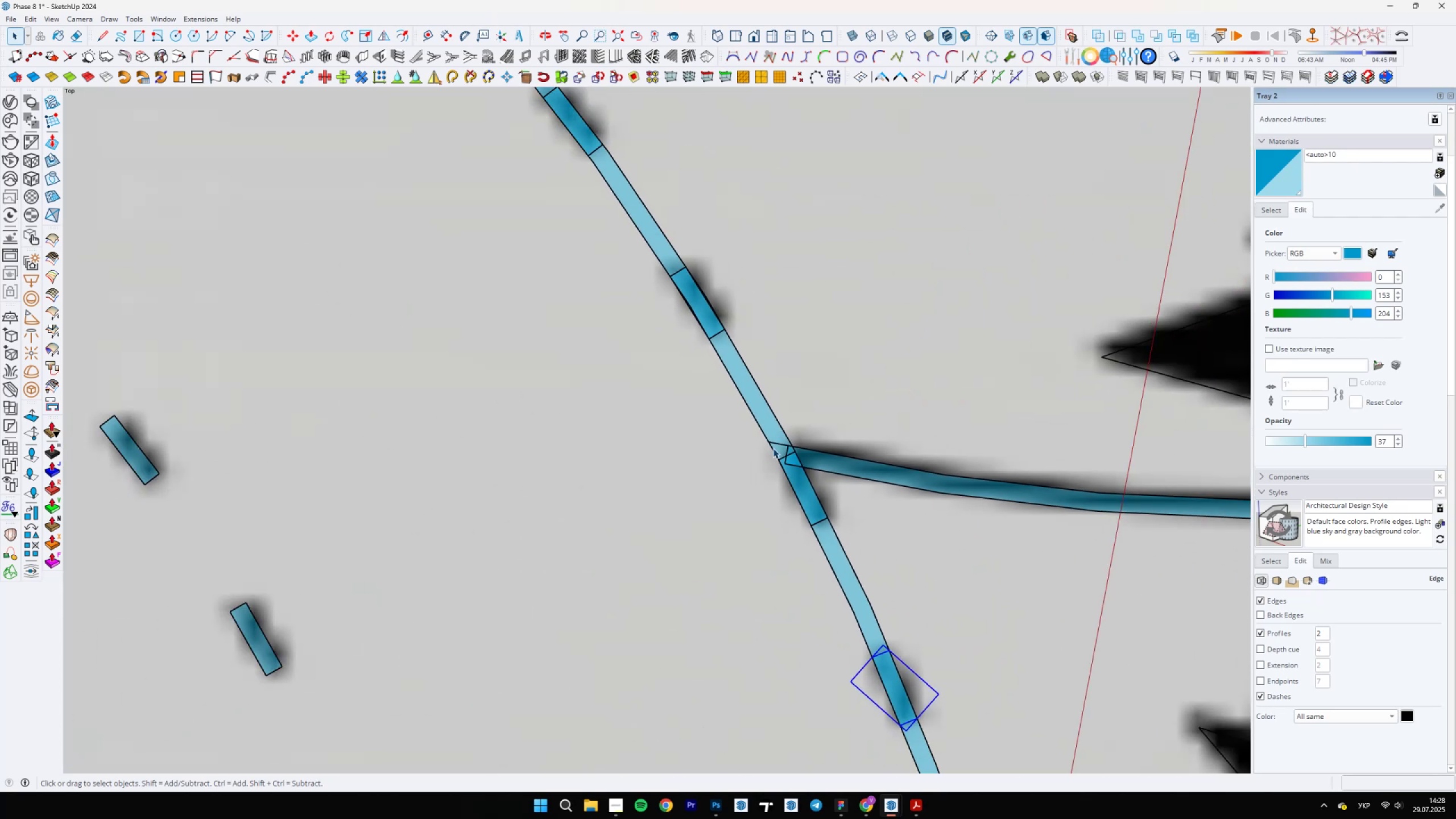 
left_click_drag(start_coordinate=[779, 416], to_coordinate=[751, 424])
 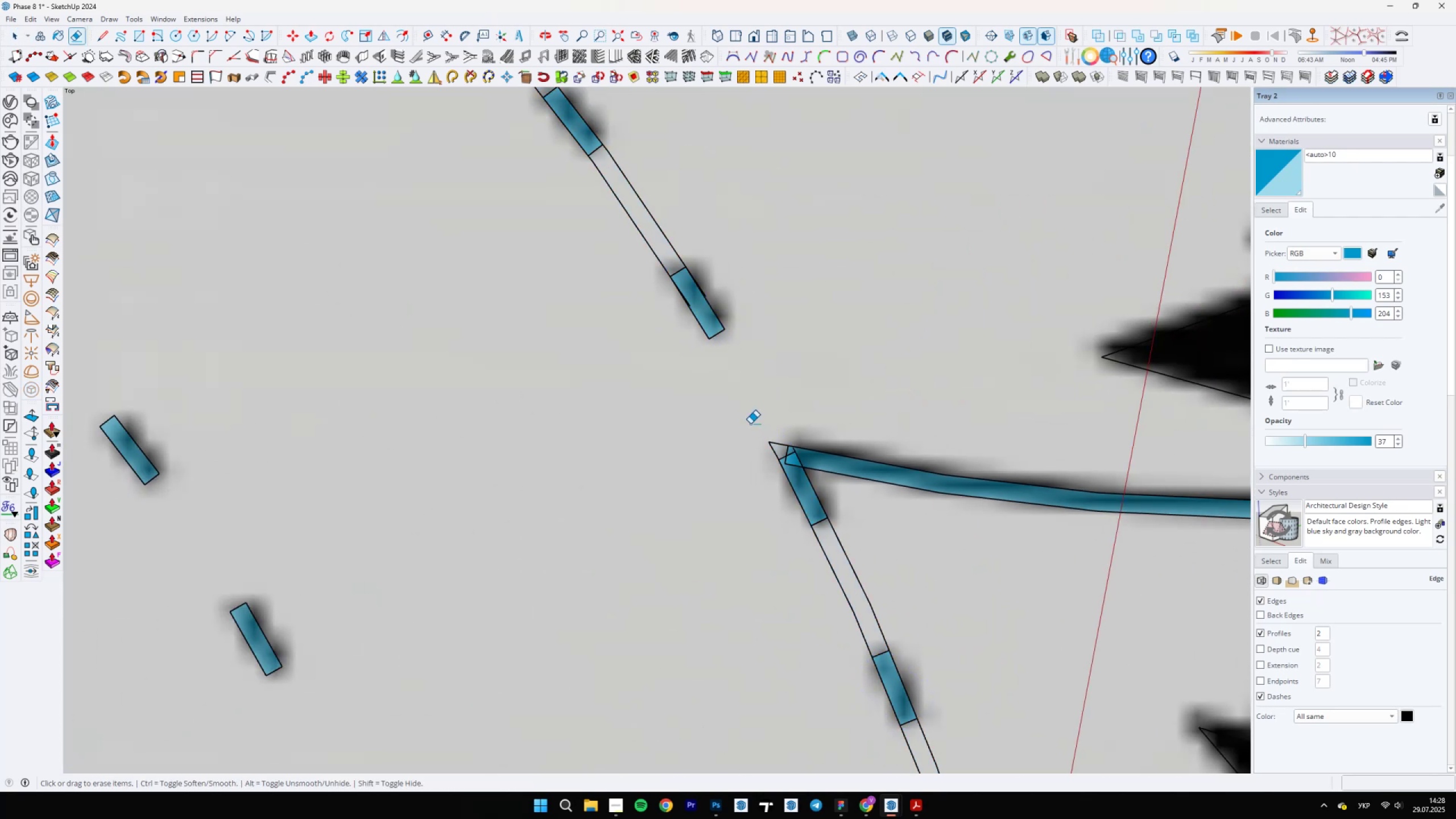 
scroll: coordinate [752, 458], scroll_direction: up, amount: 11.0
 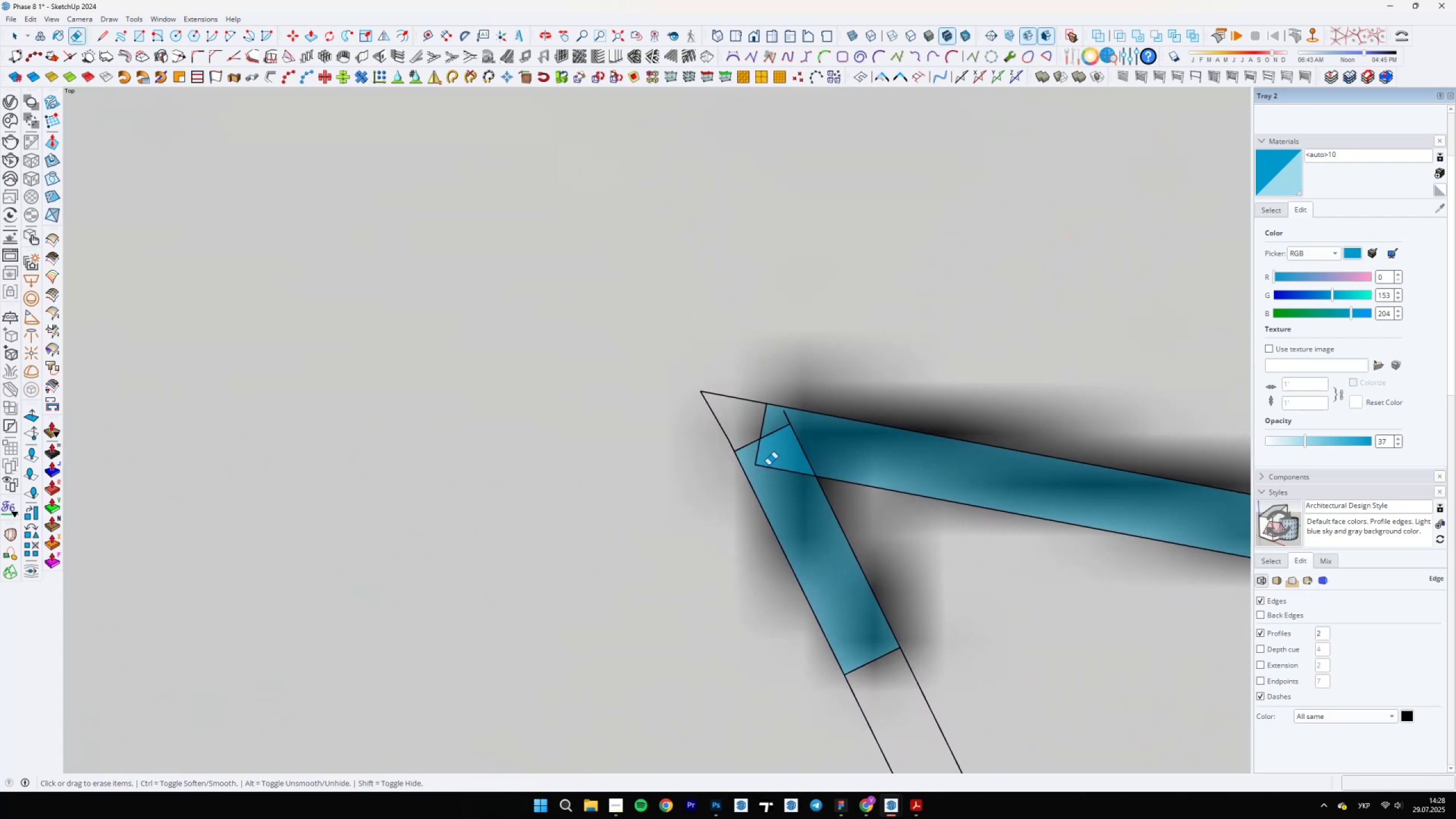 
key(L)
 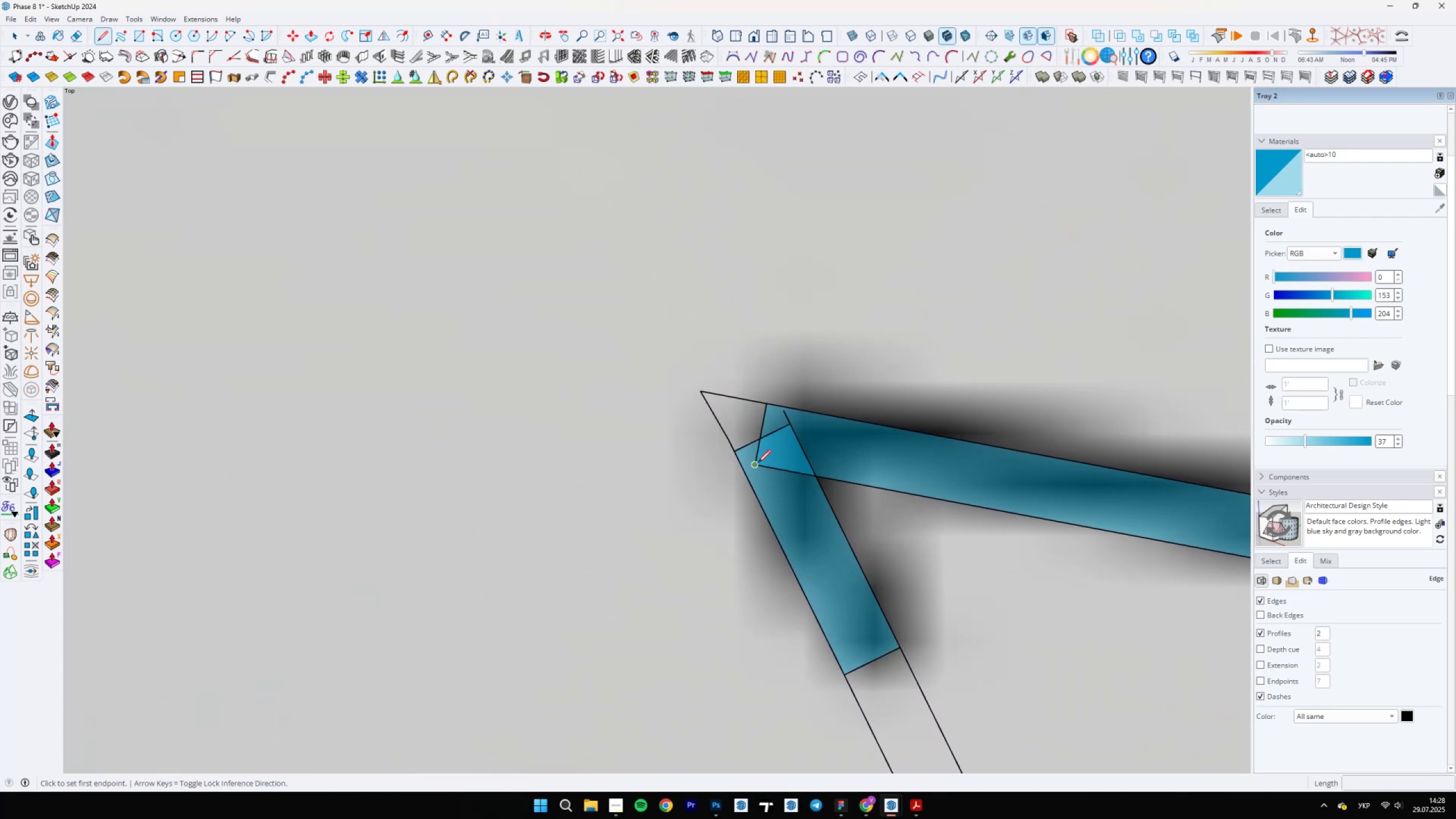 
left_click([758, 463])
 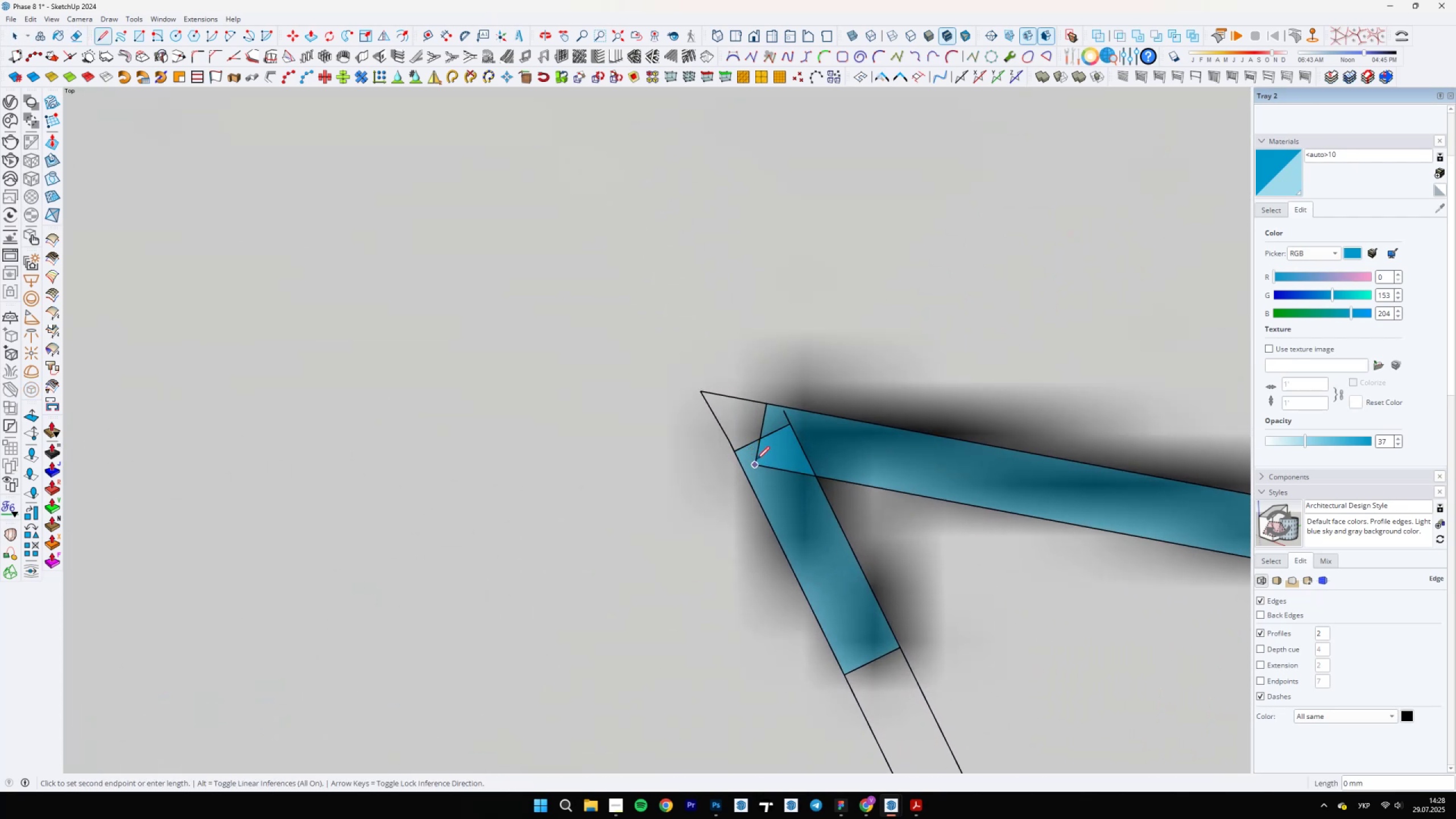 
key(Escape)
 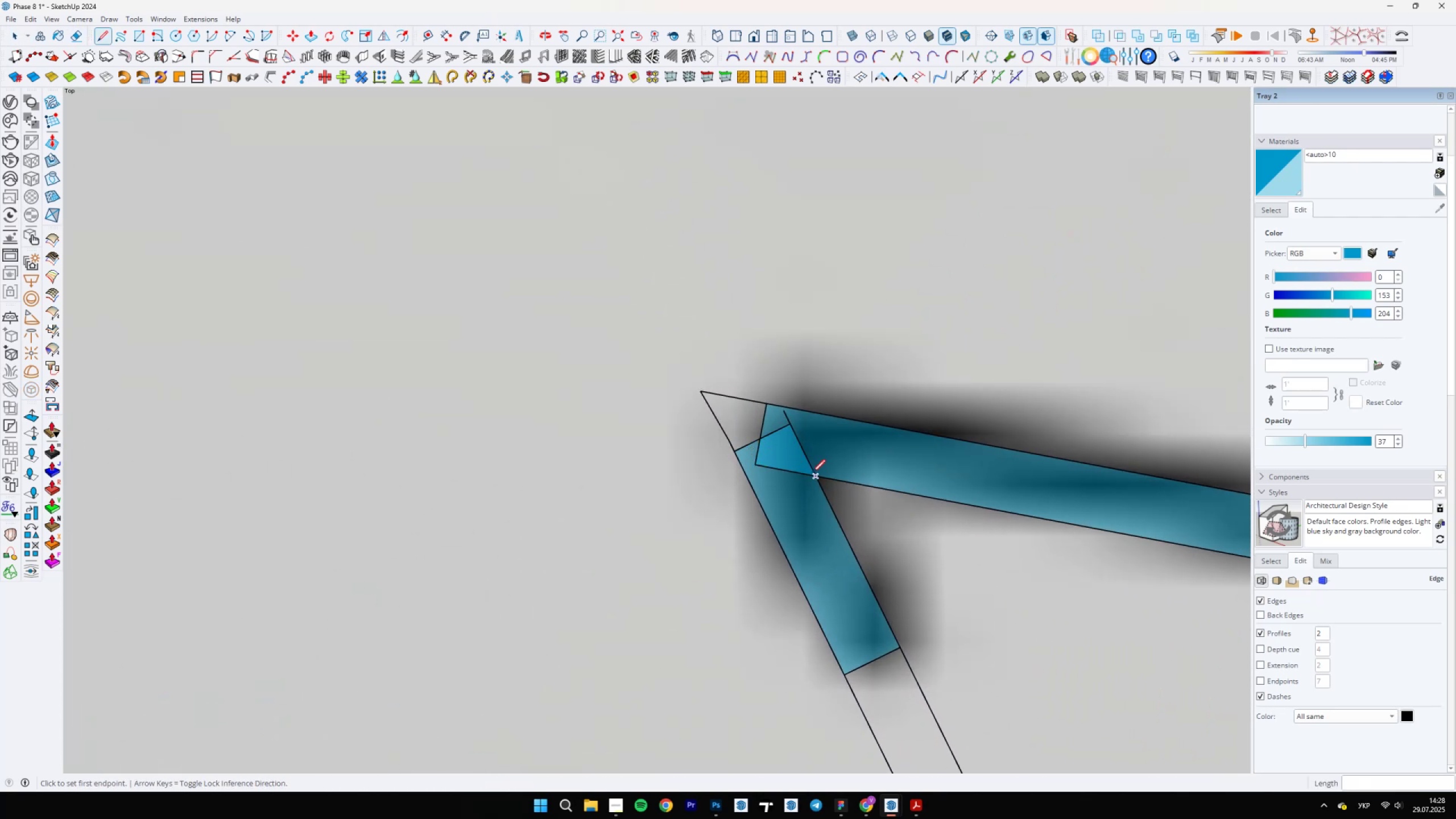 
left_click([813, 473])
 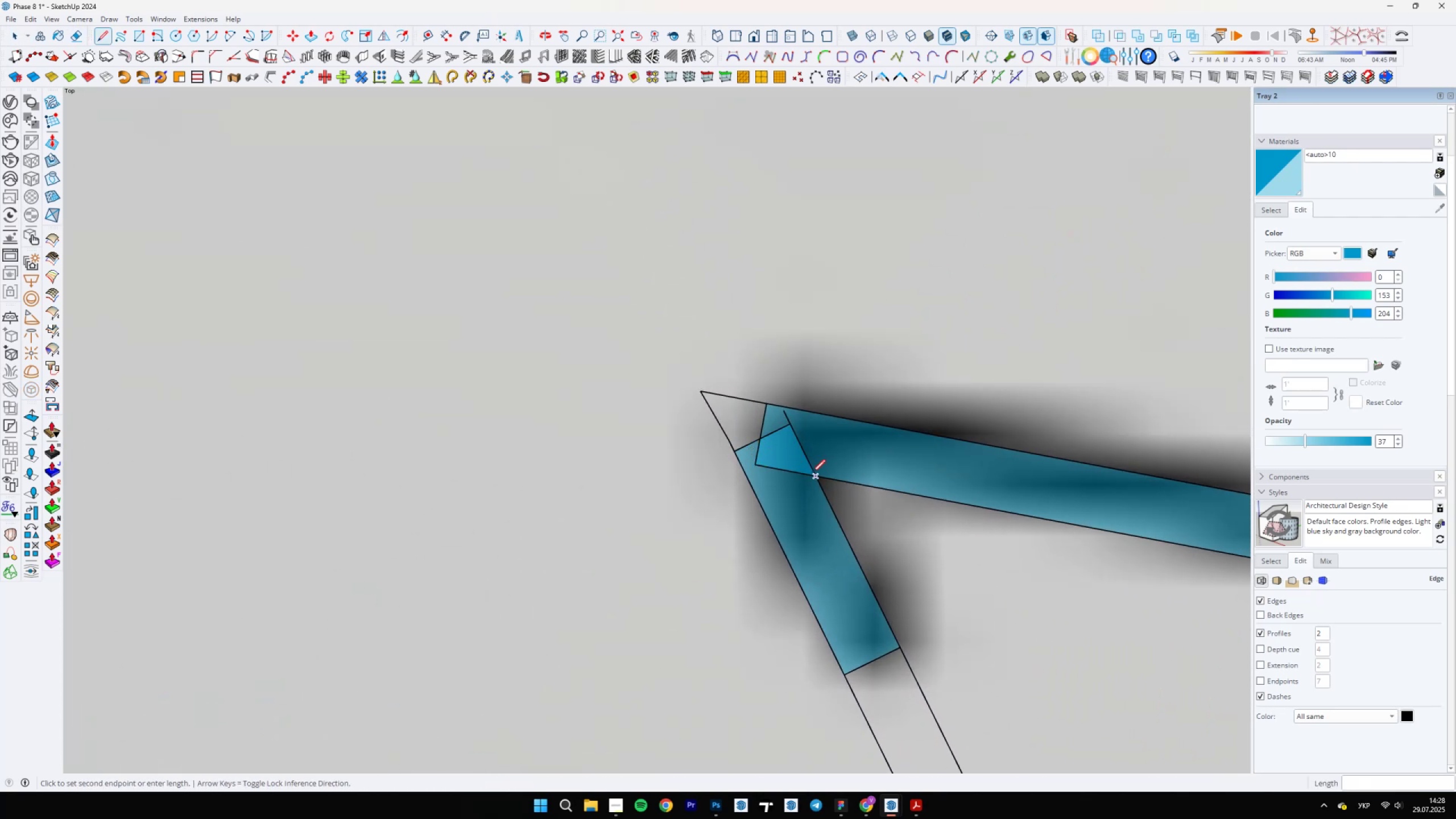 
scroll: coordinate [788, 425], scroll_direction: up, amount: 5.0
 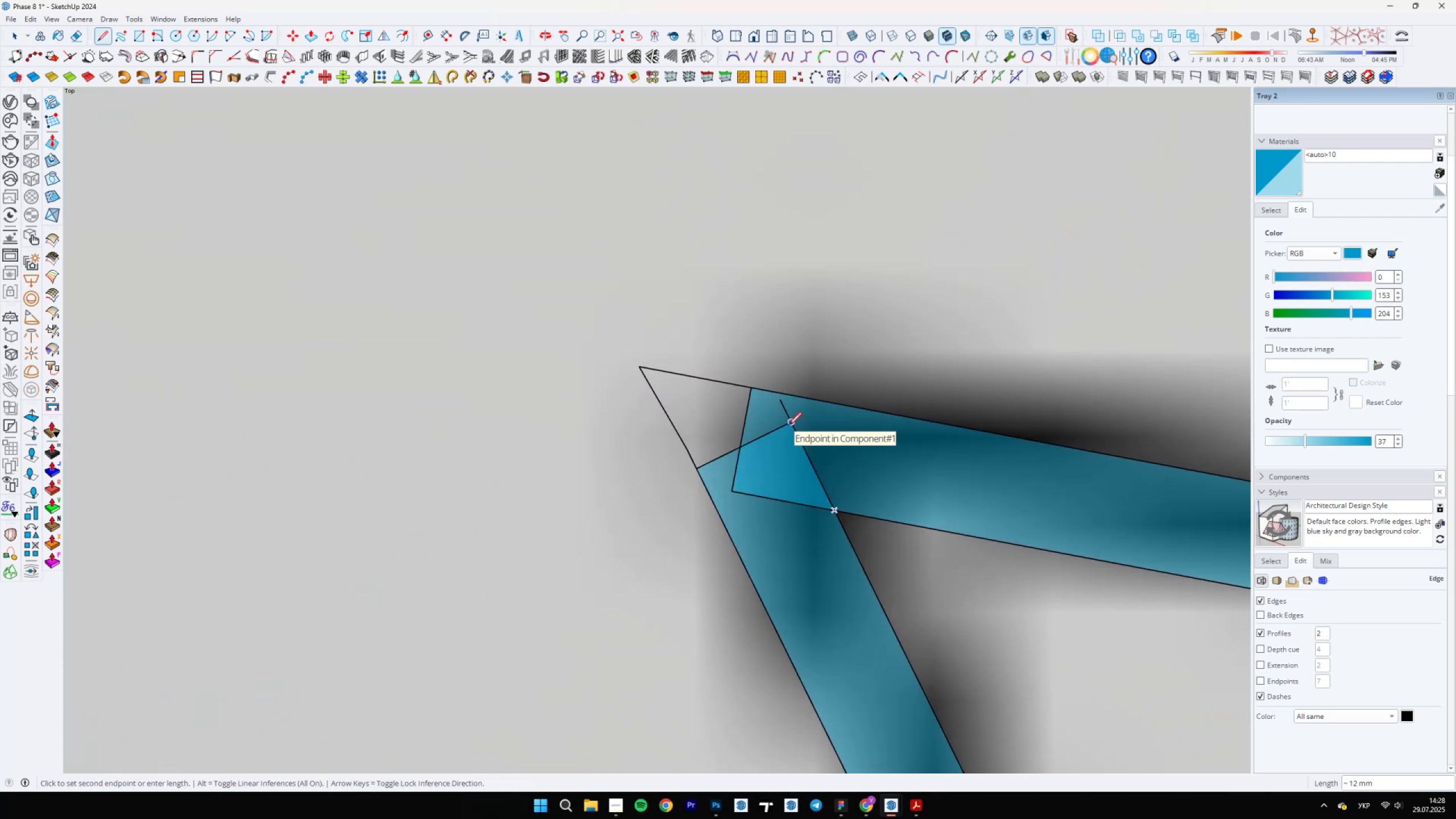 
left_click([788, 425])
 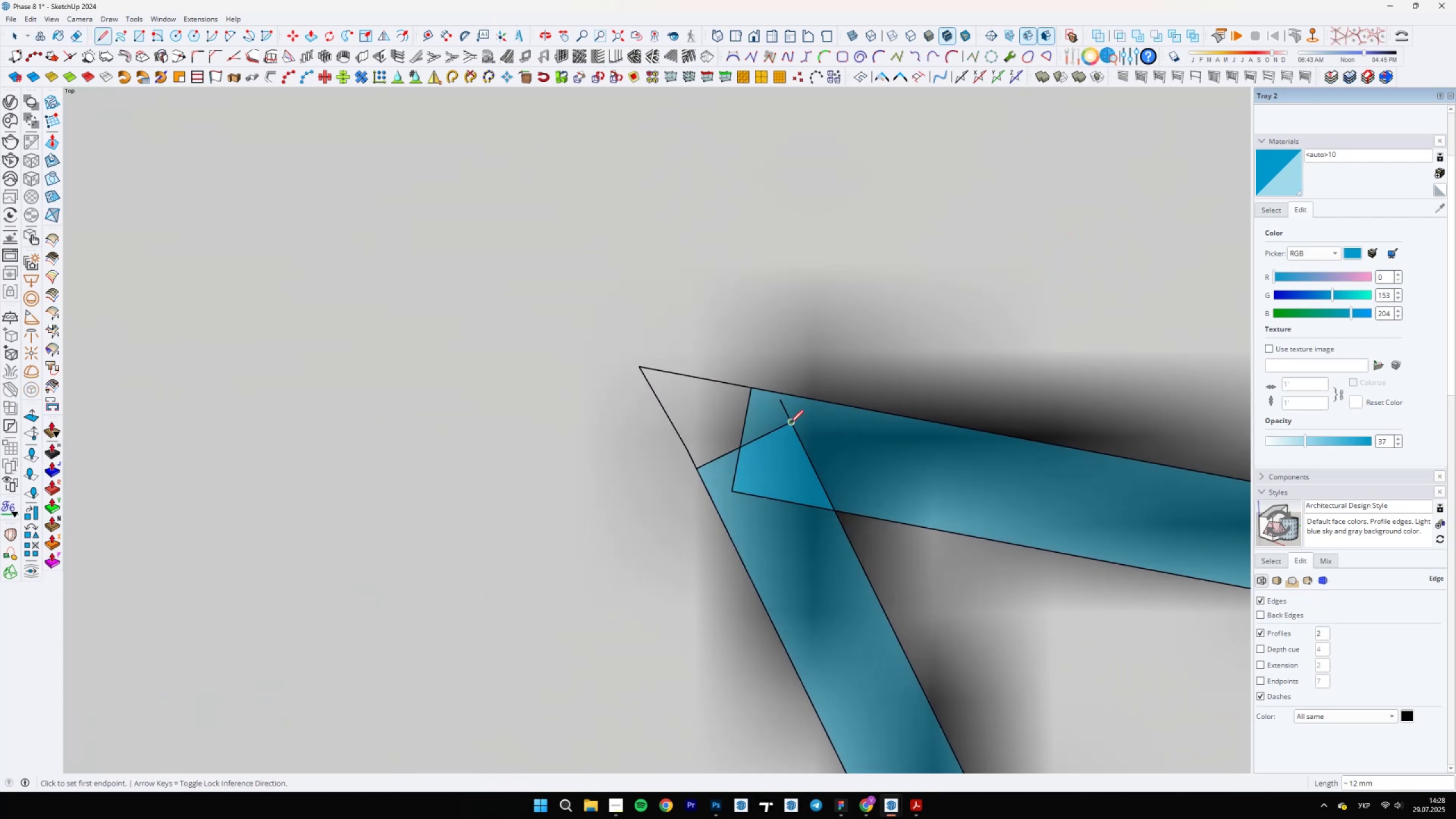 
left_click([791, 422])
 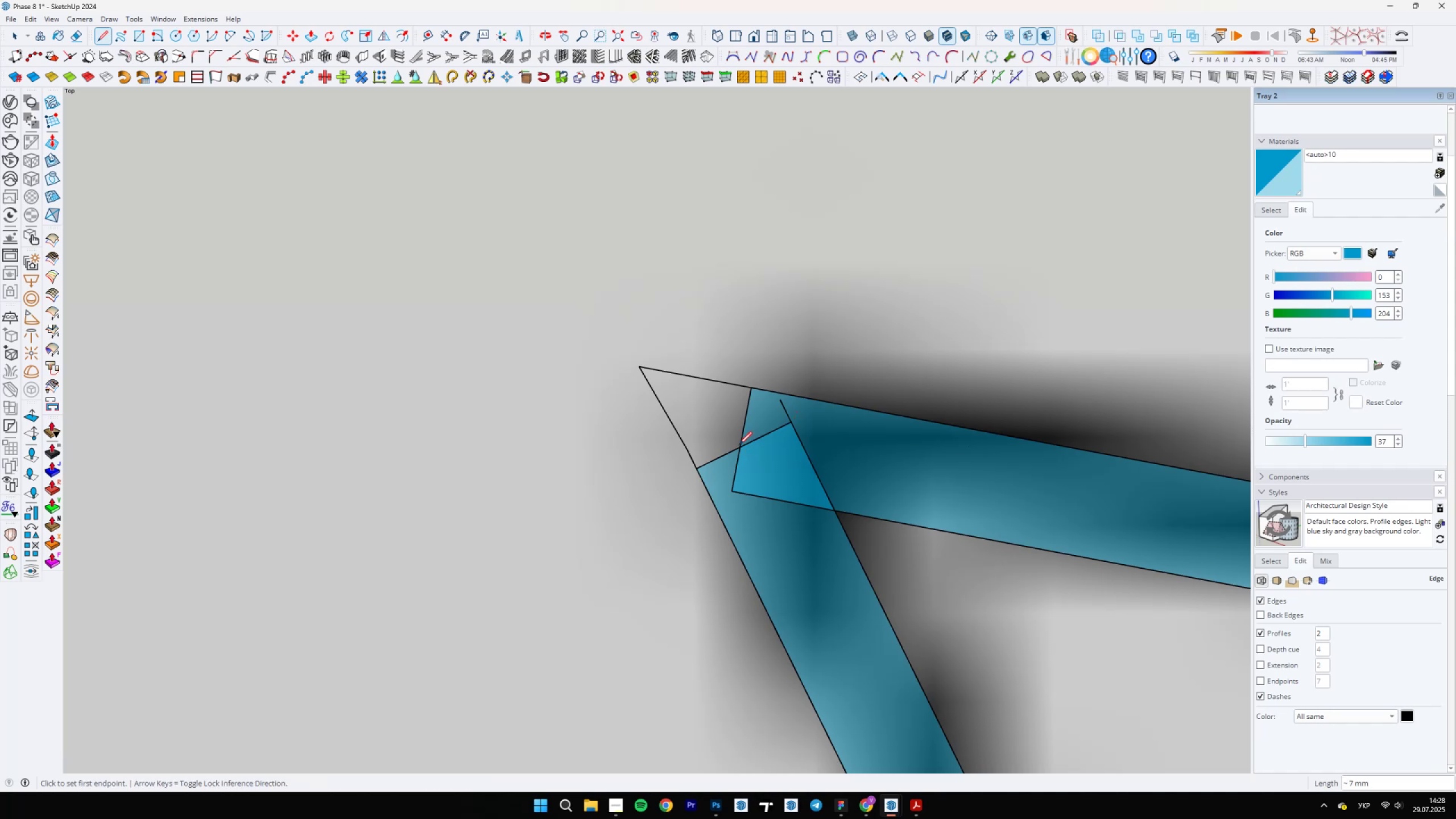 
double_click([738, 448])
 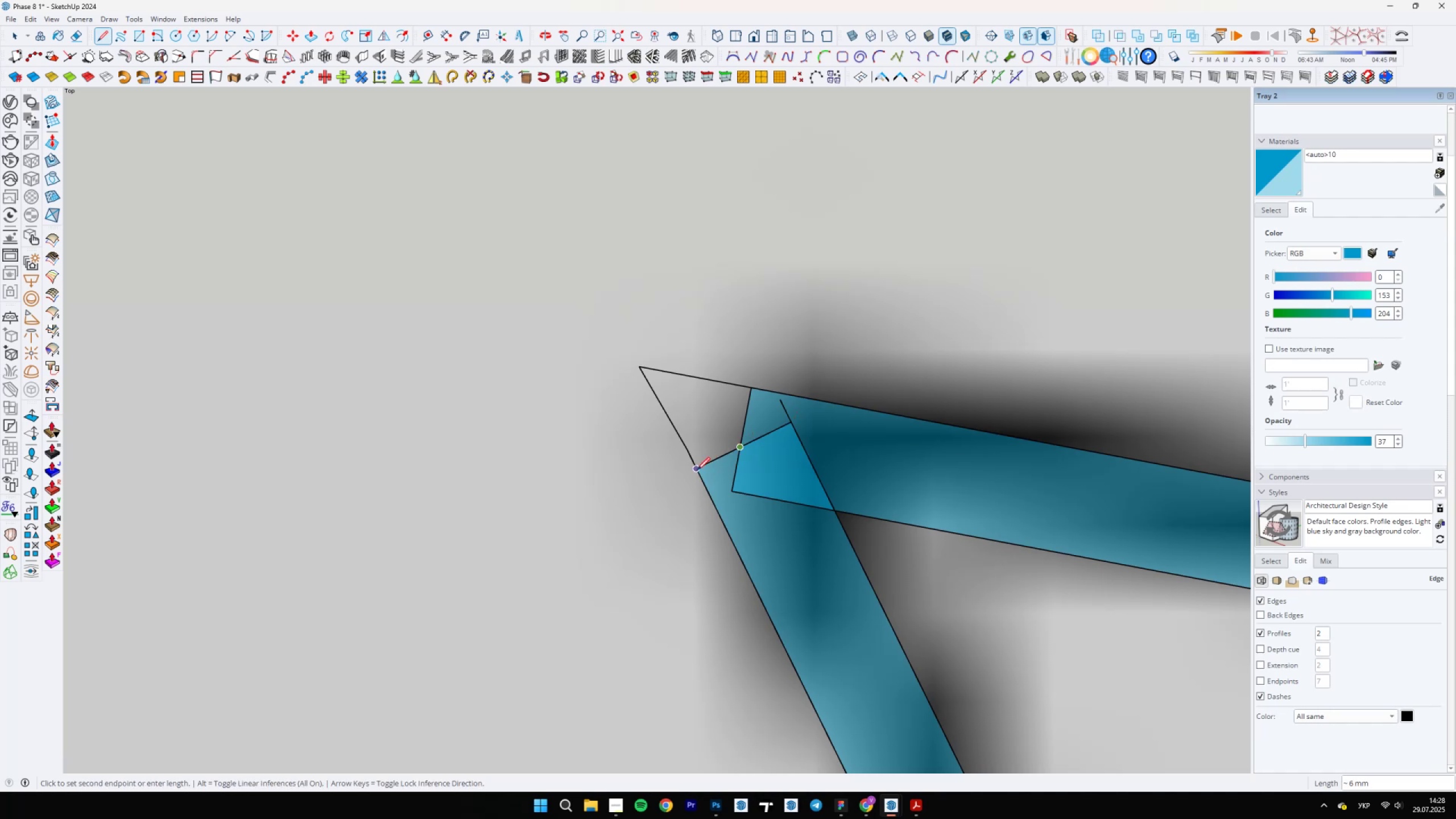 
left_click([696, 470])
 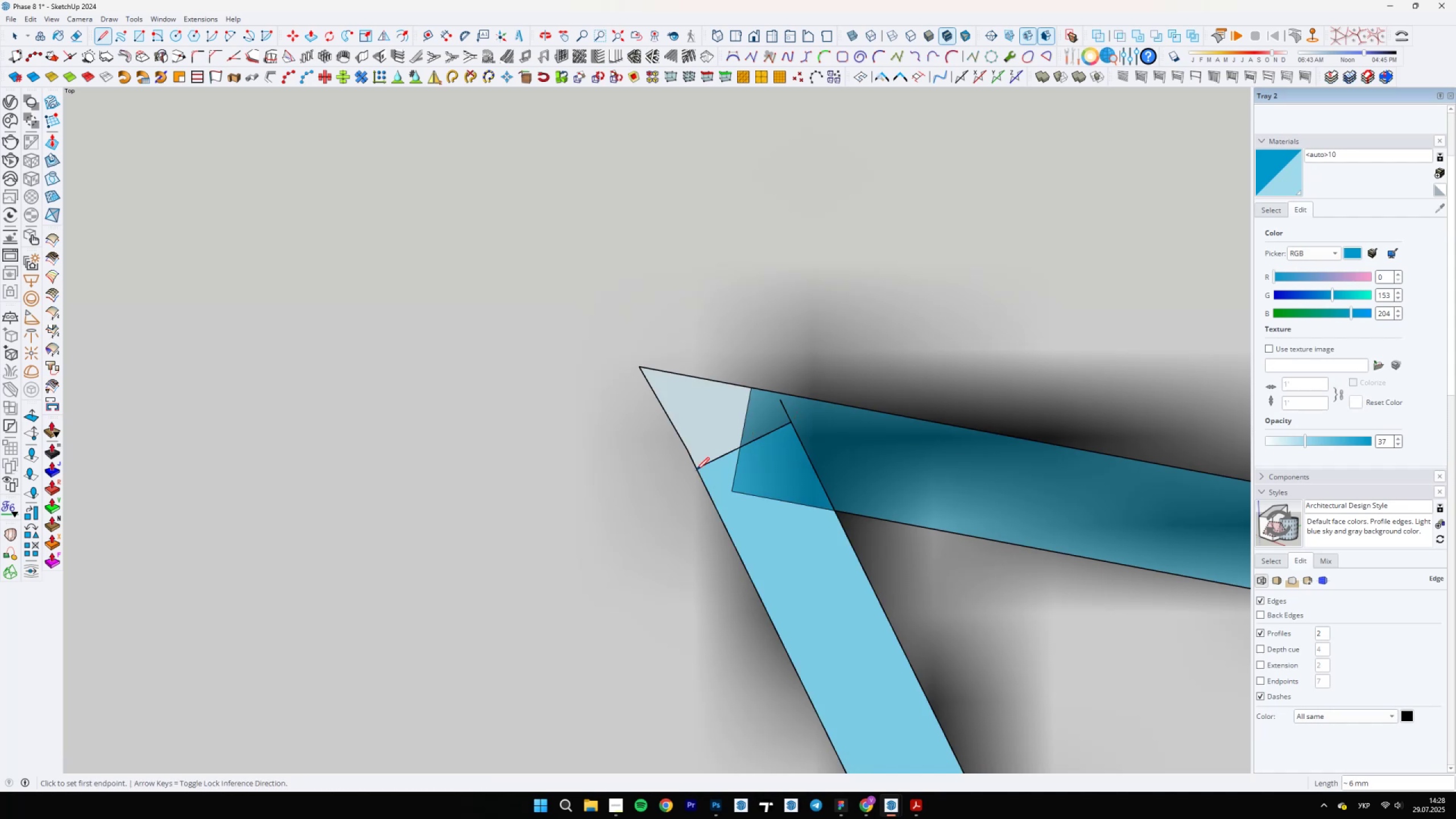 
key(E)
 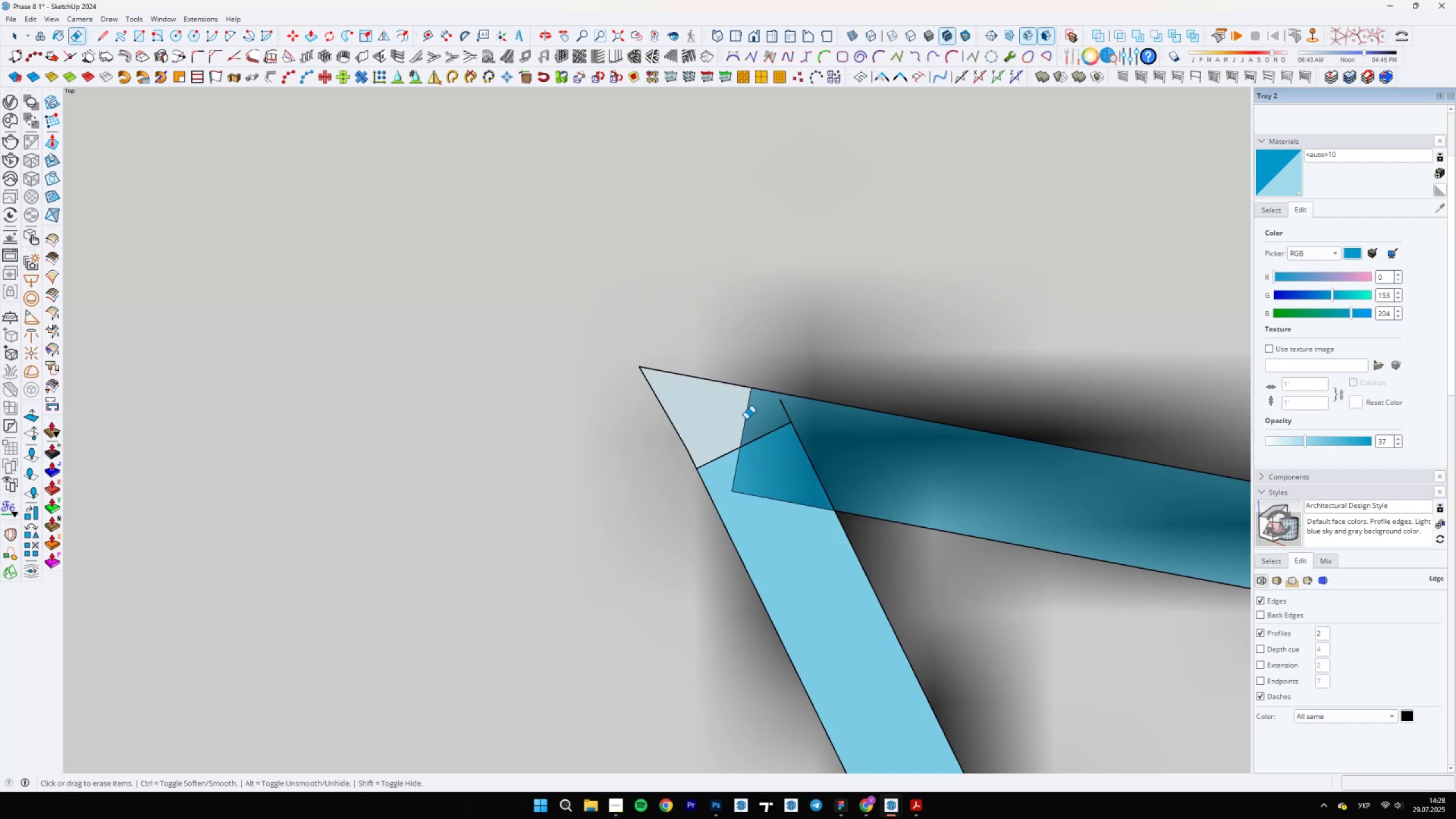 
left_click_drag(start_coordinate=[742, 418], to_coordinate=[747, 417])
 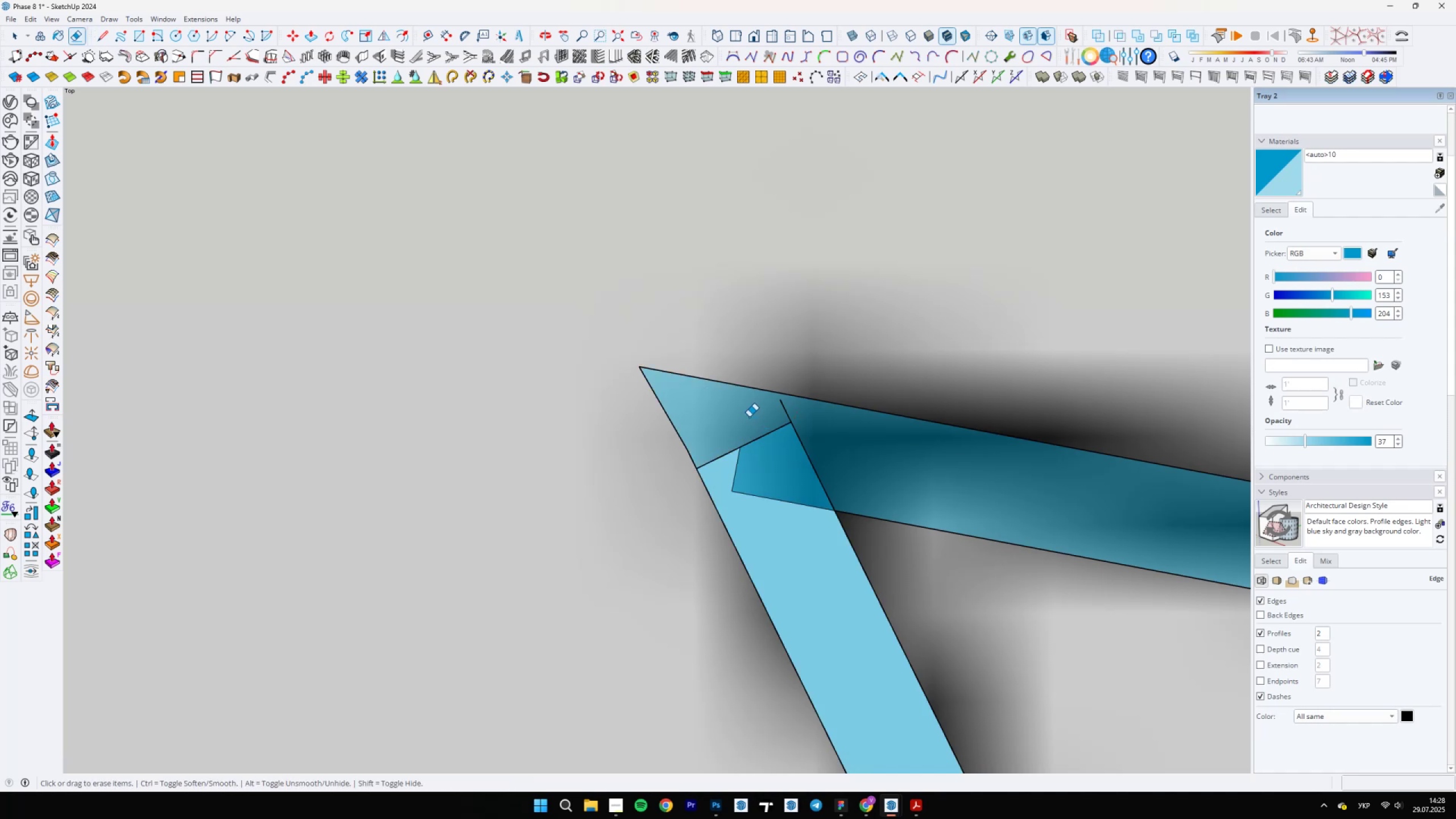 
left_click_drag(start_coordinate=[778, 413], to_coordinate=[790, 412])
 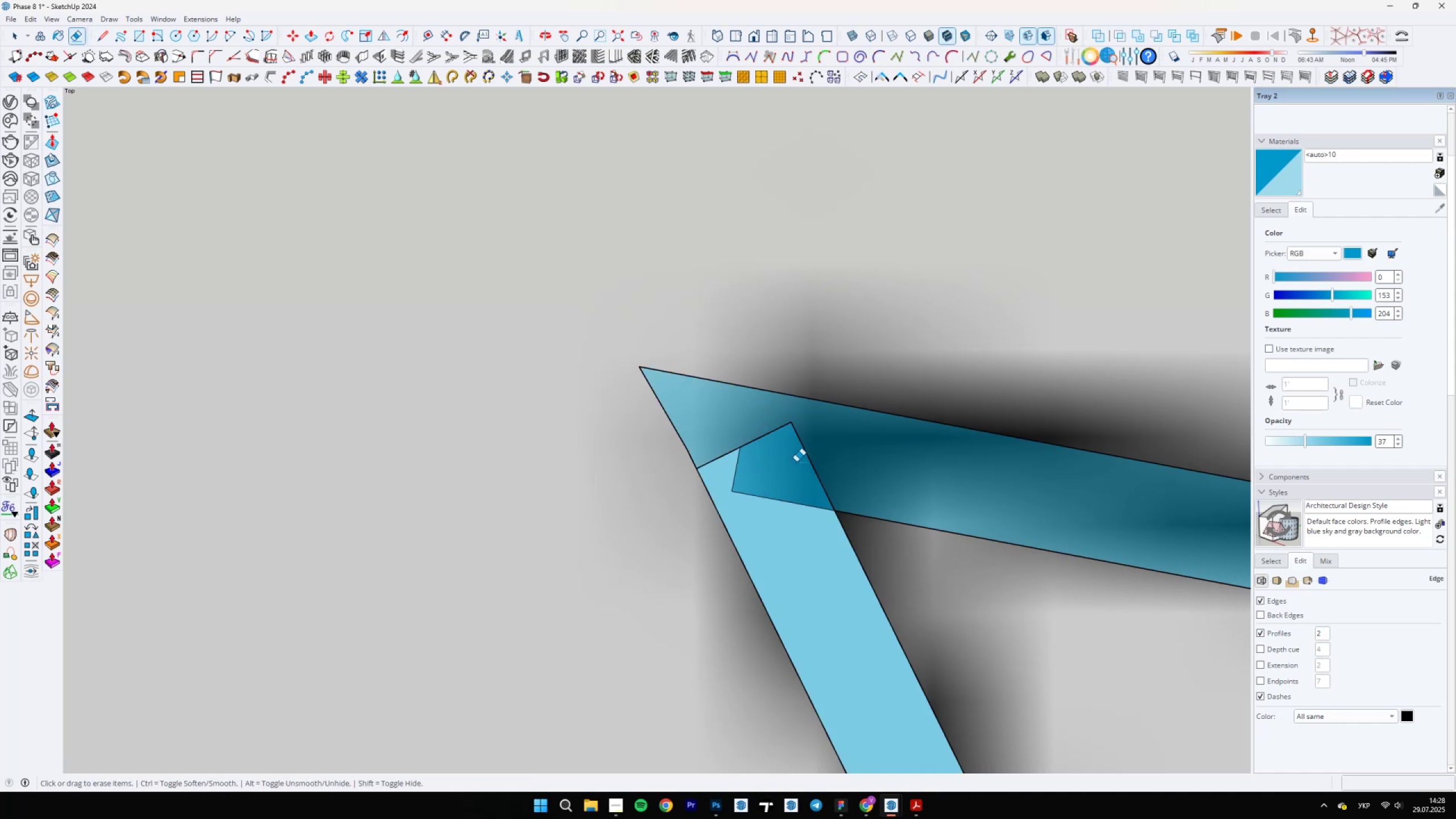 
scroll: coordinate [766, 495], scroll_direction: down, amount: 6.0
 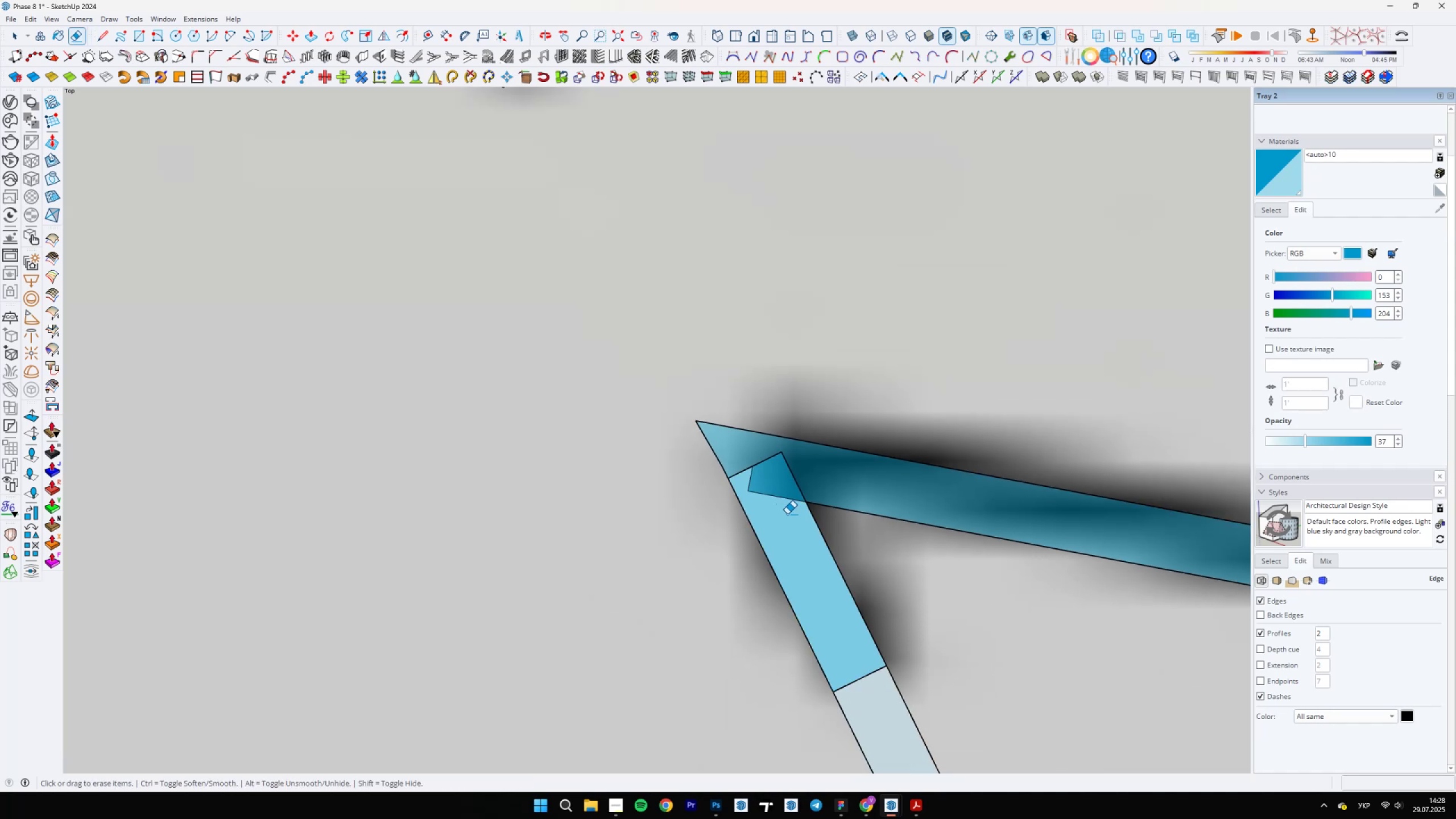 
left_click_drag(start_coordinate=[822, 534], to_coordinate=[777, 563])
 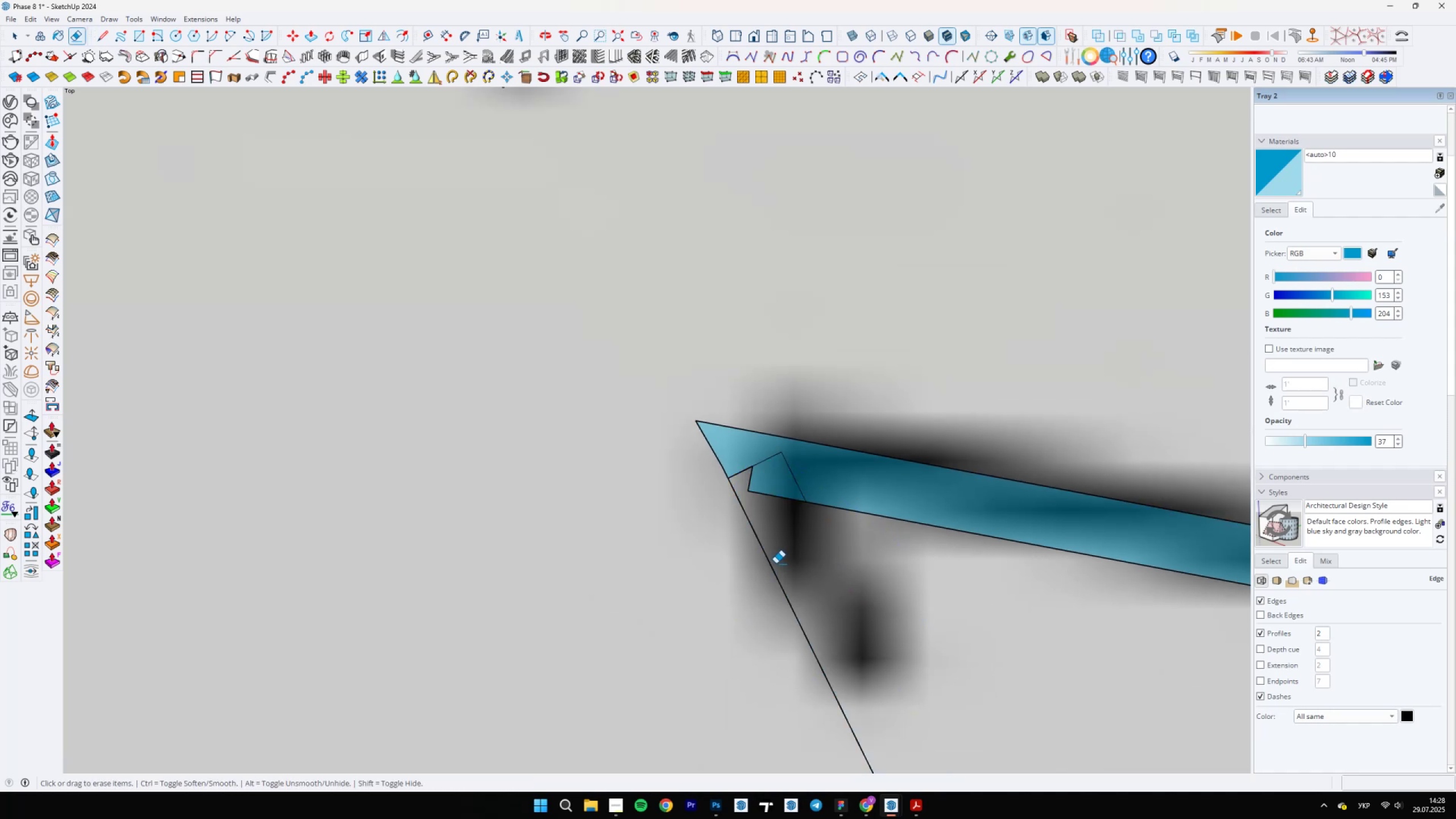 
key(Control+ControlLeft)
 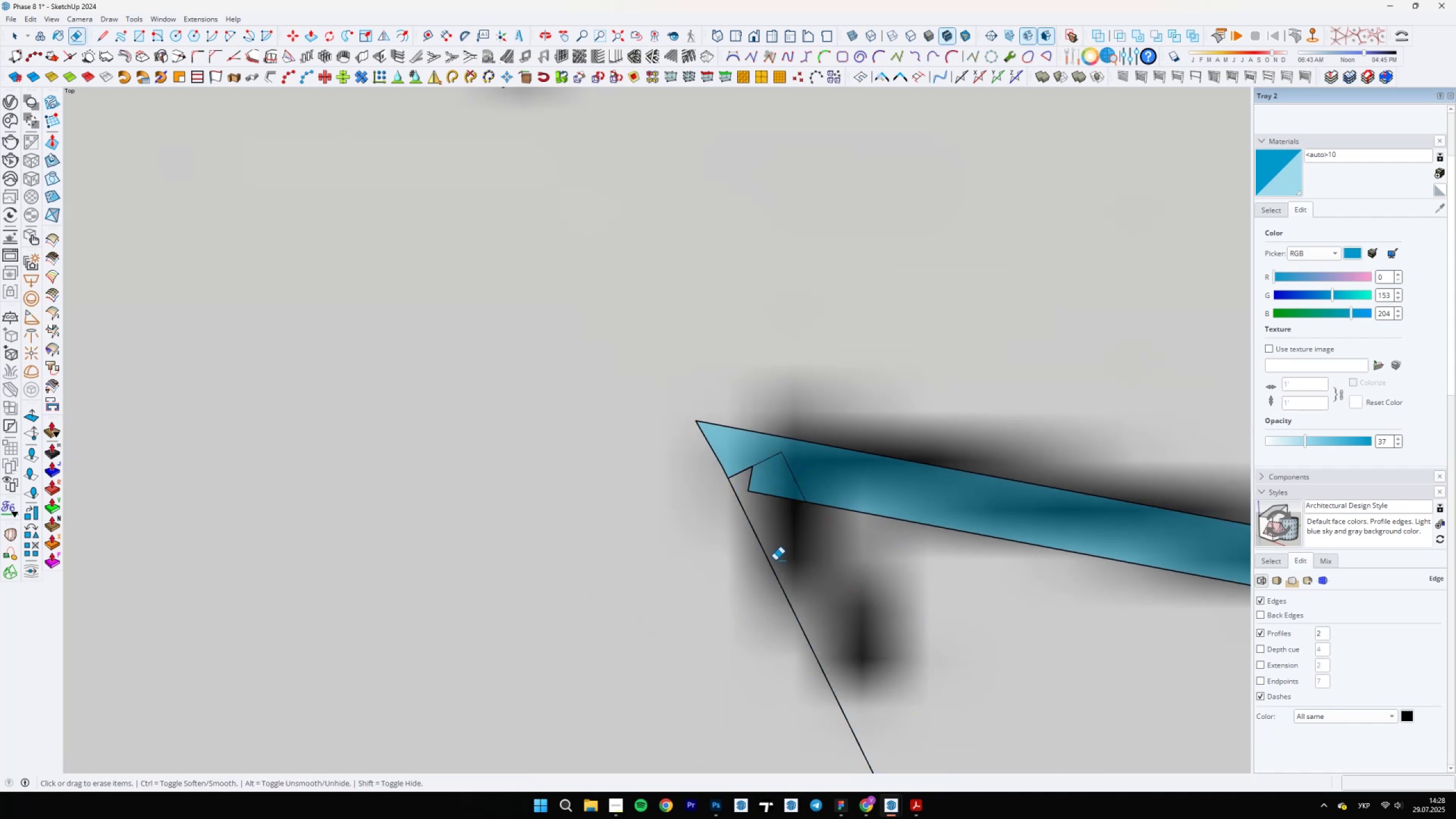 
key(Control+Z)
 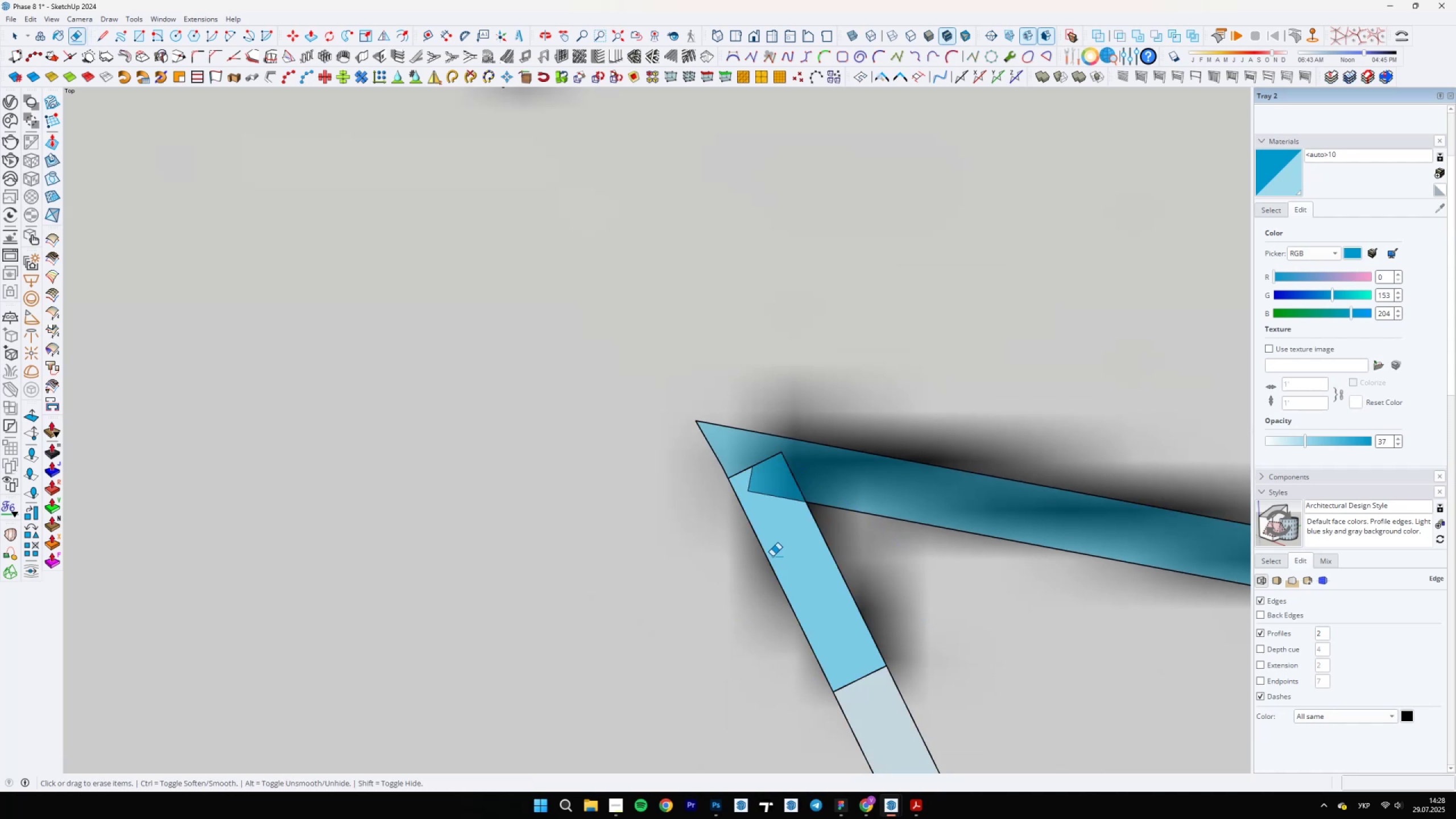 
scroll: coordinate [787, 531], scroll_direction: down, amount: 7.0
 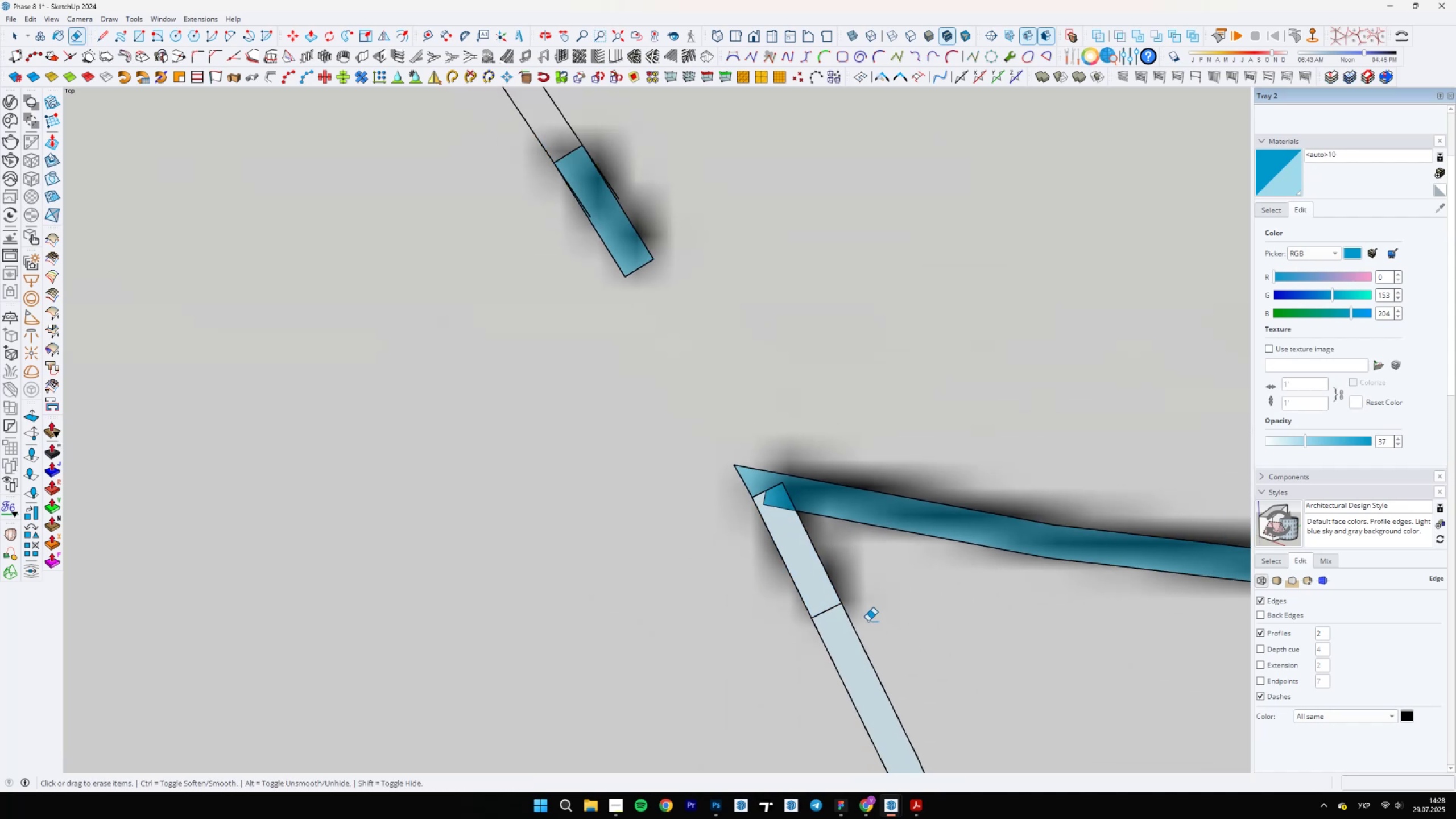 
left_click_drag(start_coordinate=[881, 632], to_coordinate=[820, 665])
 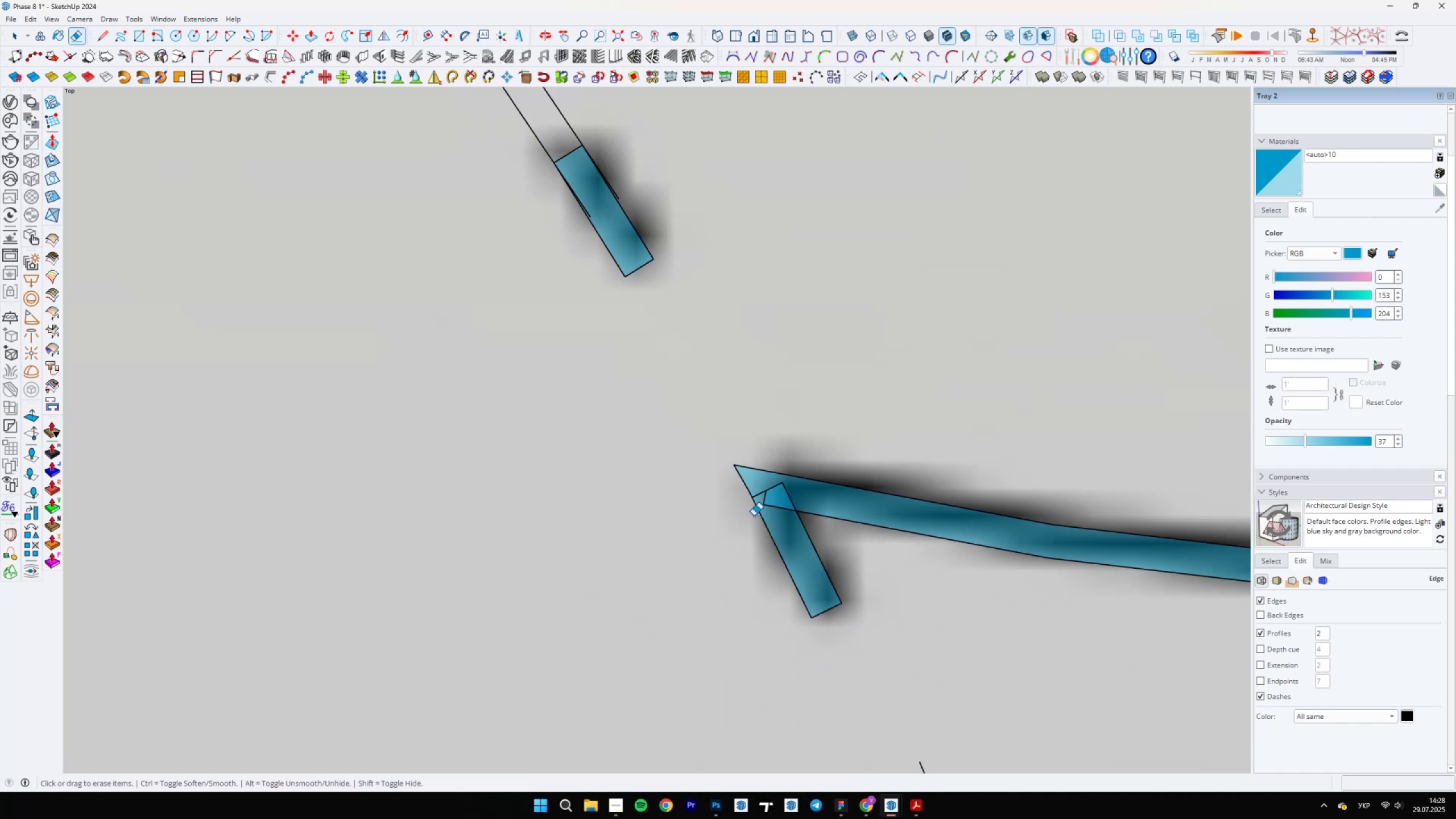 
key(Space)
 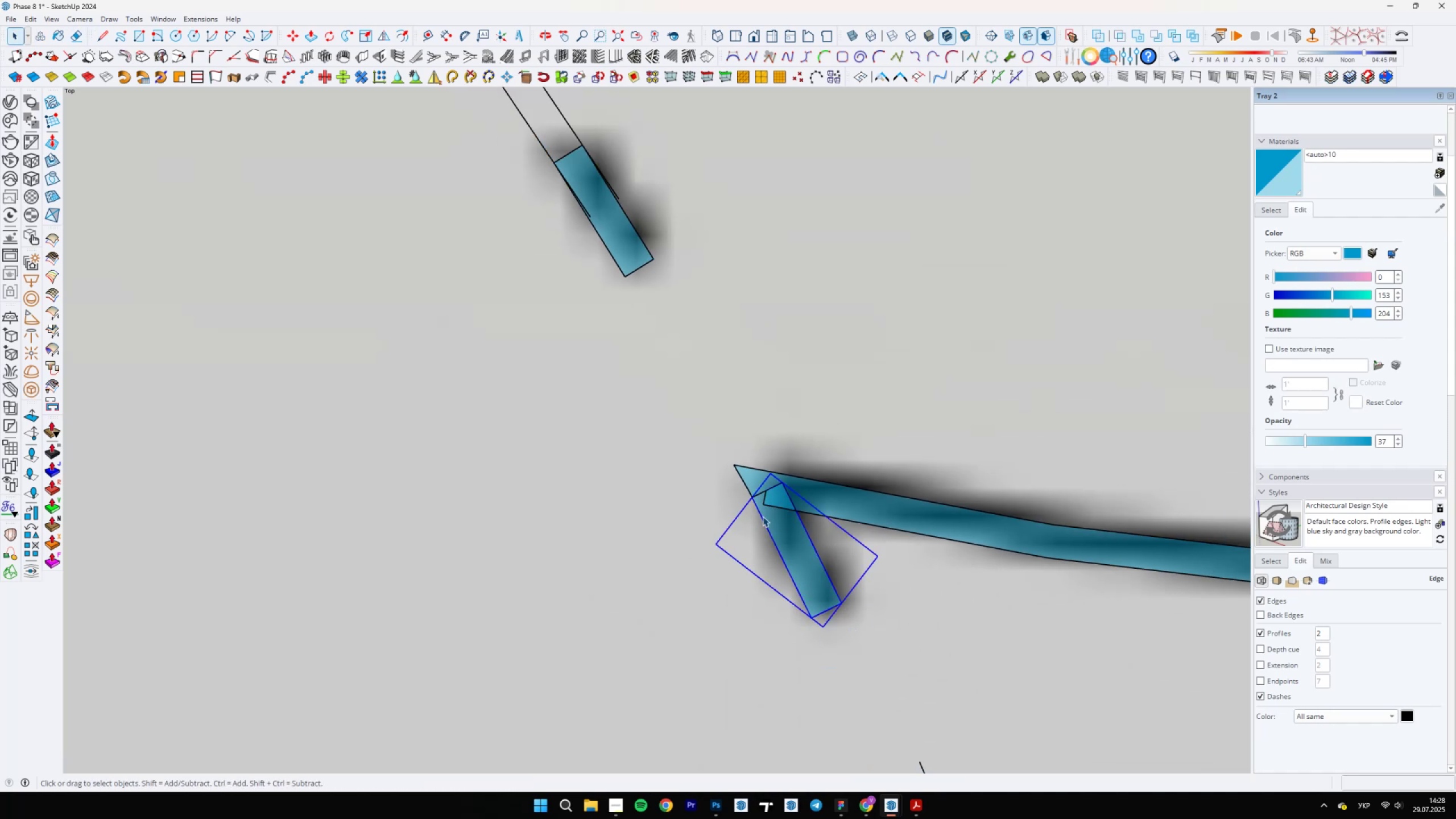 
left_click([782, 503])
 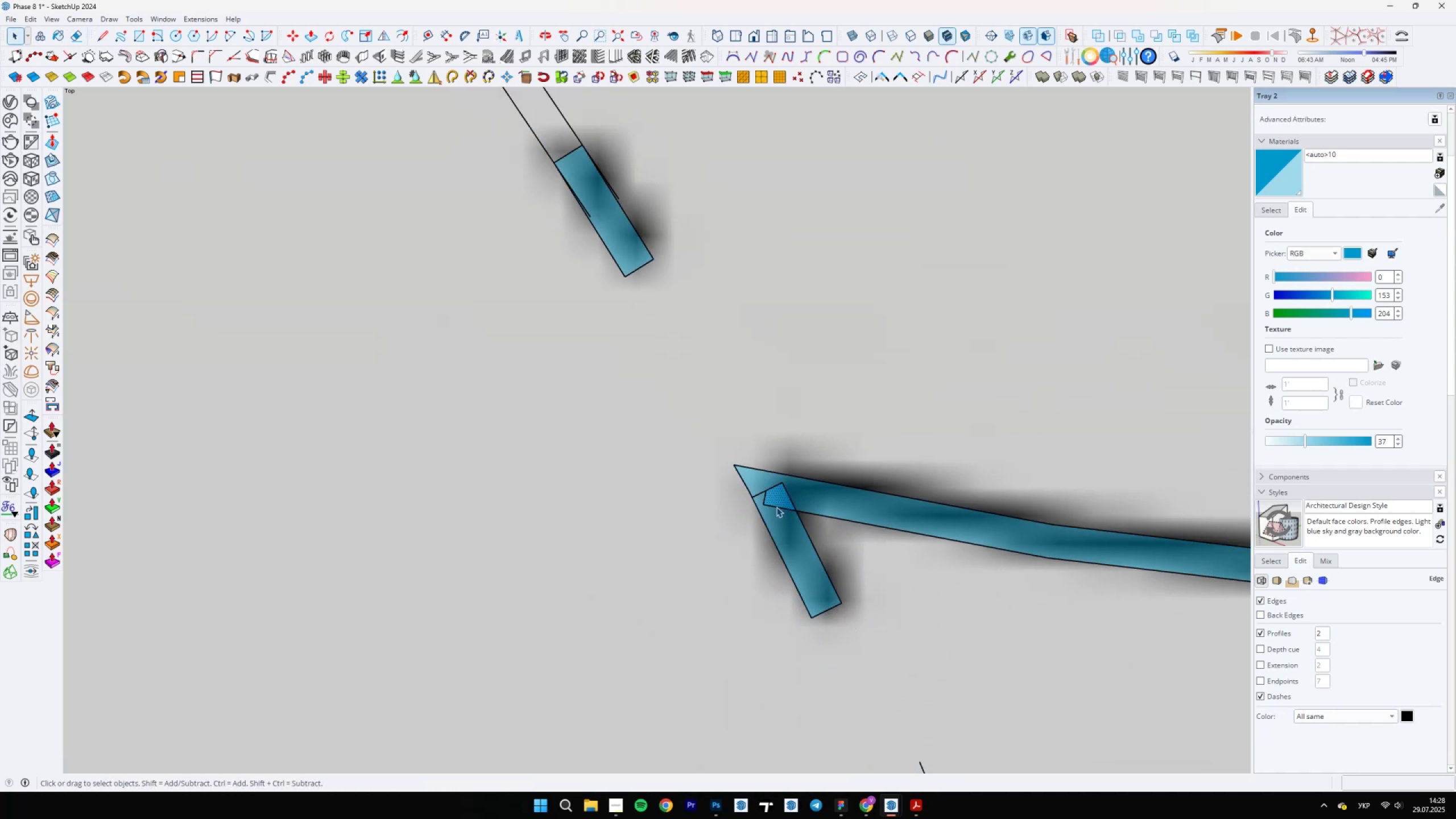 
triple_click([776, 507])
 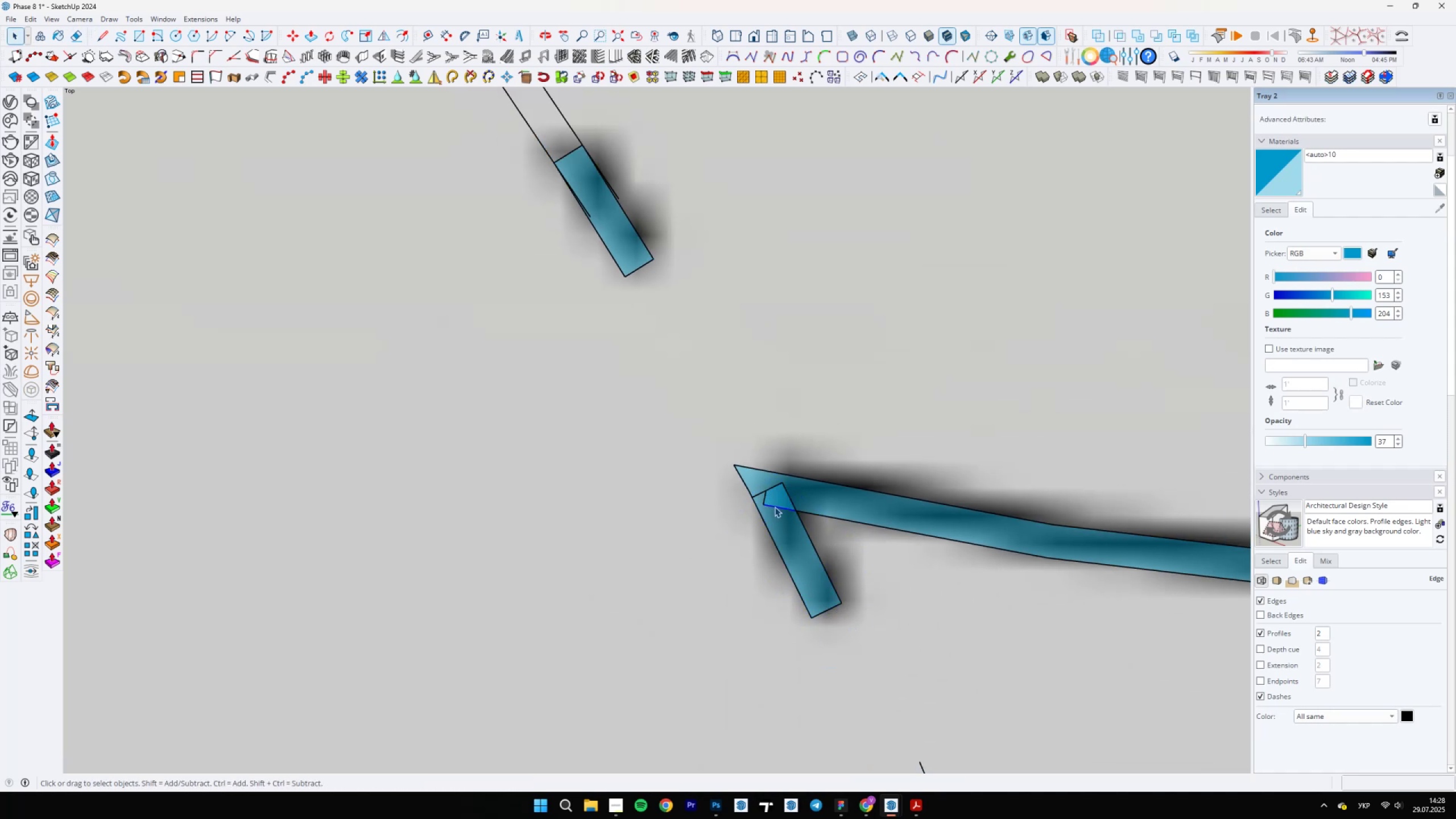 
key(E)
 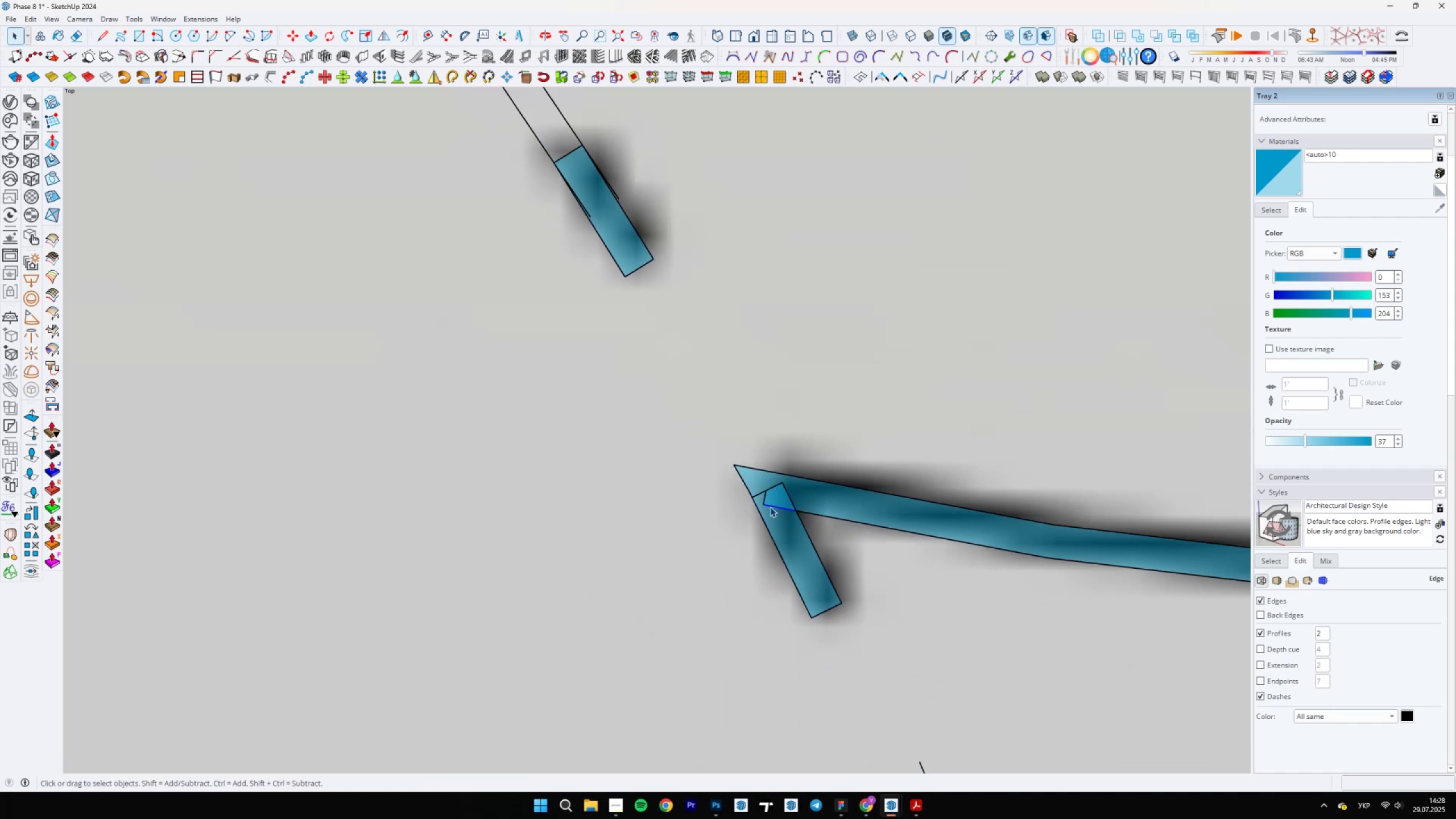 
left_click_drag(start_coordinate=[768, 507], to_coordinate=[762, 501])
 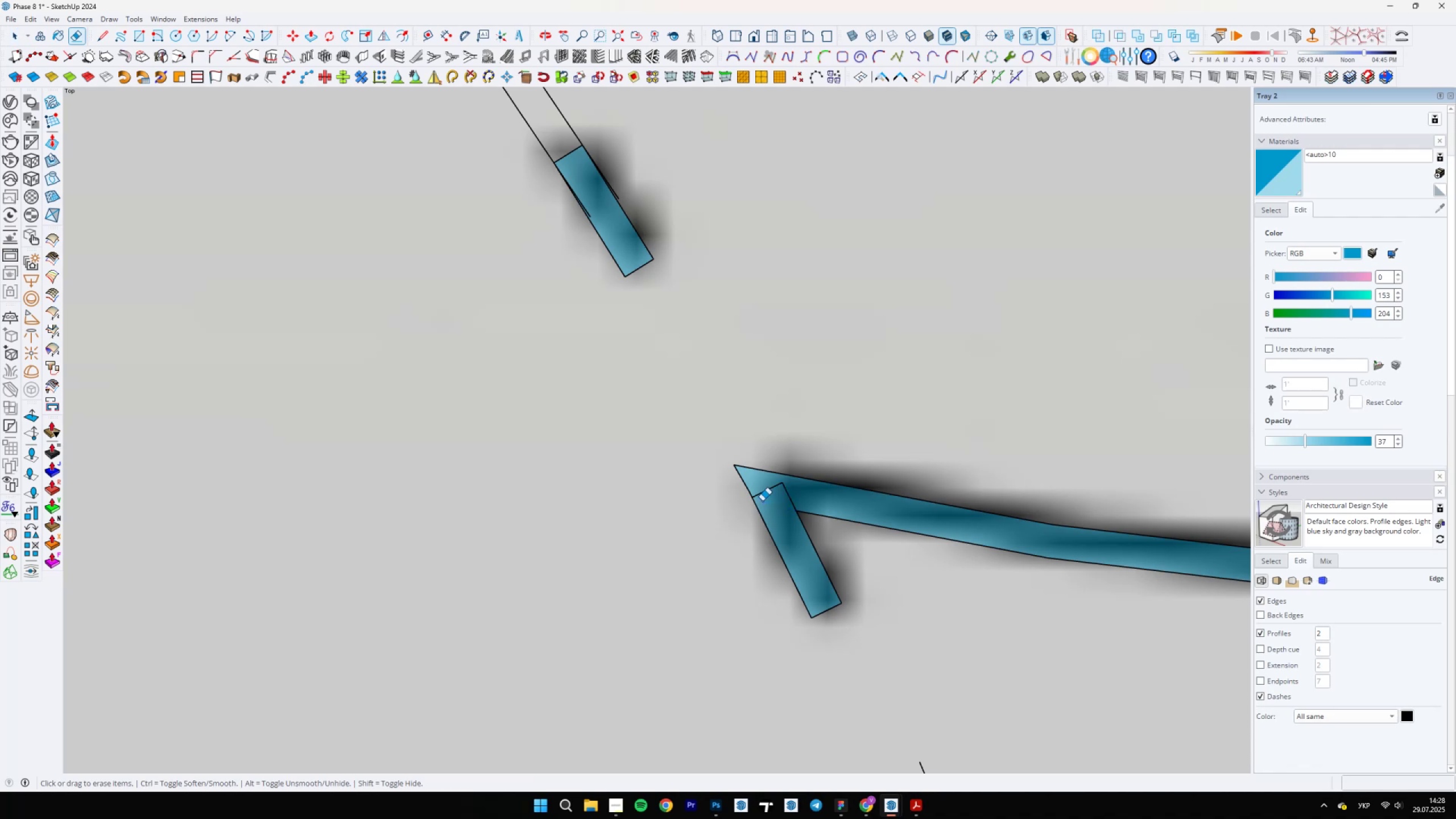 
key(Space)
 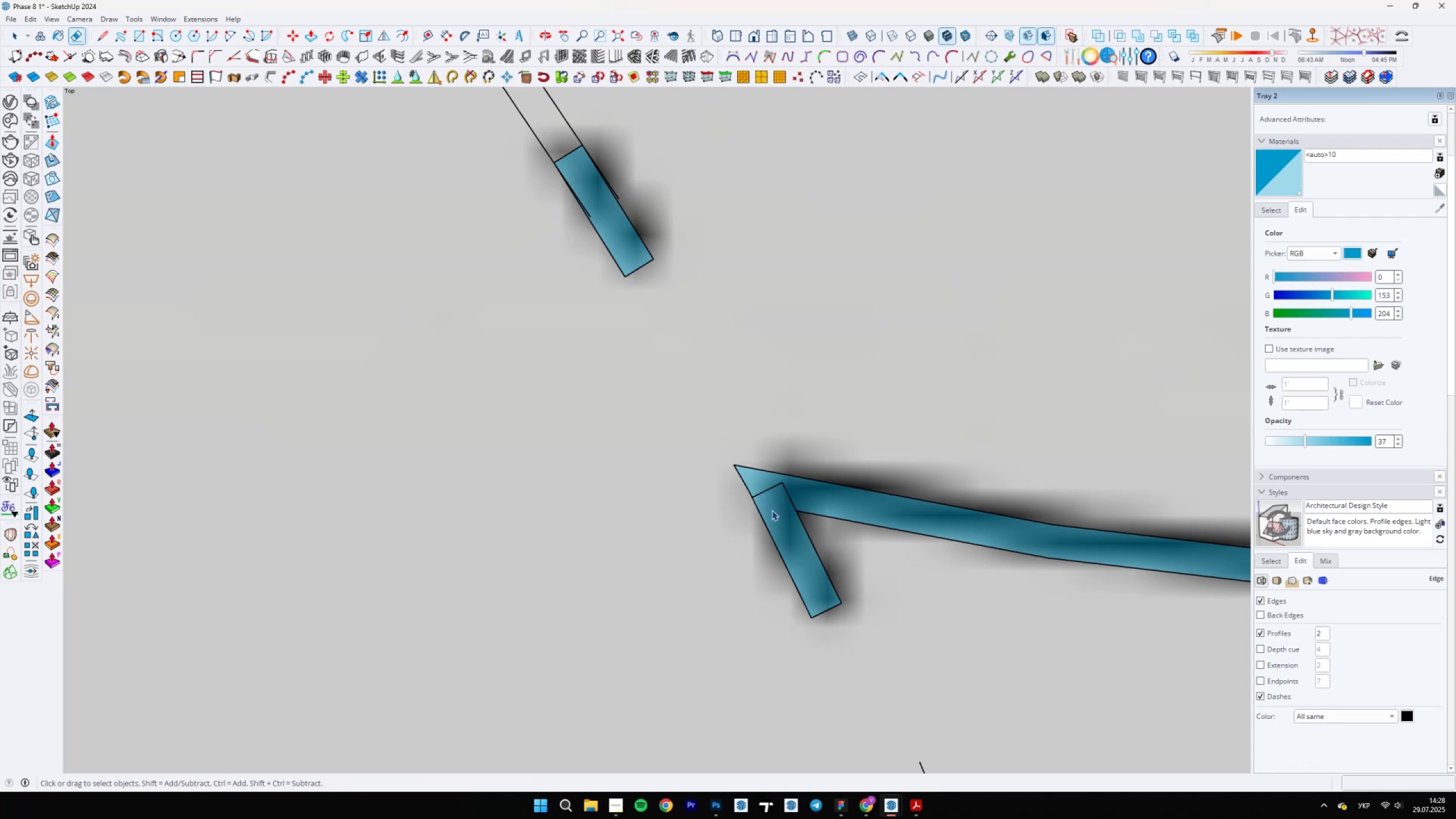 
scroll: coordinate [847, 614], scroll_direction: down, amount: 7.0
 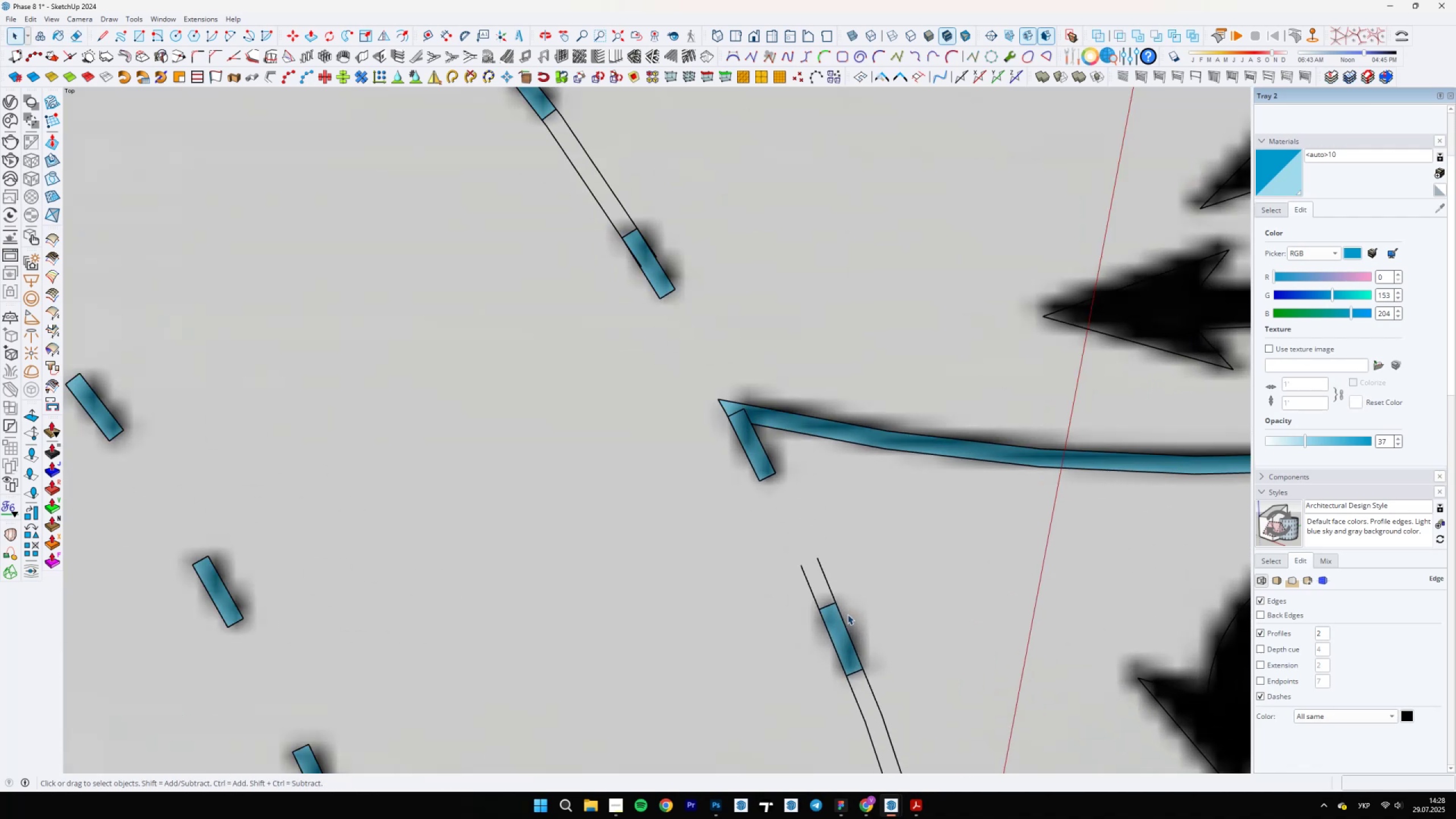 
key(E)
 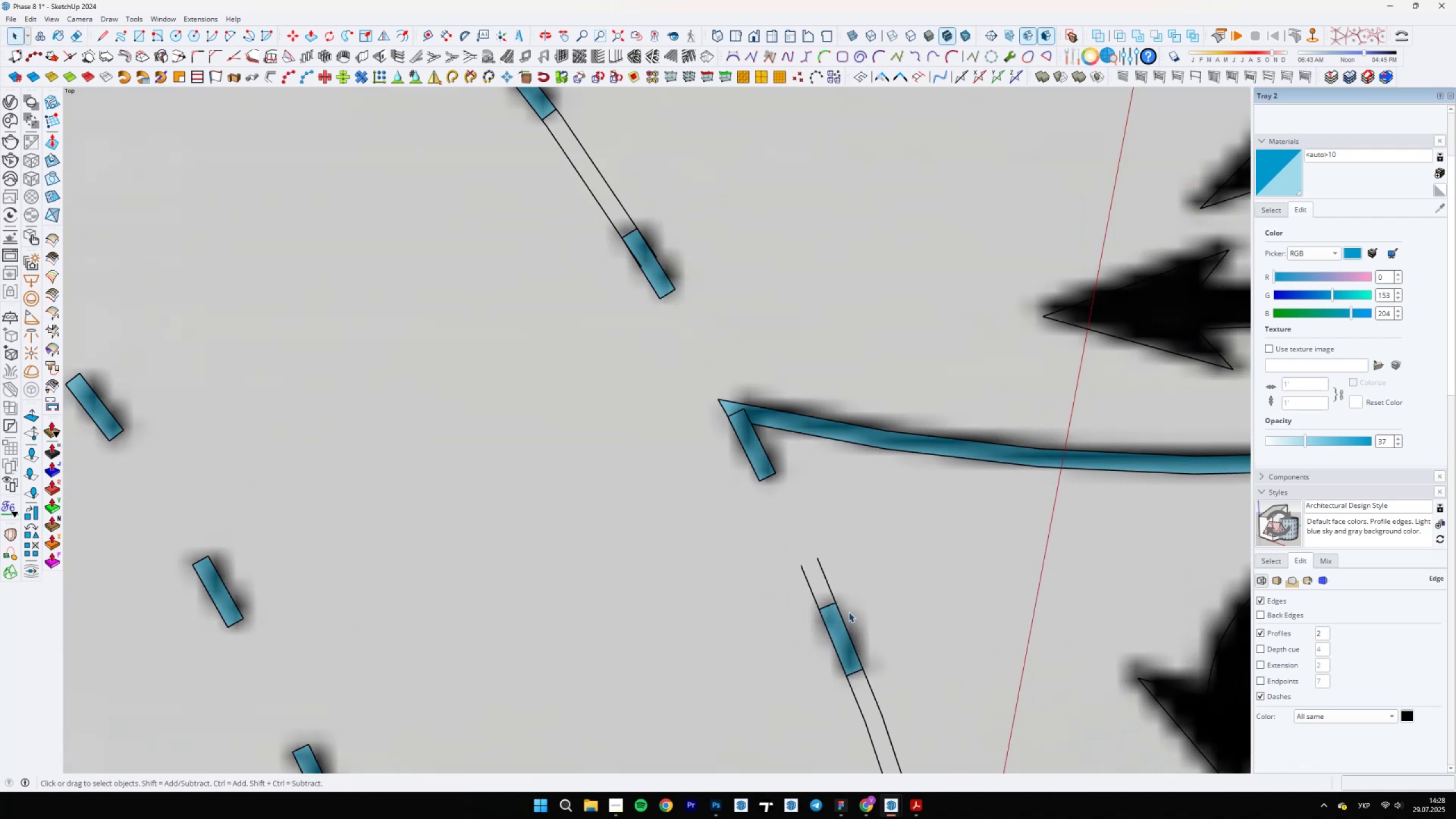 
left_click_drag(start_coordinate=[834, 566], to_coordinate=[783, 591])
 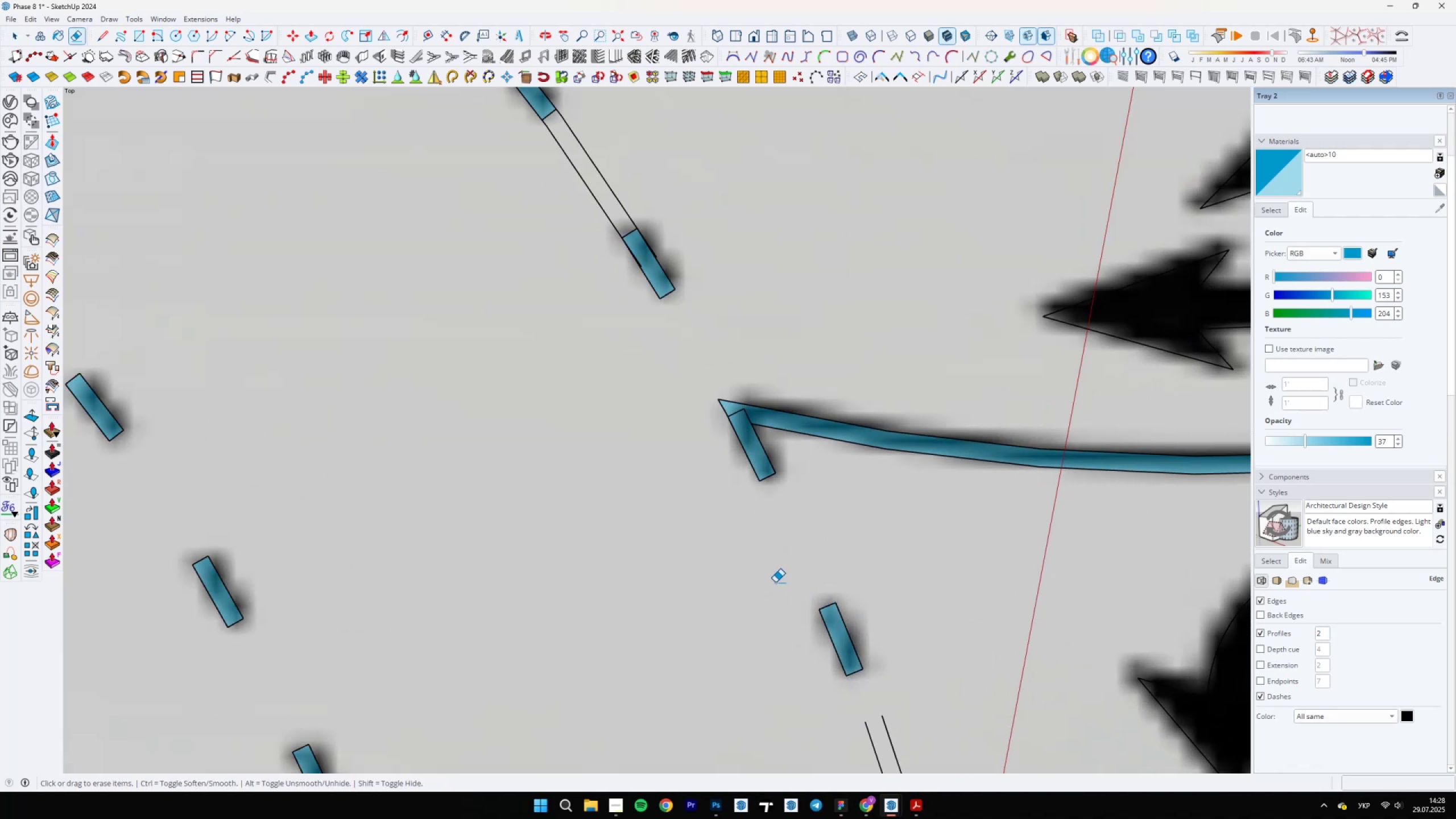 
scroll: coordinate [799, 521], scroll_direction: down, amount: 6.0
 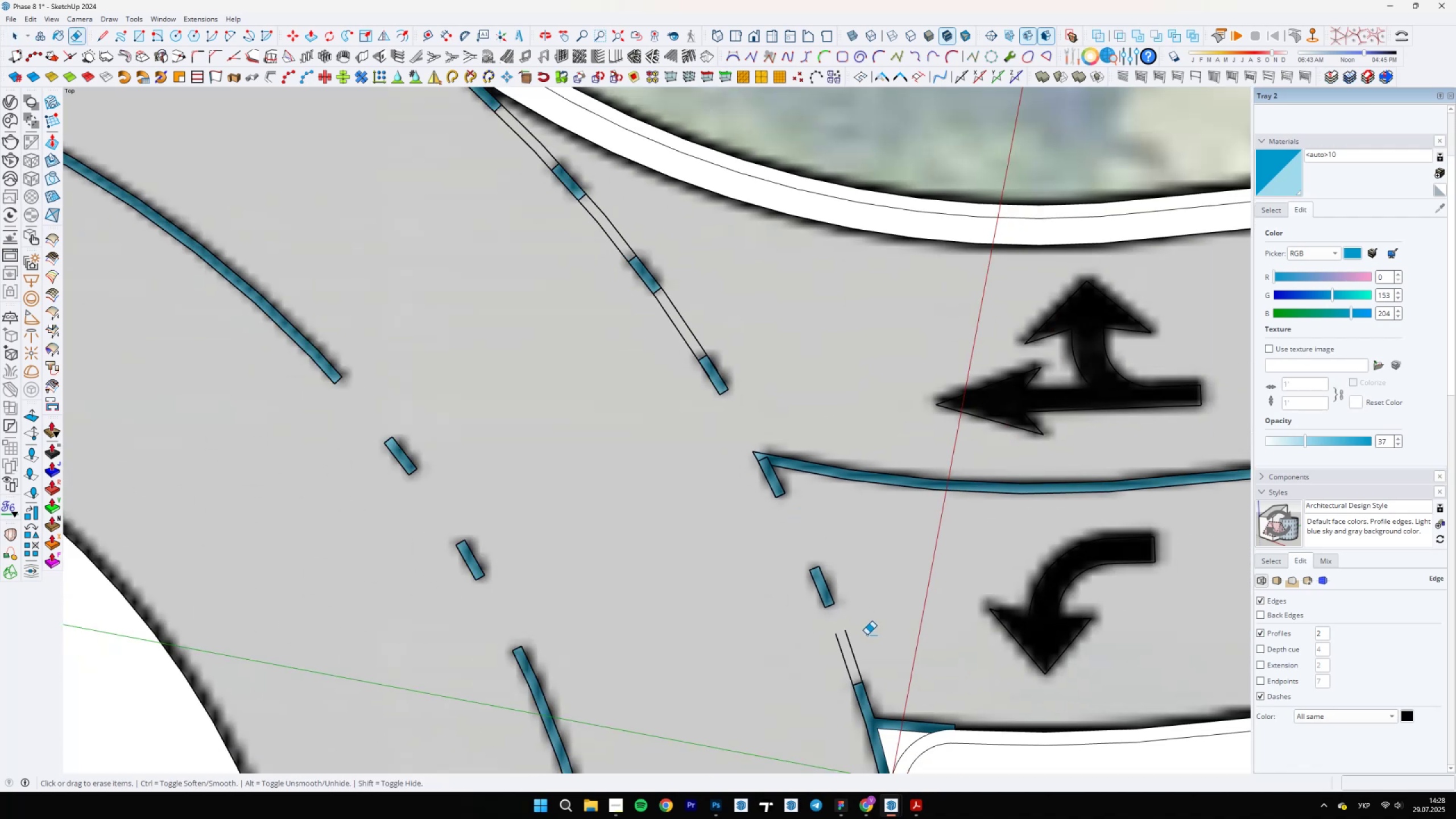 
left_click_drag(start_coordinate=[857, 634], to_coordinate=[826, 660])
 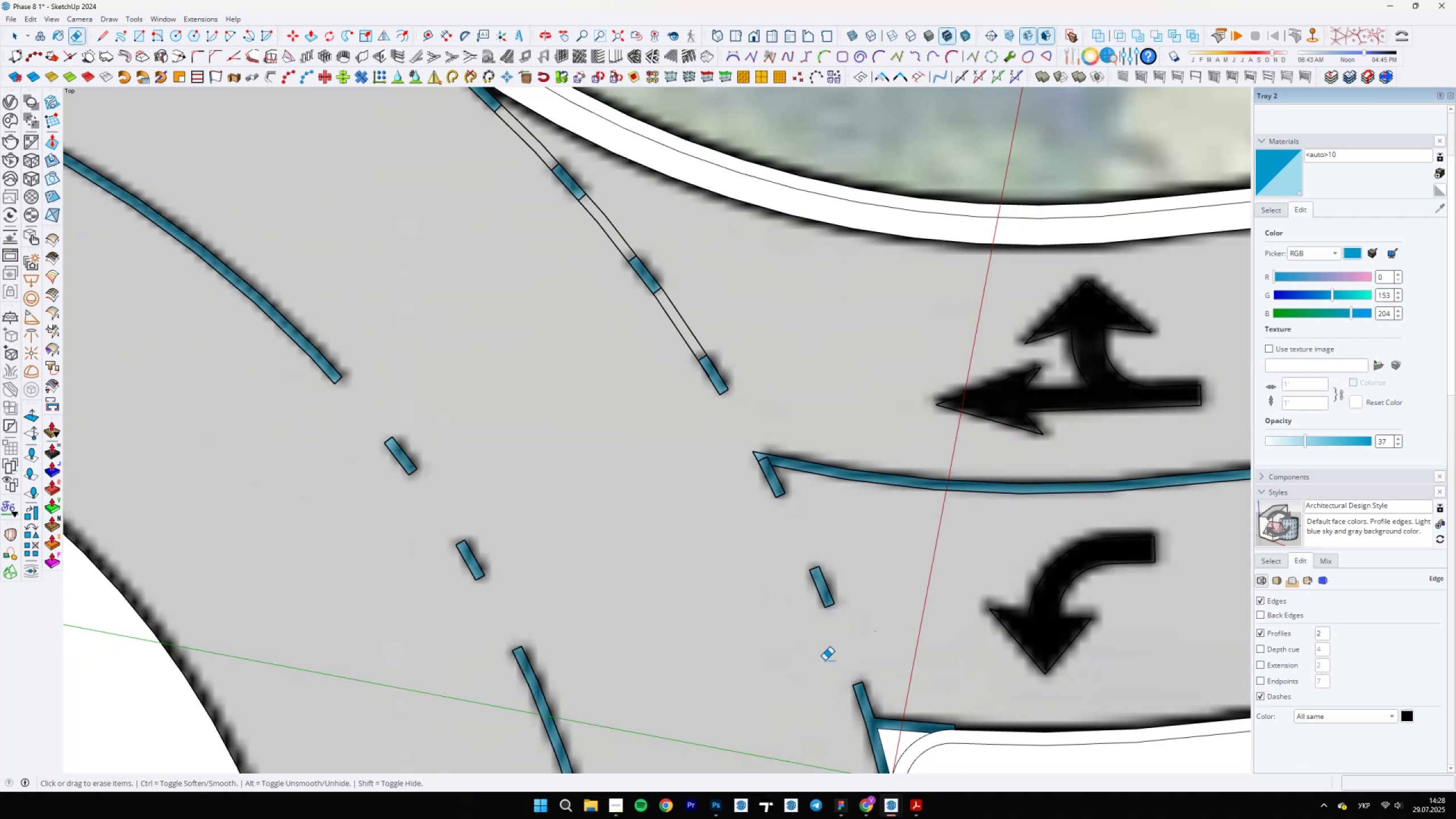 
scroll: coordinate [744, 445], scroll_direction: down, amount: 2.0
 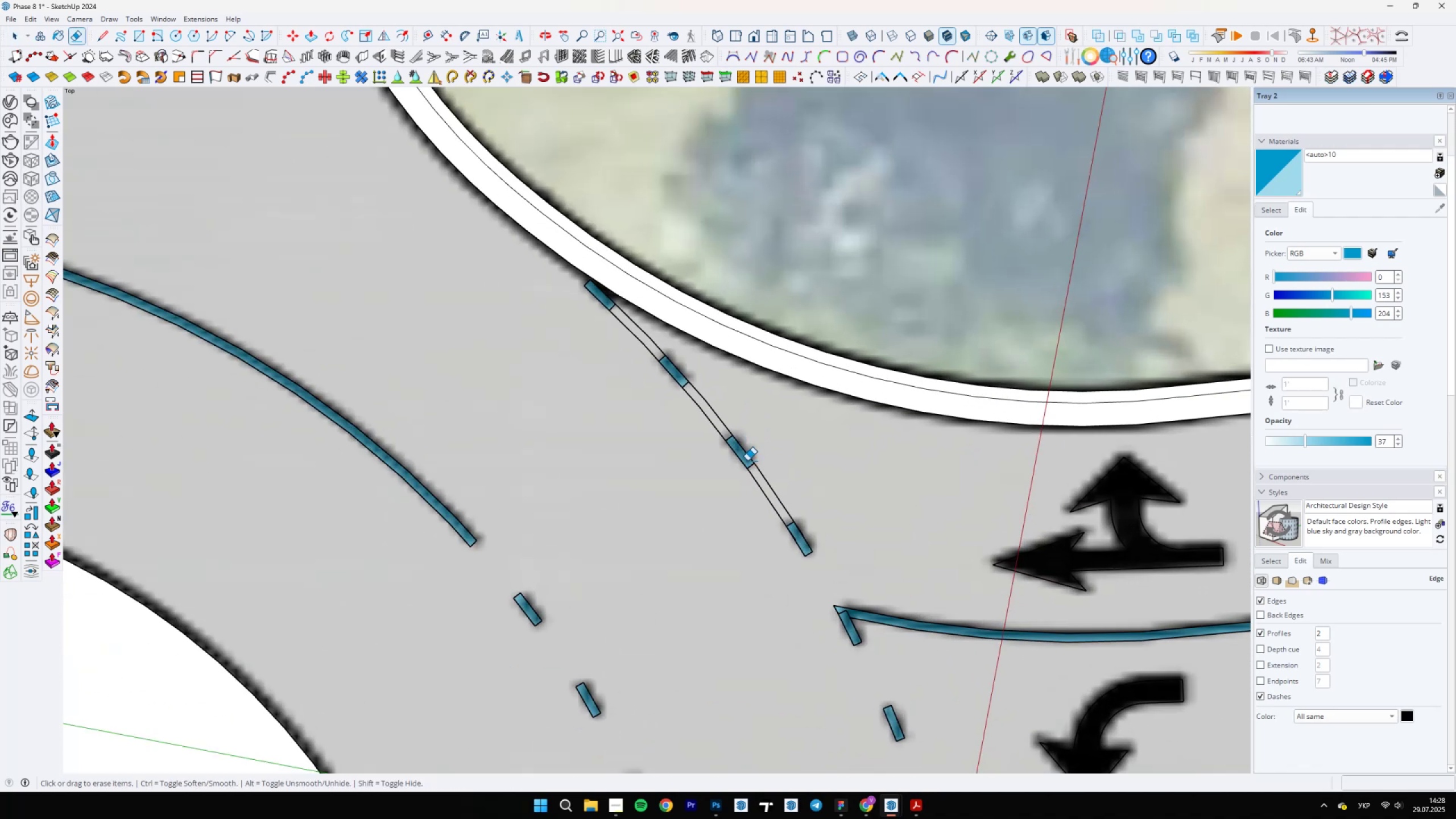 
left_click_drag(start_coordinate=[777, 484], to_coordinate=[758, 537])
 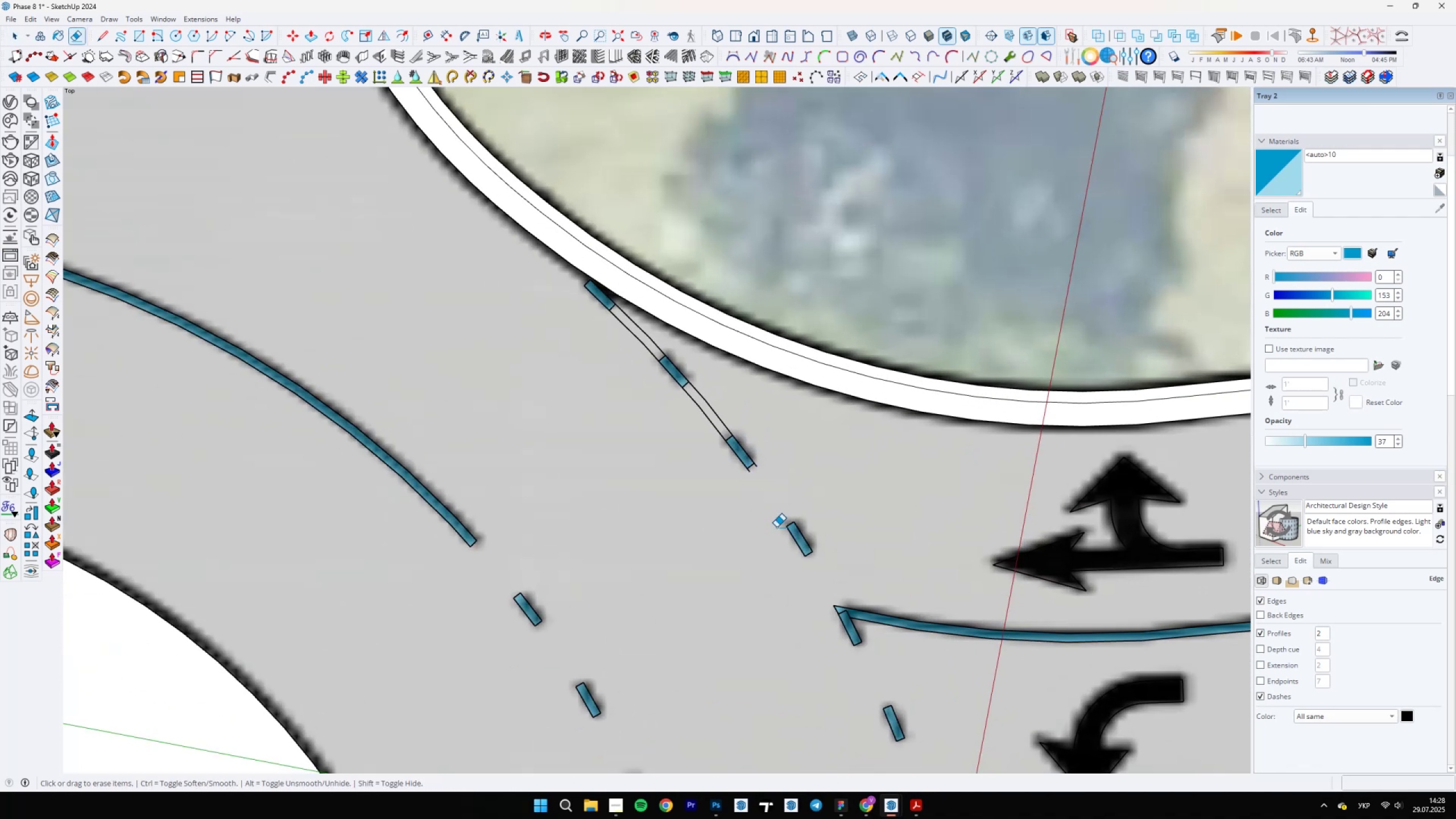 
scroll: coordinate [788, 533], scroll_direction: up, amount: 1.0
 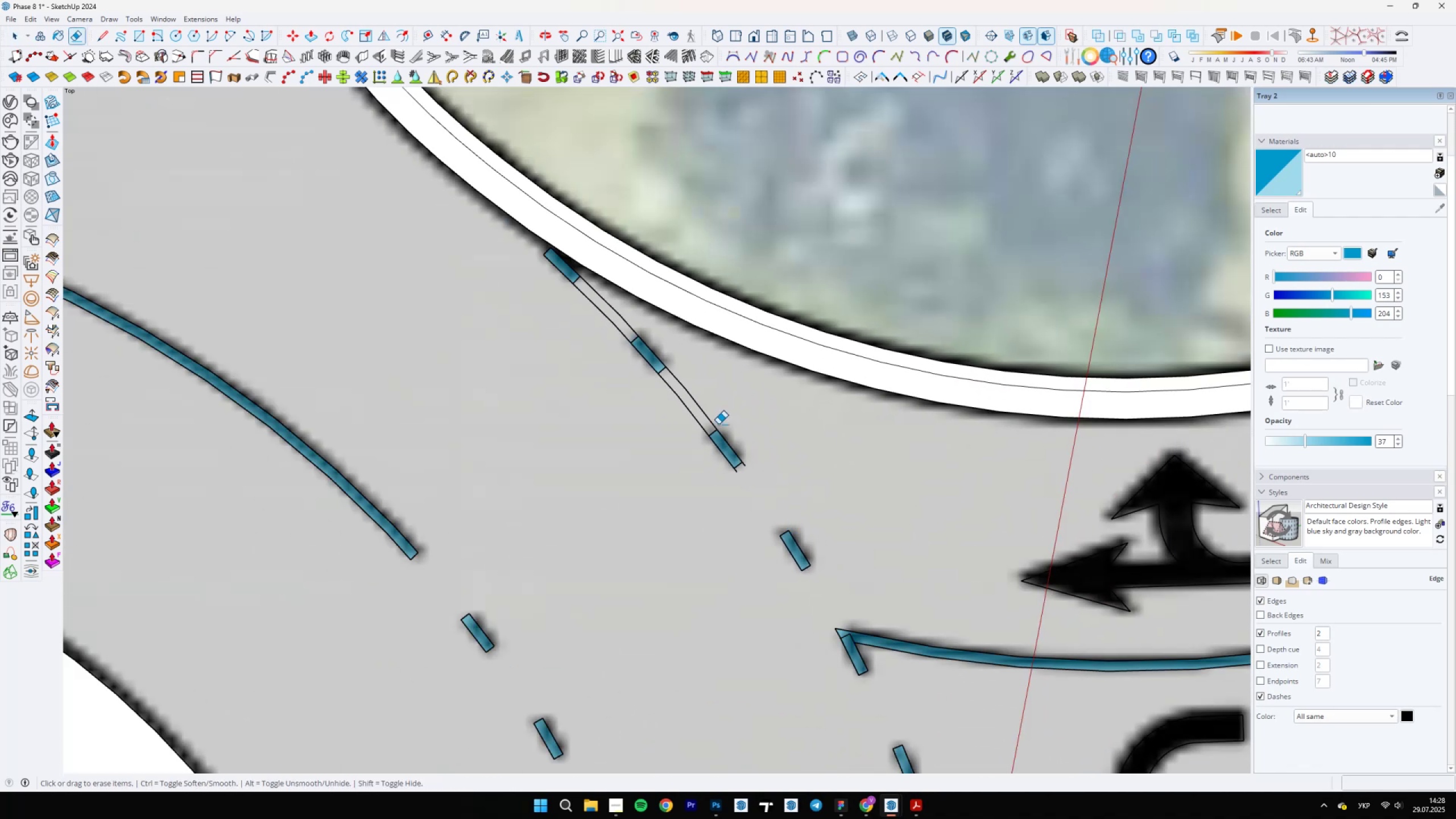 
left_click_drag(start_coordinate=[710, 406], to_coordinate=[682, 448])
 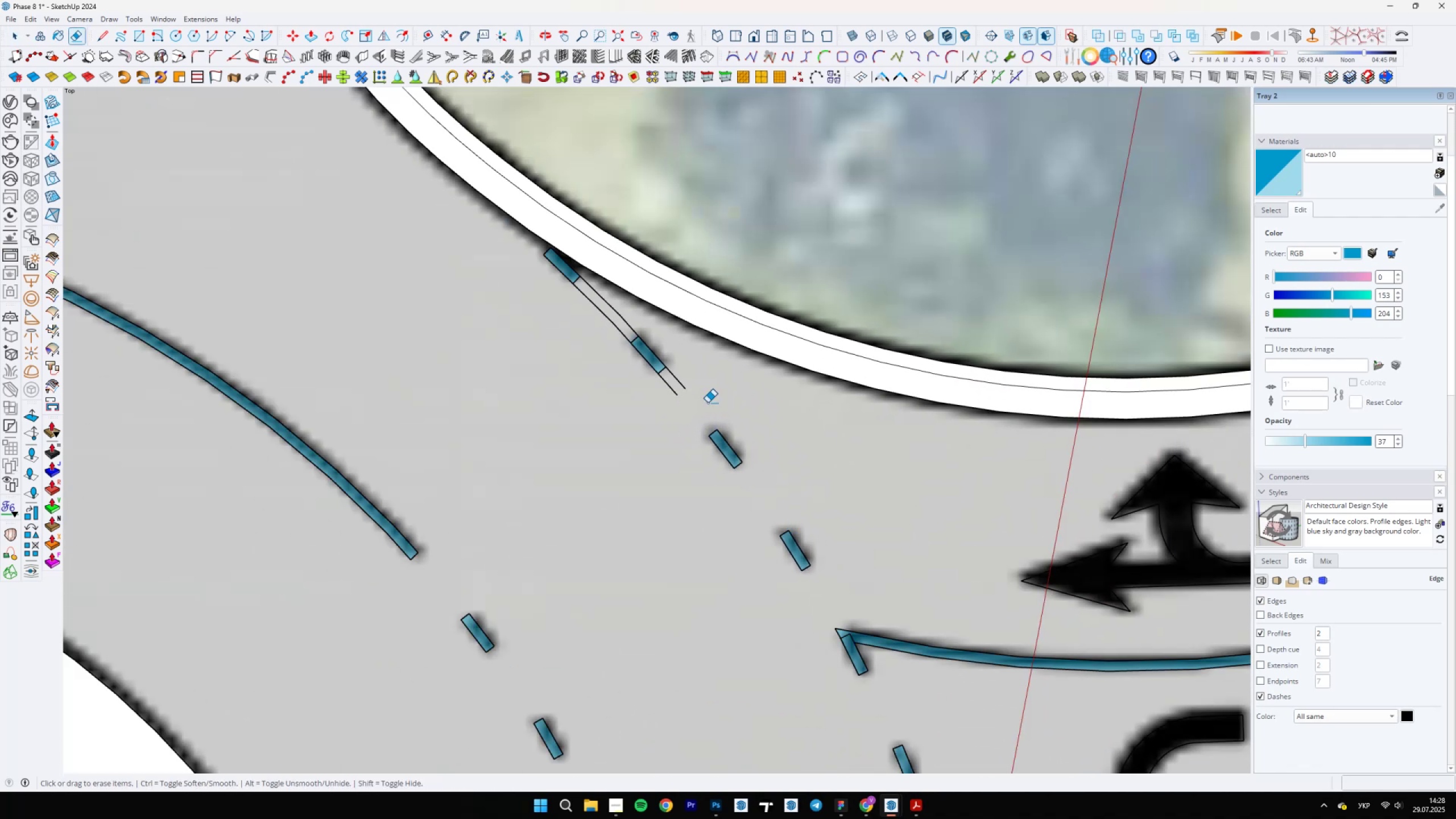 
left_click_drag(start_coordinate=[684, 372], to_coordinate=[658, 420])
 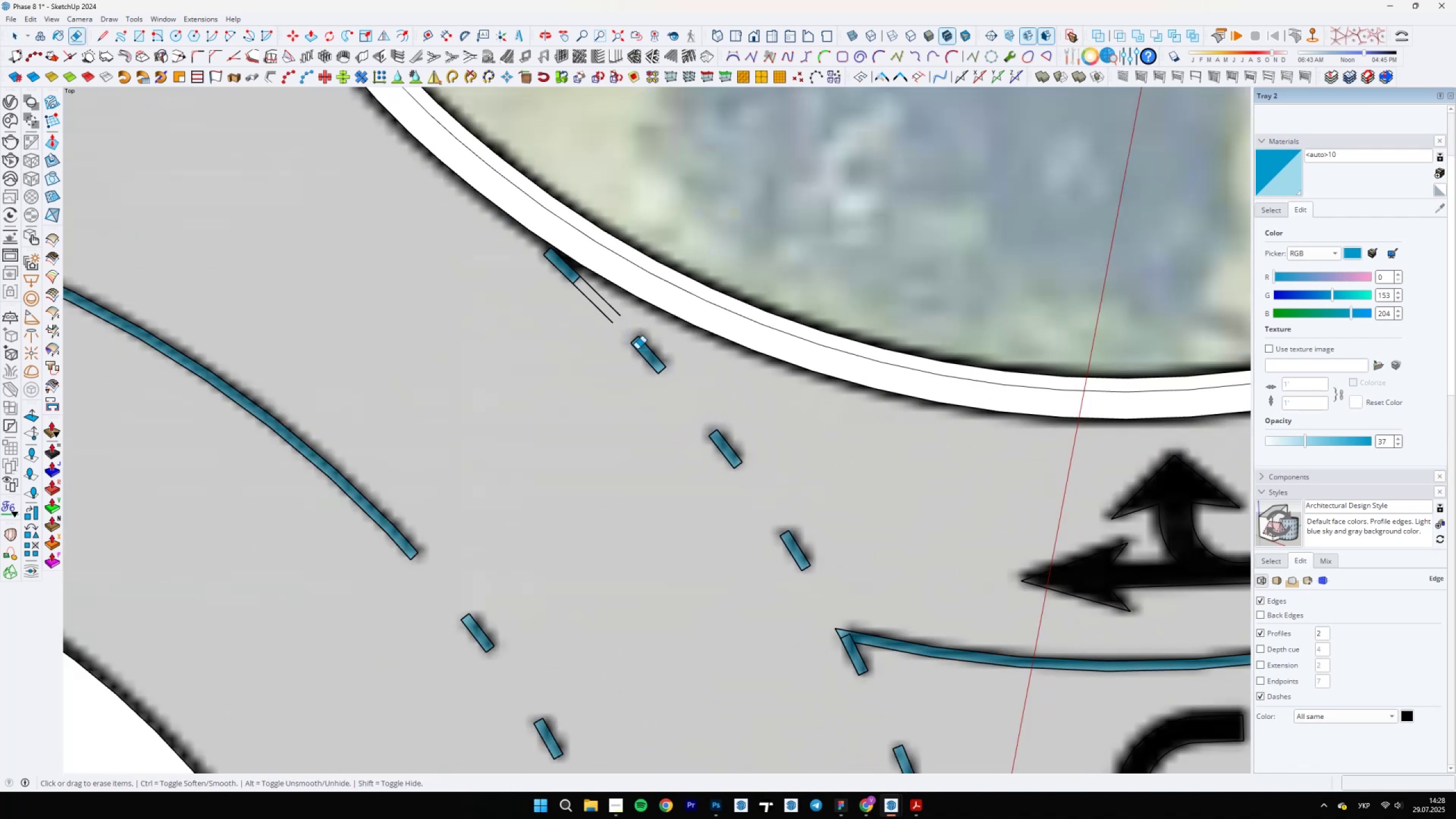 
left_click_drag(start_coordinate=[624, 316], to_coordinate=[598, 329])
 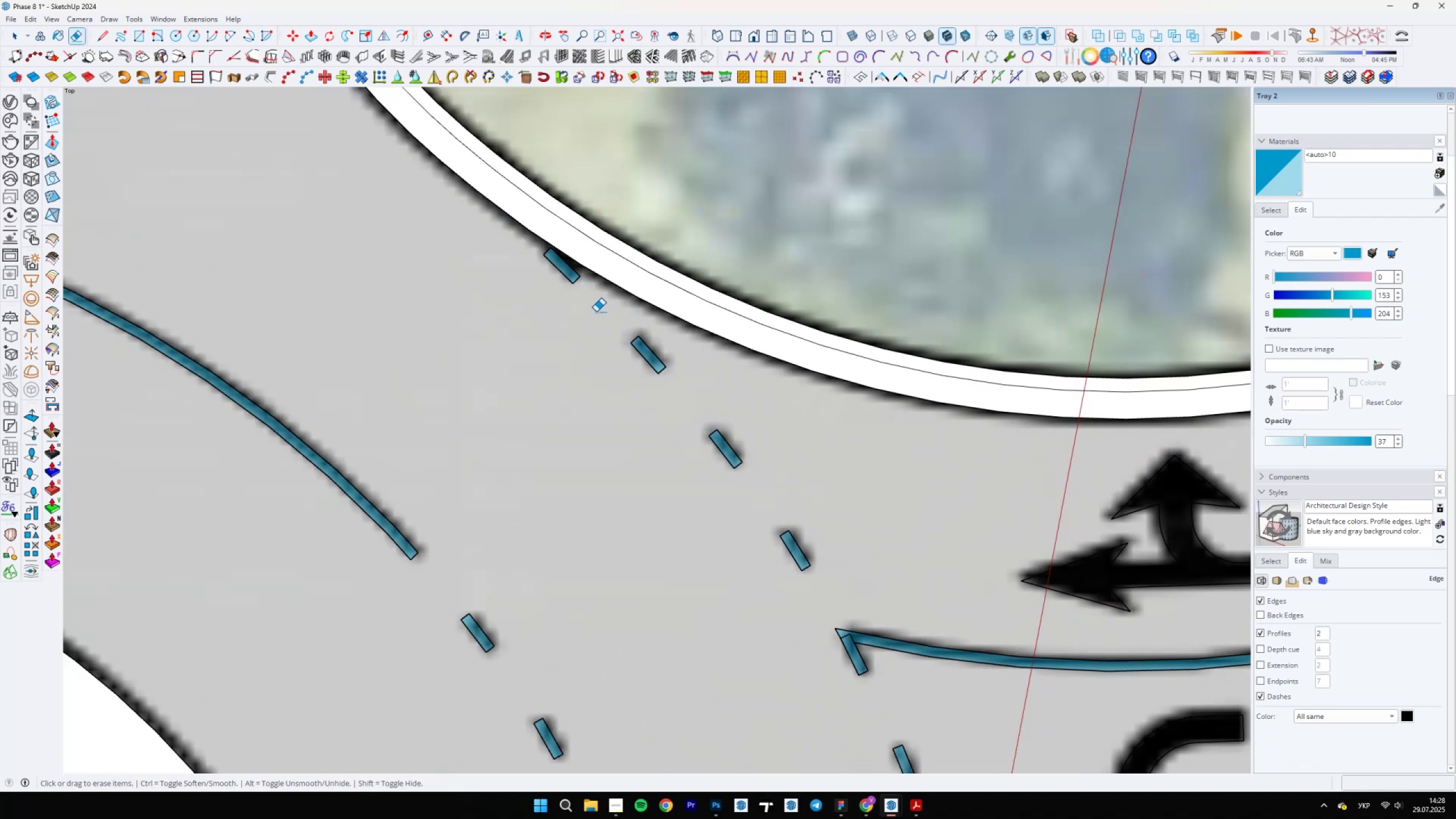 
scroll: coordinate [751, 501], scroll_direction: down, amount: 12.0
 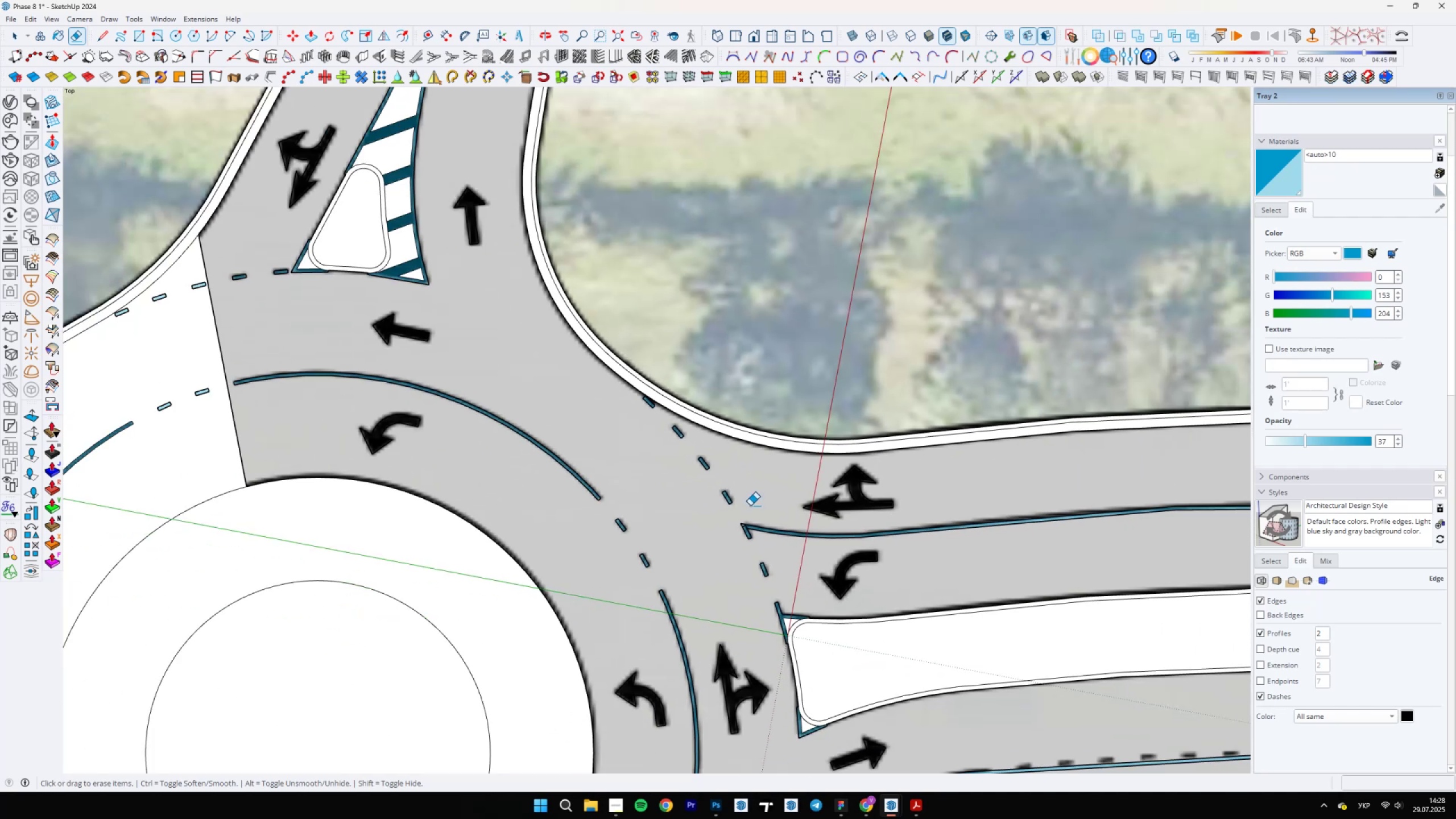 
scroll: coordinate [748, 550], scroll_direction: up, amount: 17.0
 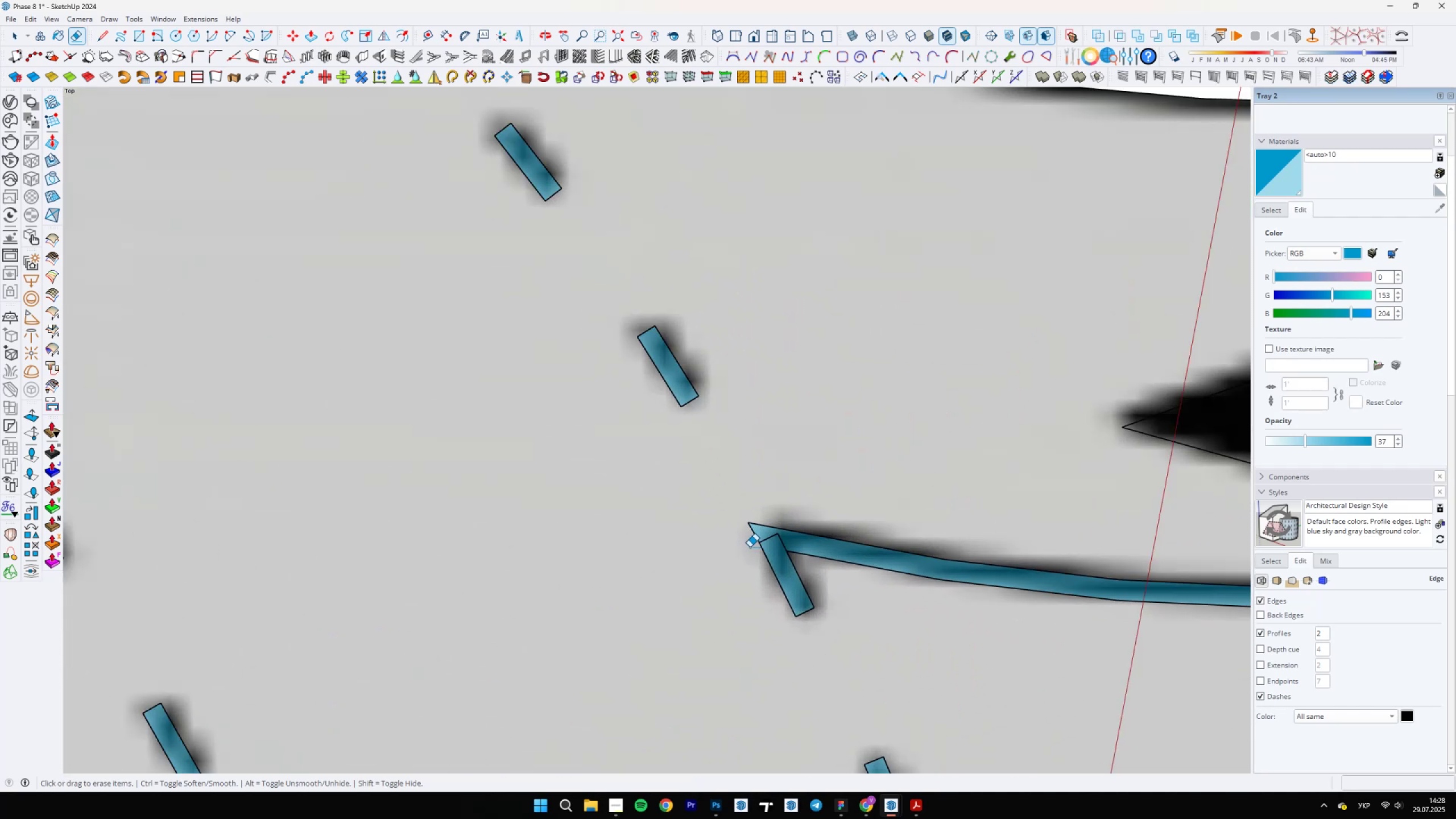 
scroll: coordinate [581, 548], scroll_direction: down, amount: 38.0
 